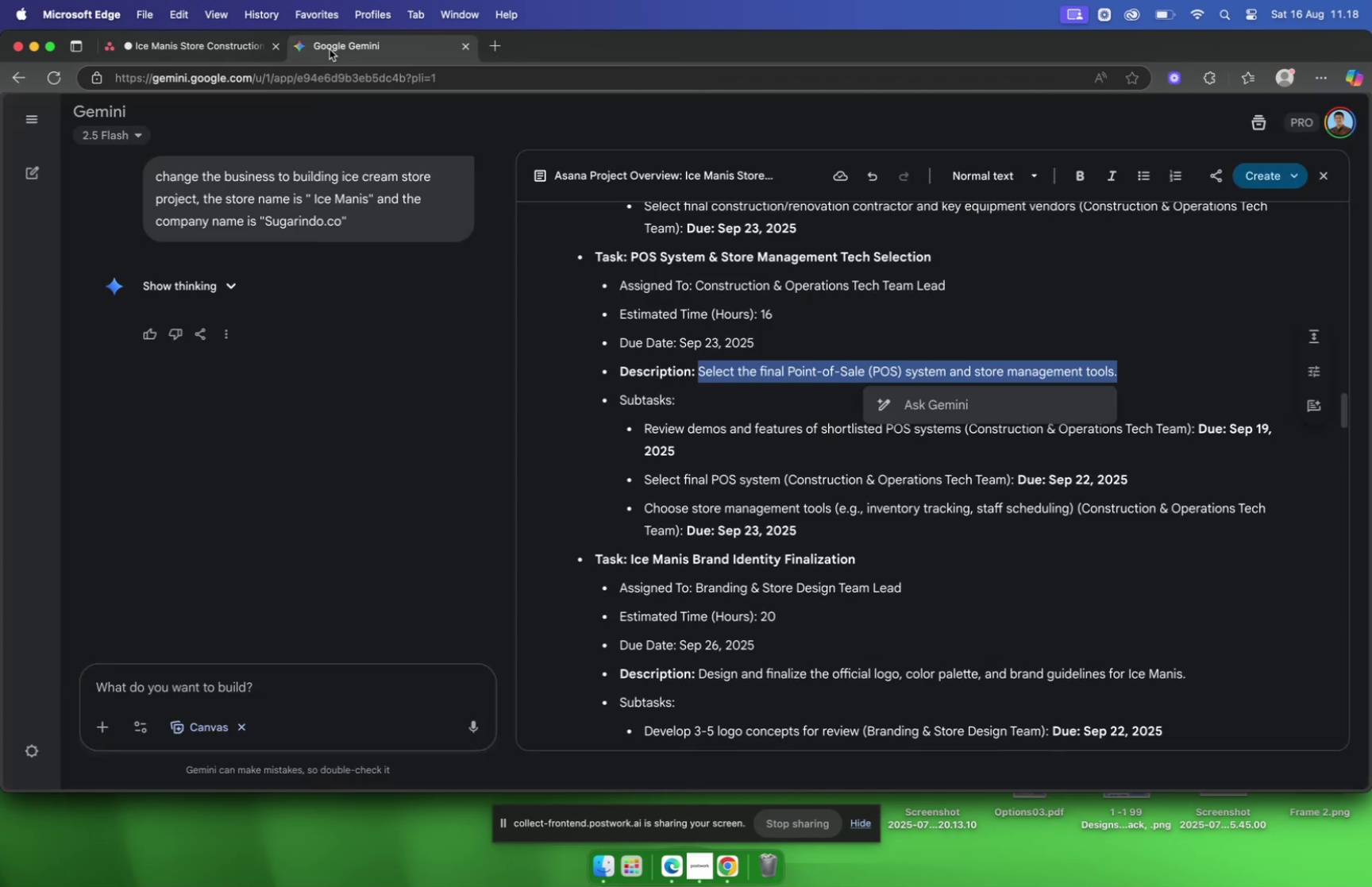 
left_click([759, 310])
 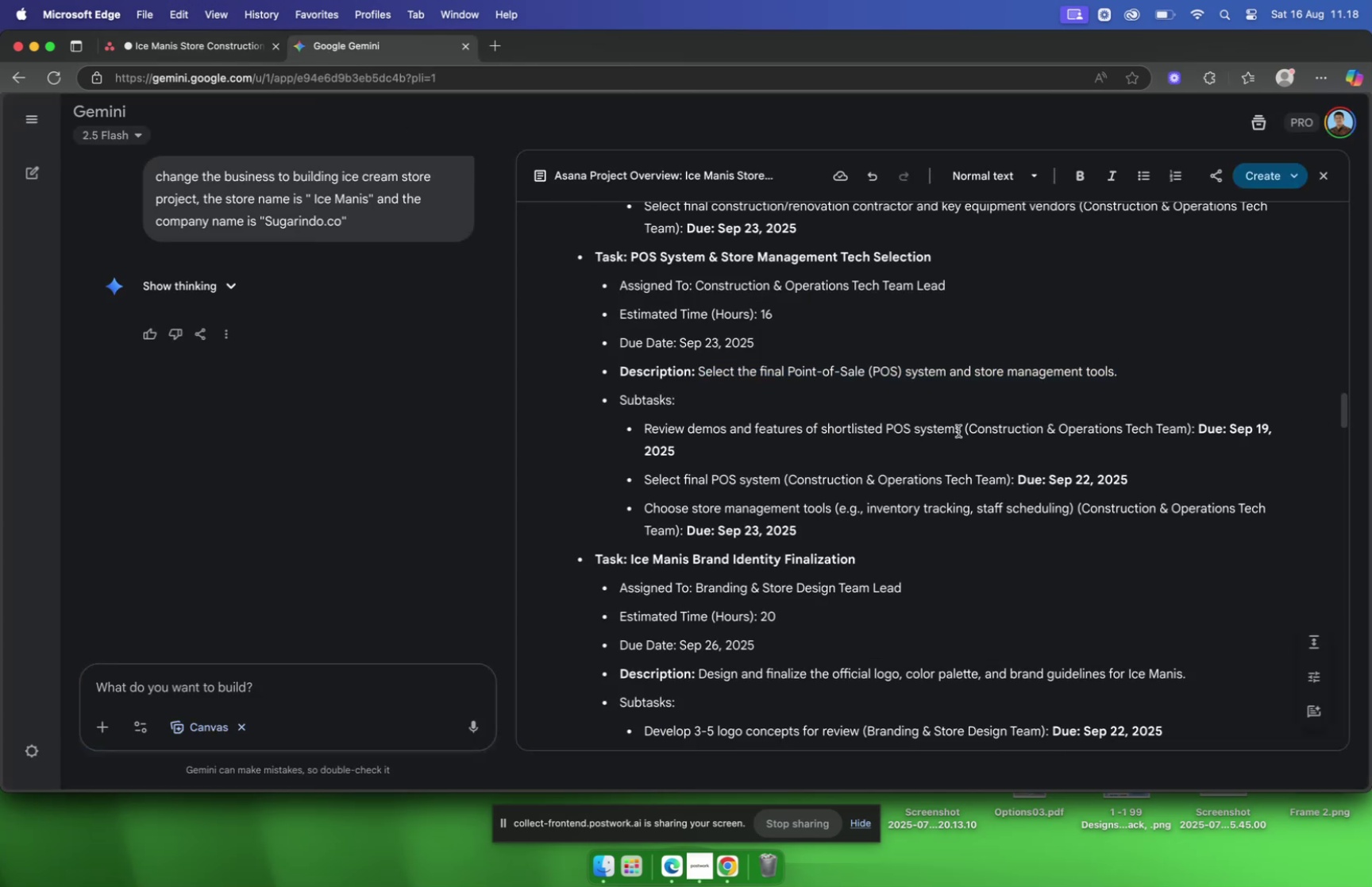 
left_click_drag(start_coordinate=[959, 430], to_coordinate=[646, 437])
 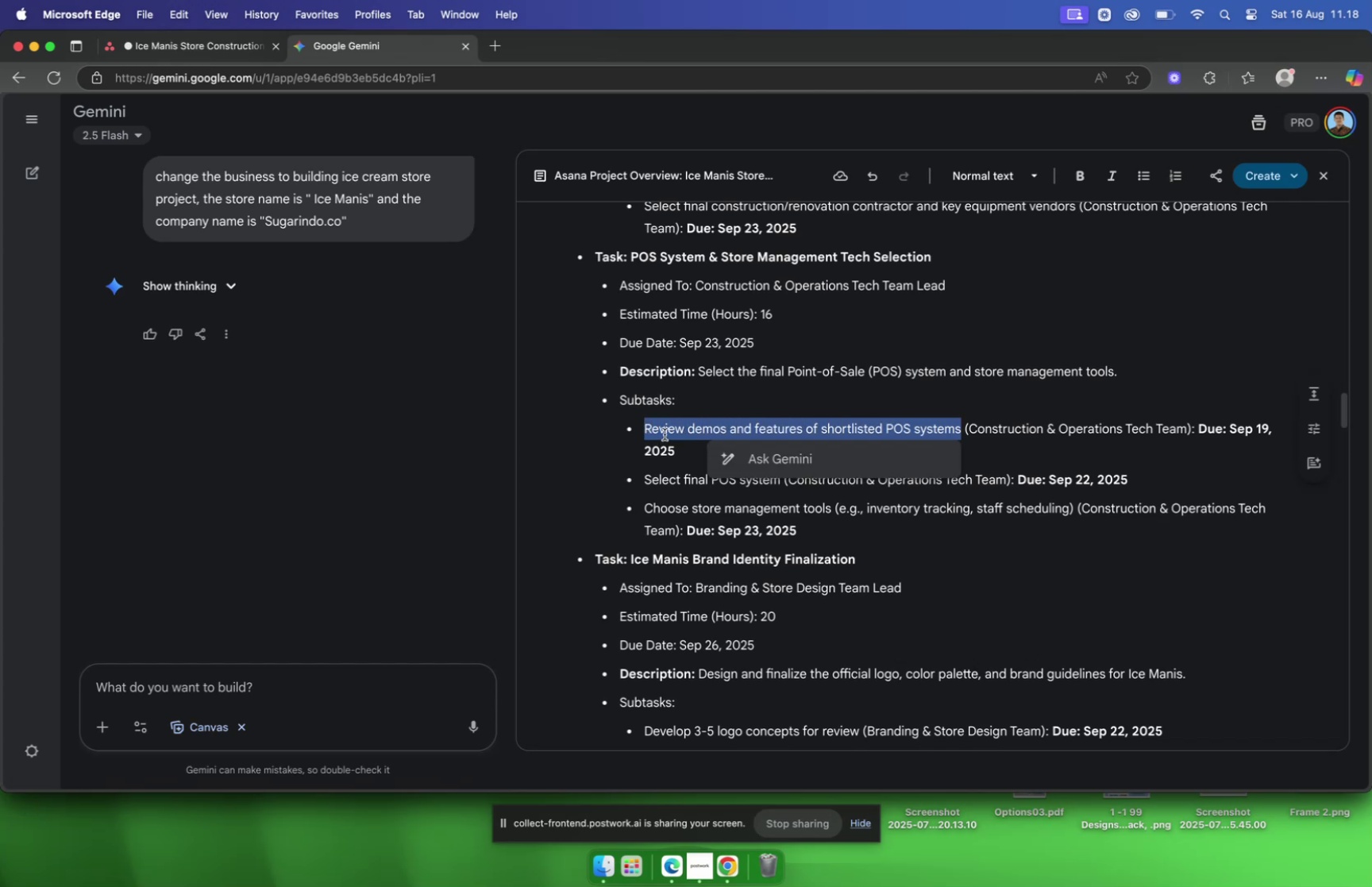 
key(Meta+C)
 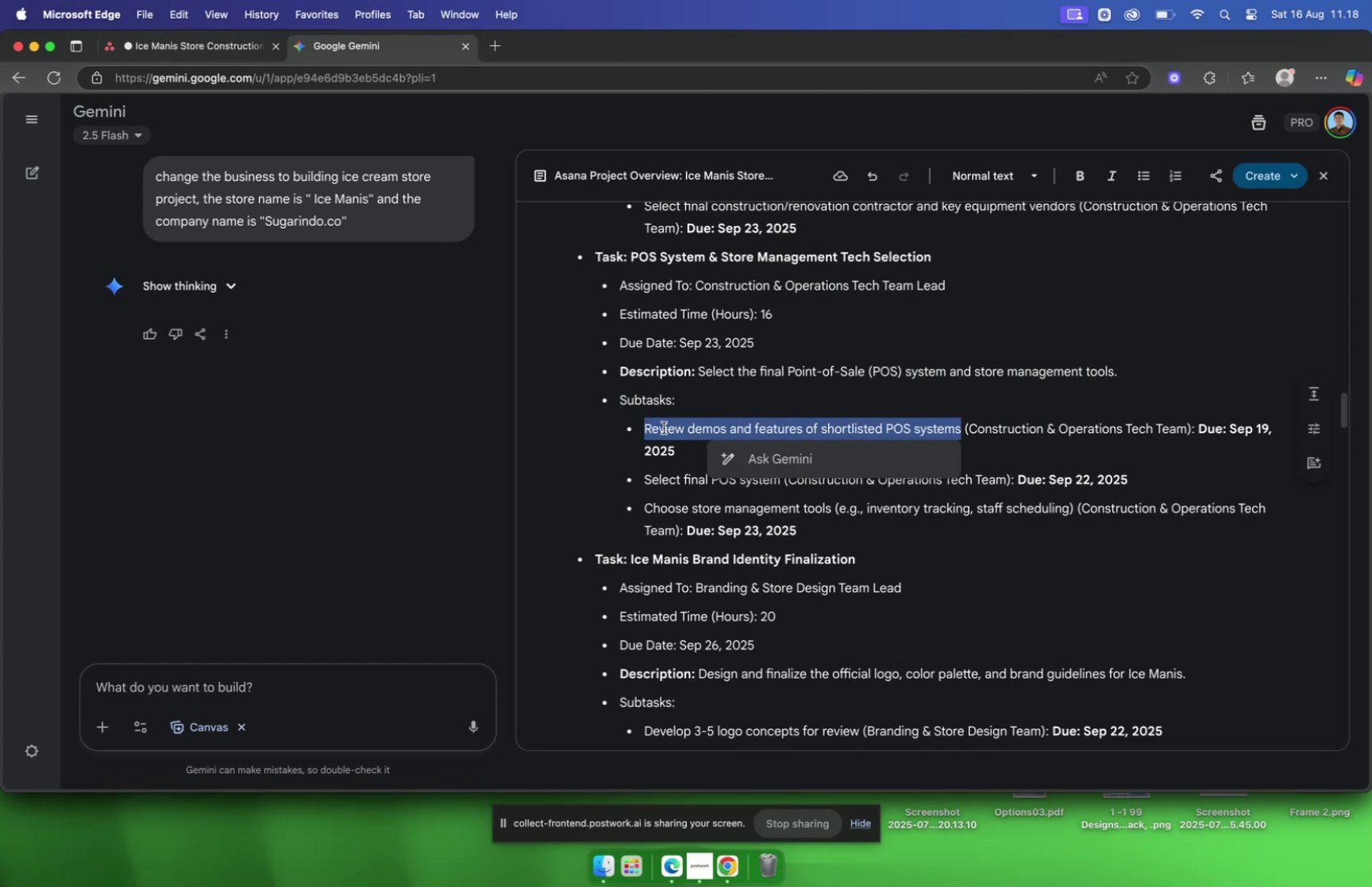 
key(Meta+C)
 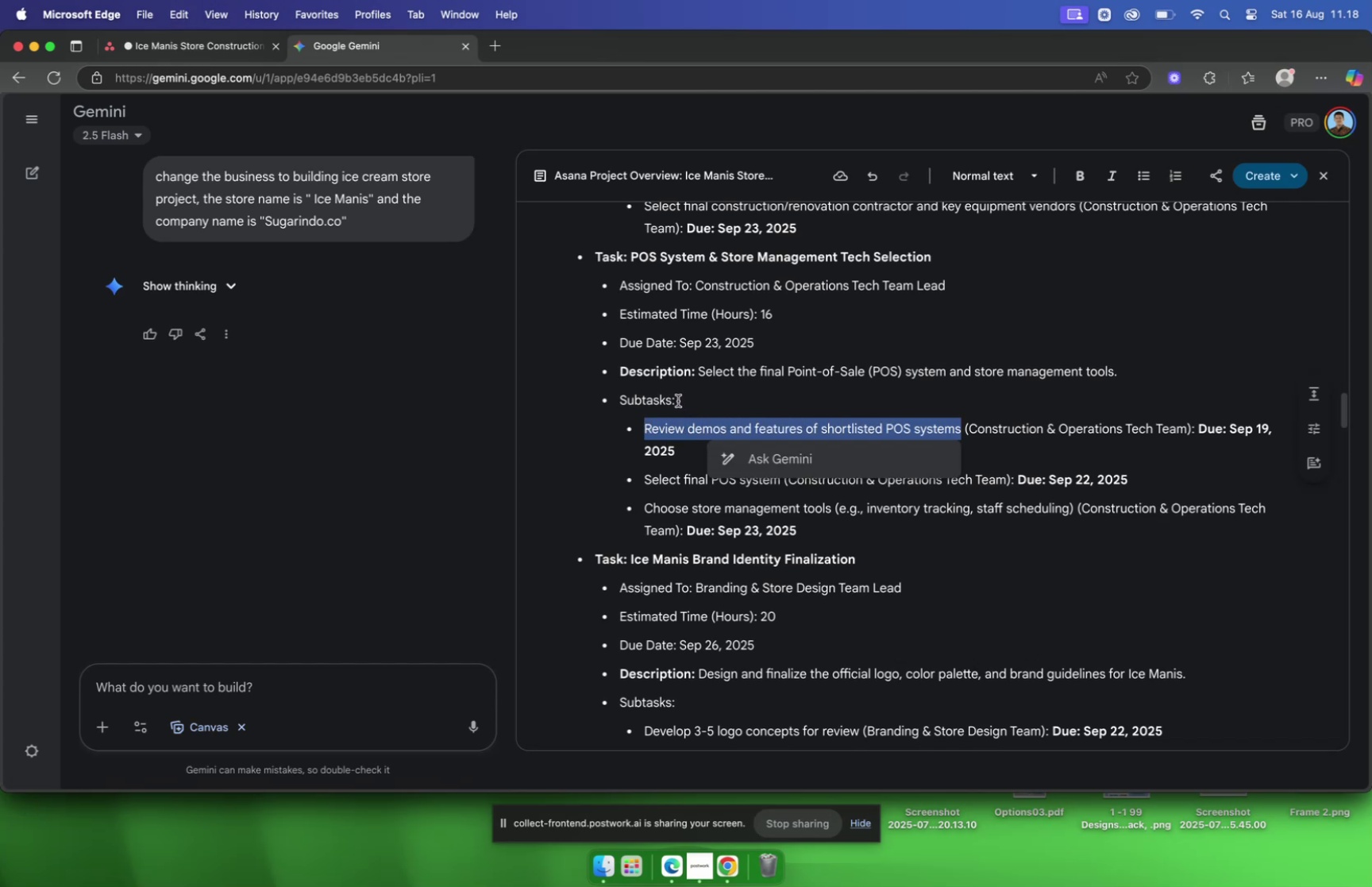 
wait(11.21)
 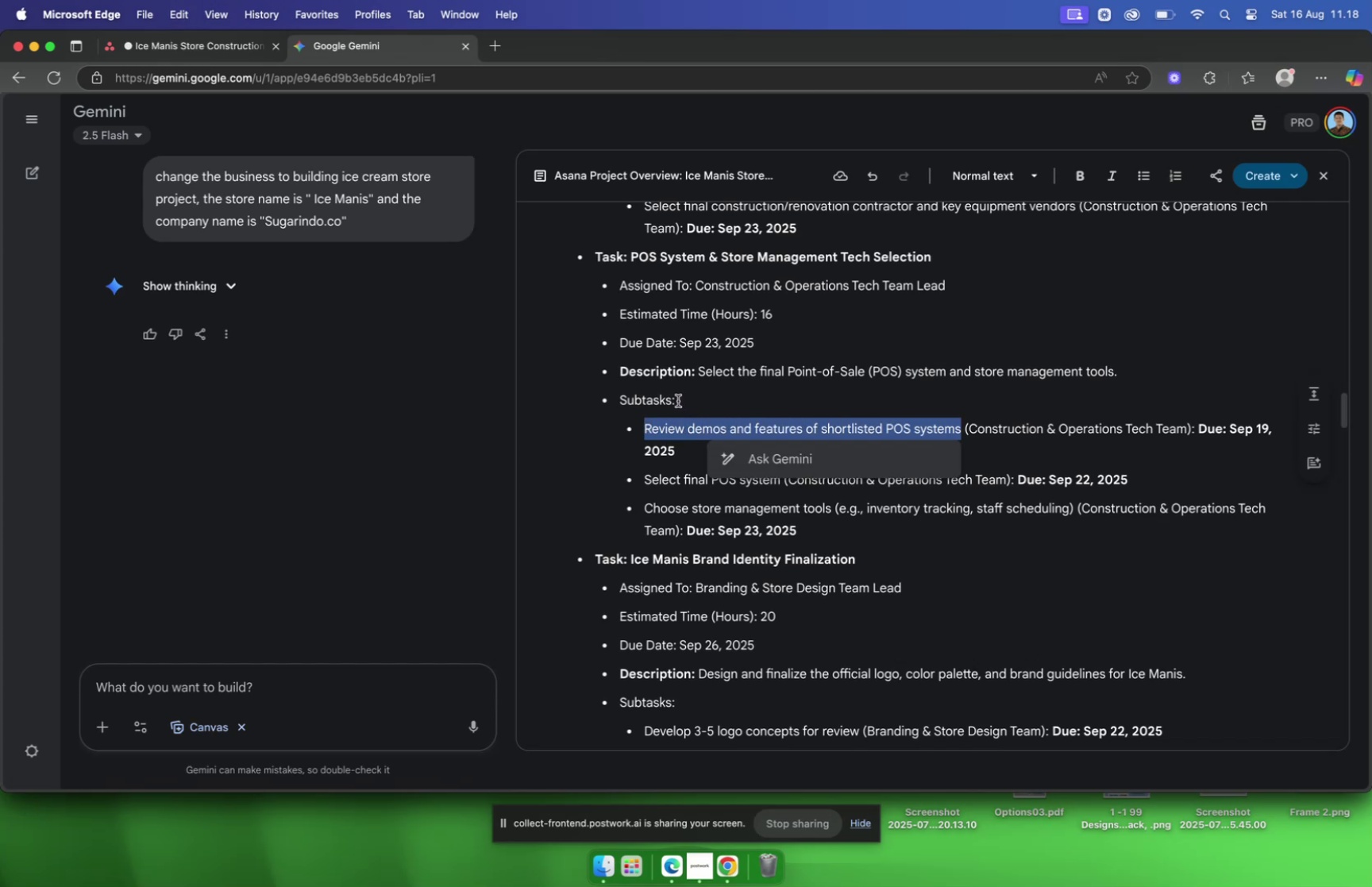 
left_click([204, 44])
 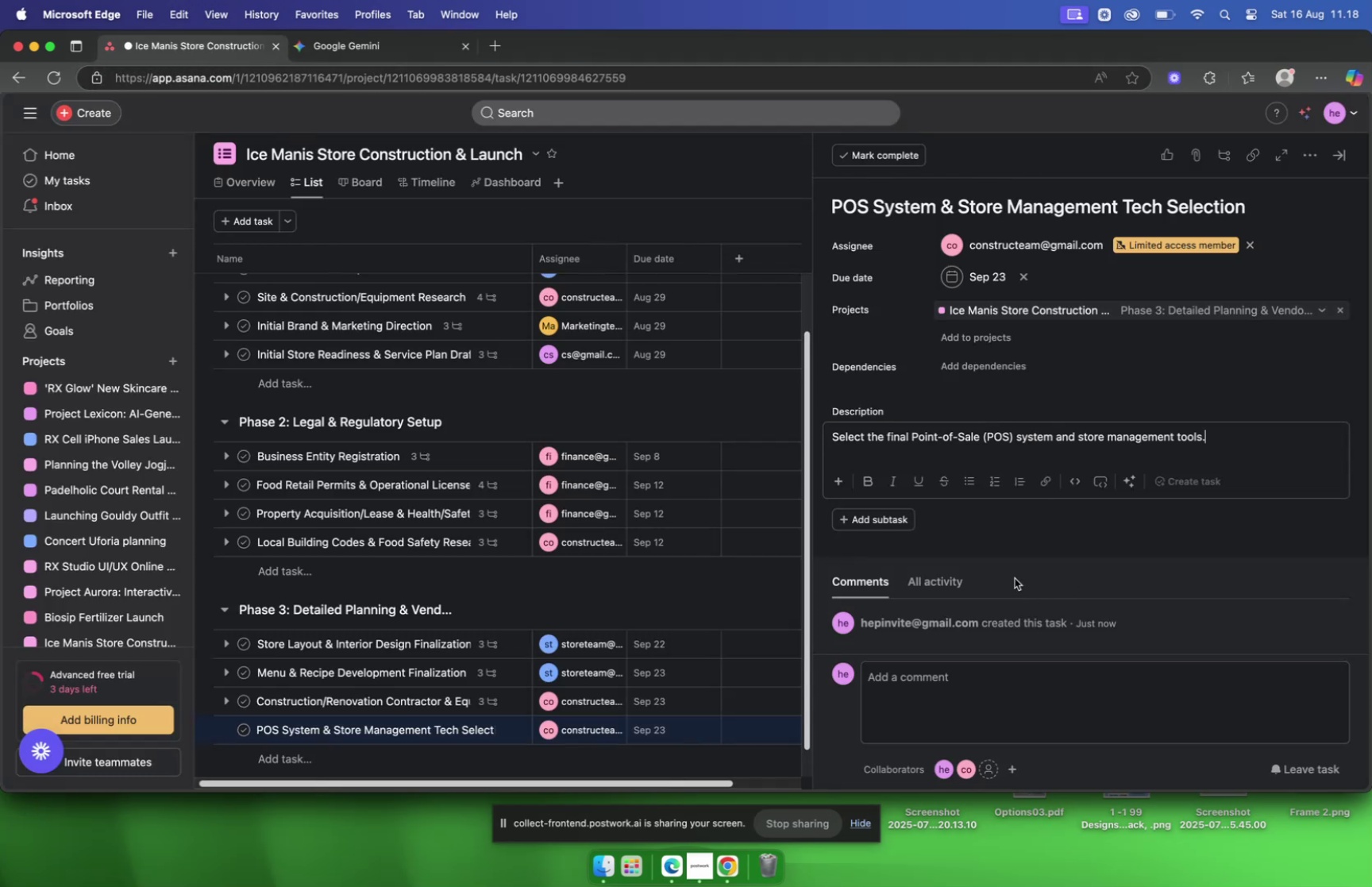 
left_click([997, 539])
 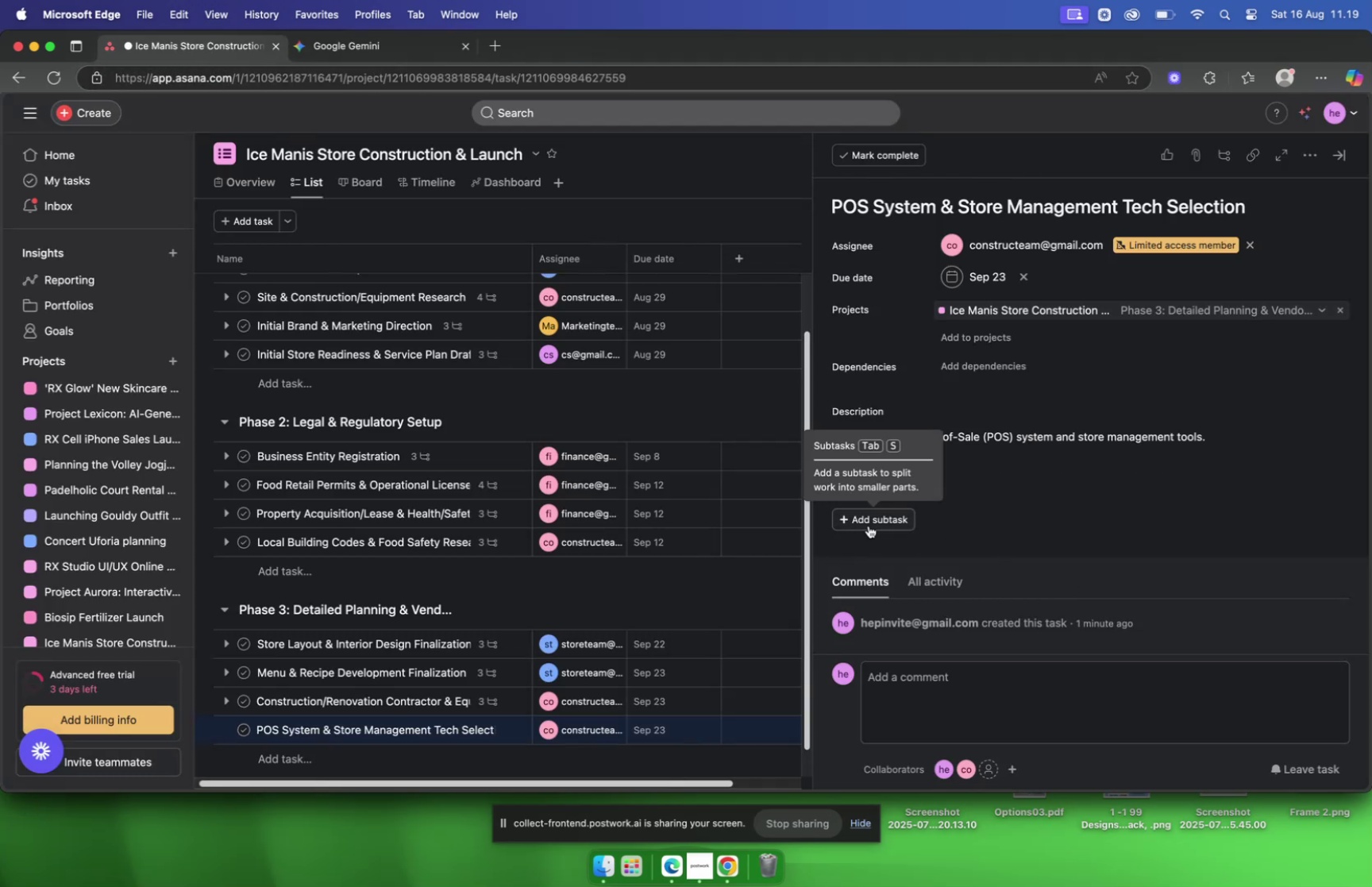 
left_click([869, 525])
 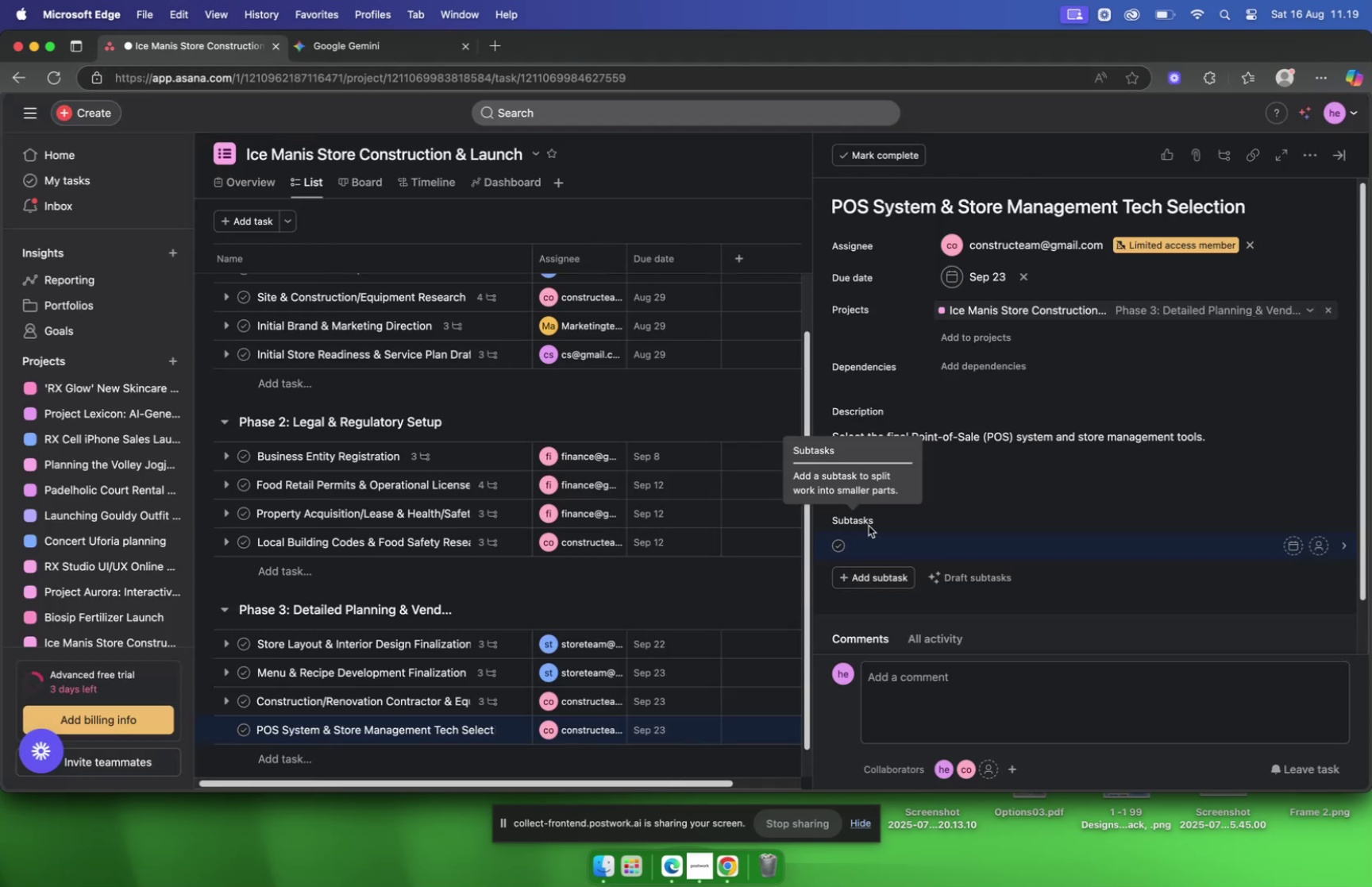 
key(Meta+V)
 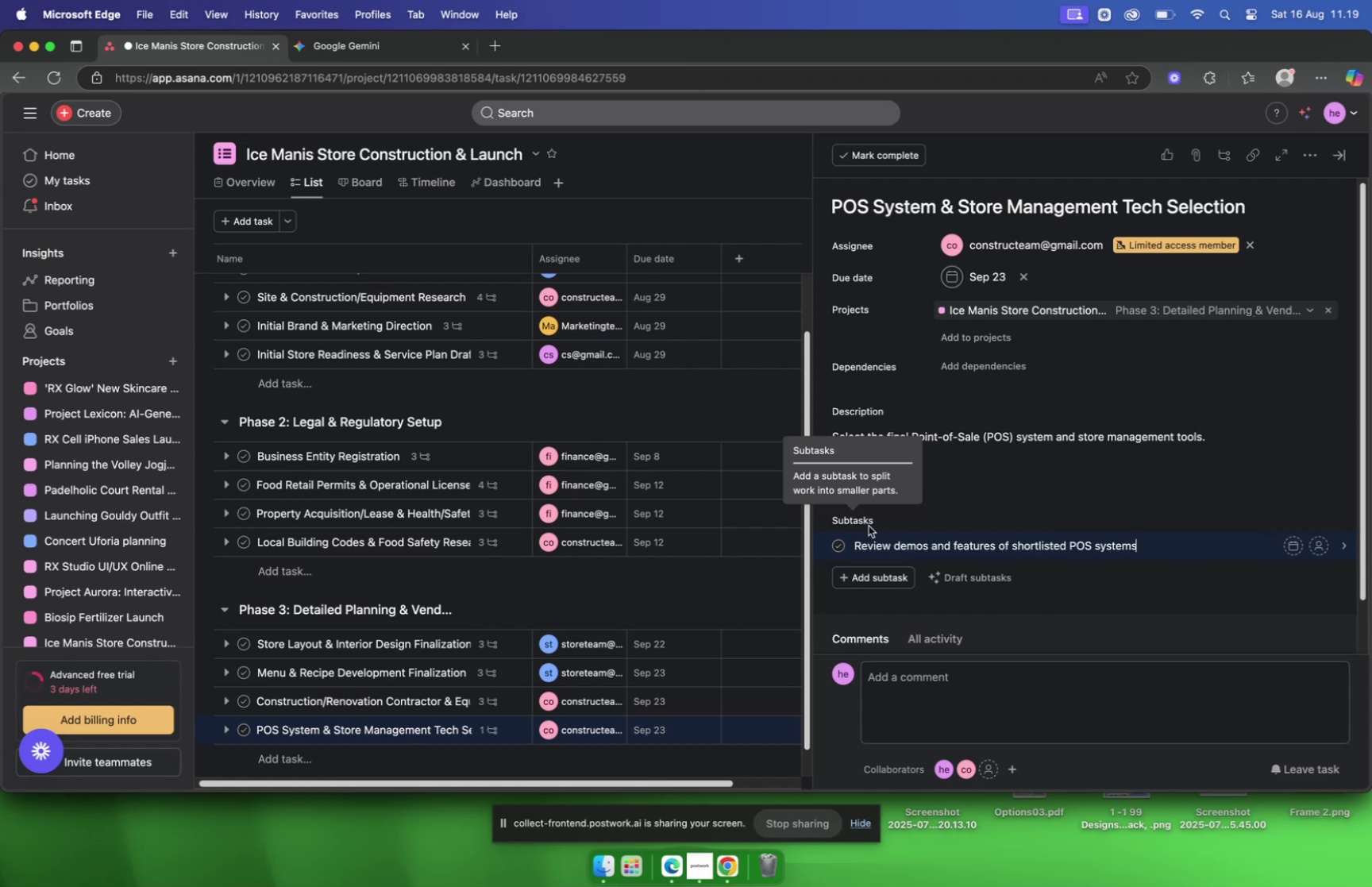 
wait(9.44)
 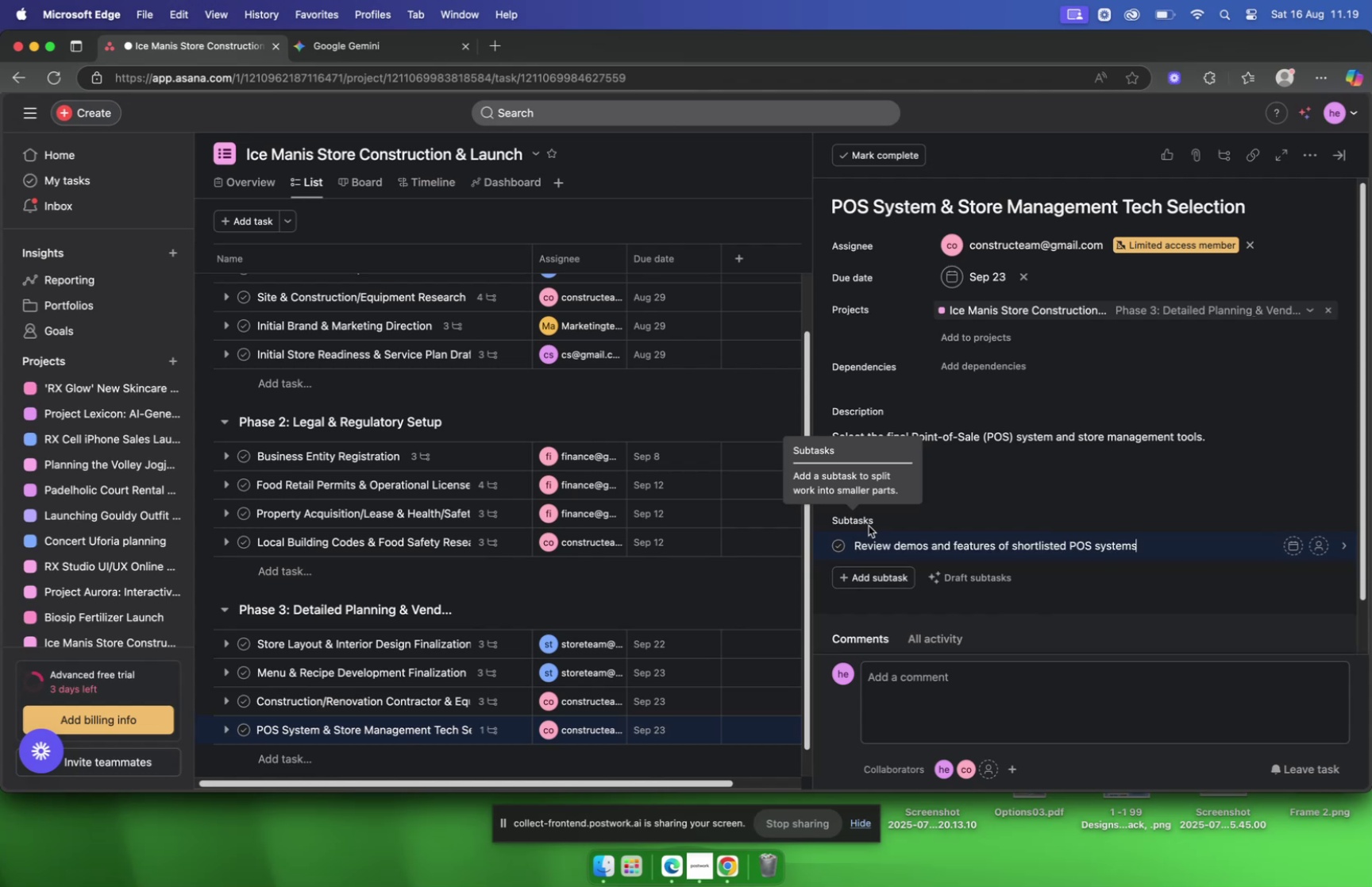 
left_click([1195, 544])
 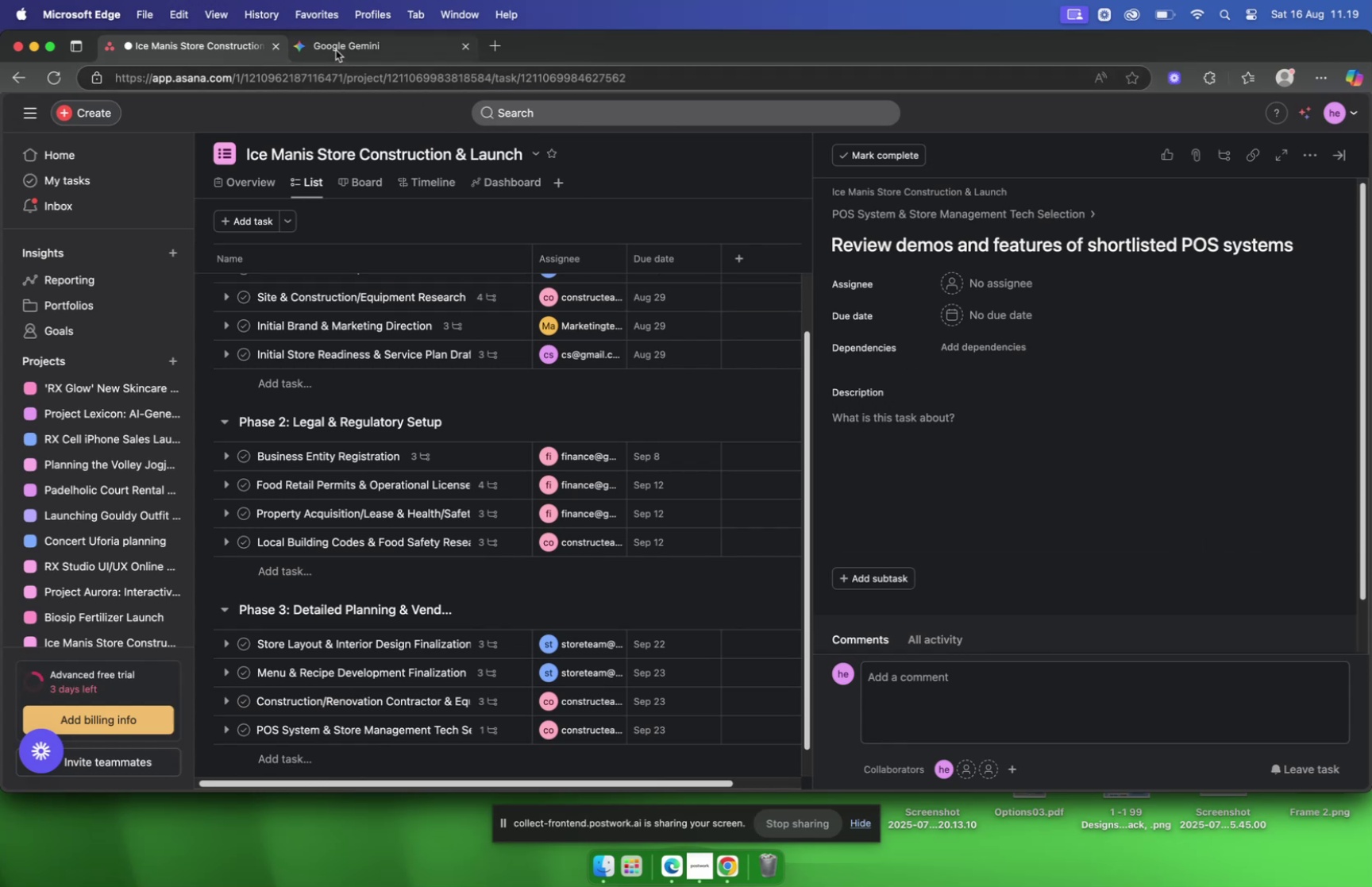 
wait(5.75)
 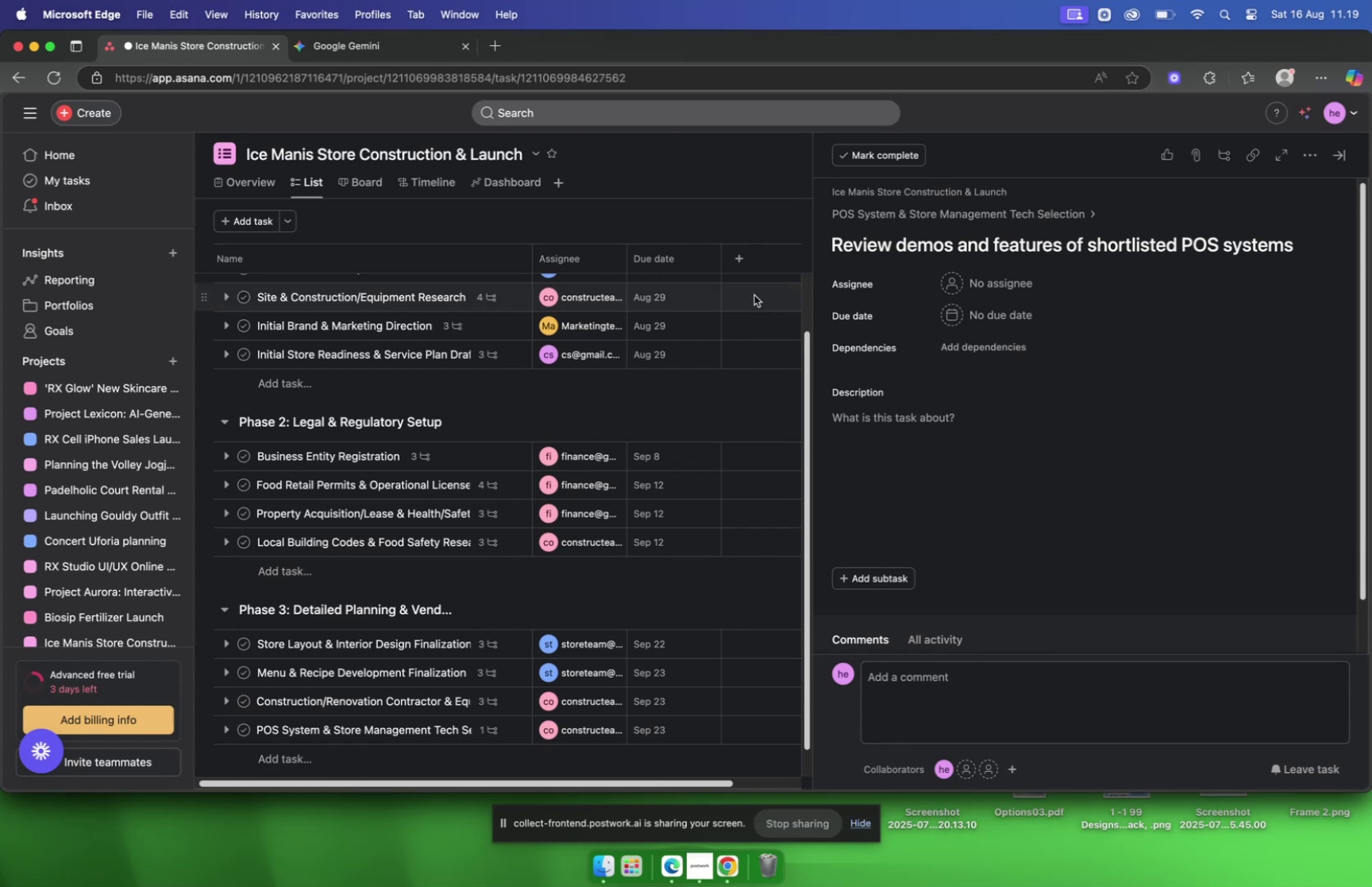 
left_click([336, 50])
 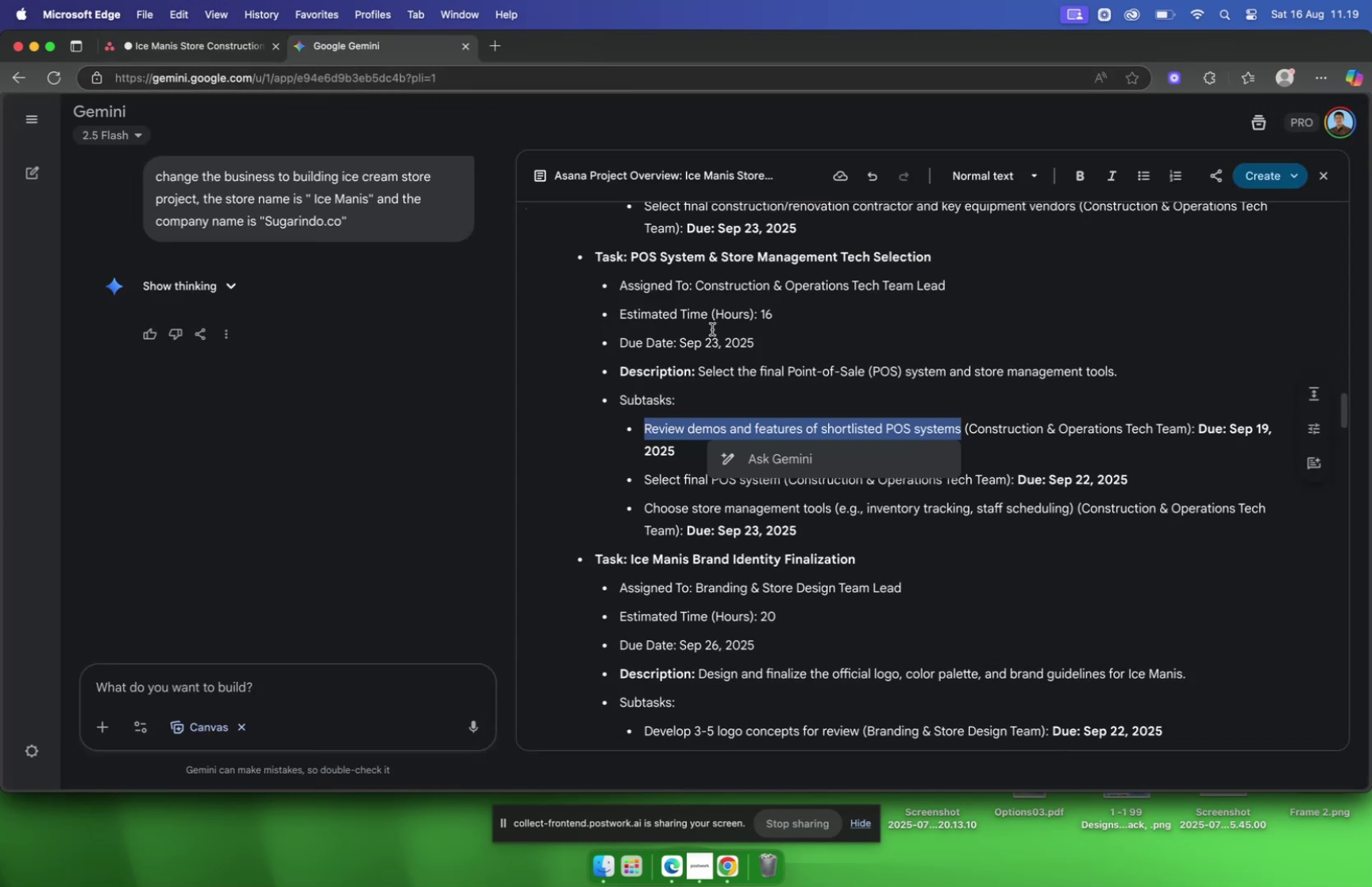 
wait(8.61)
 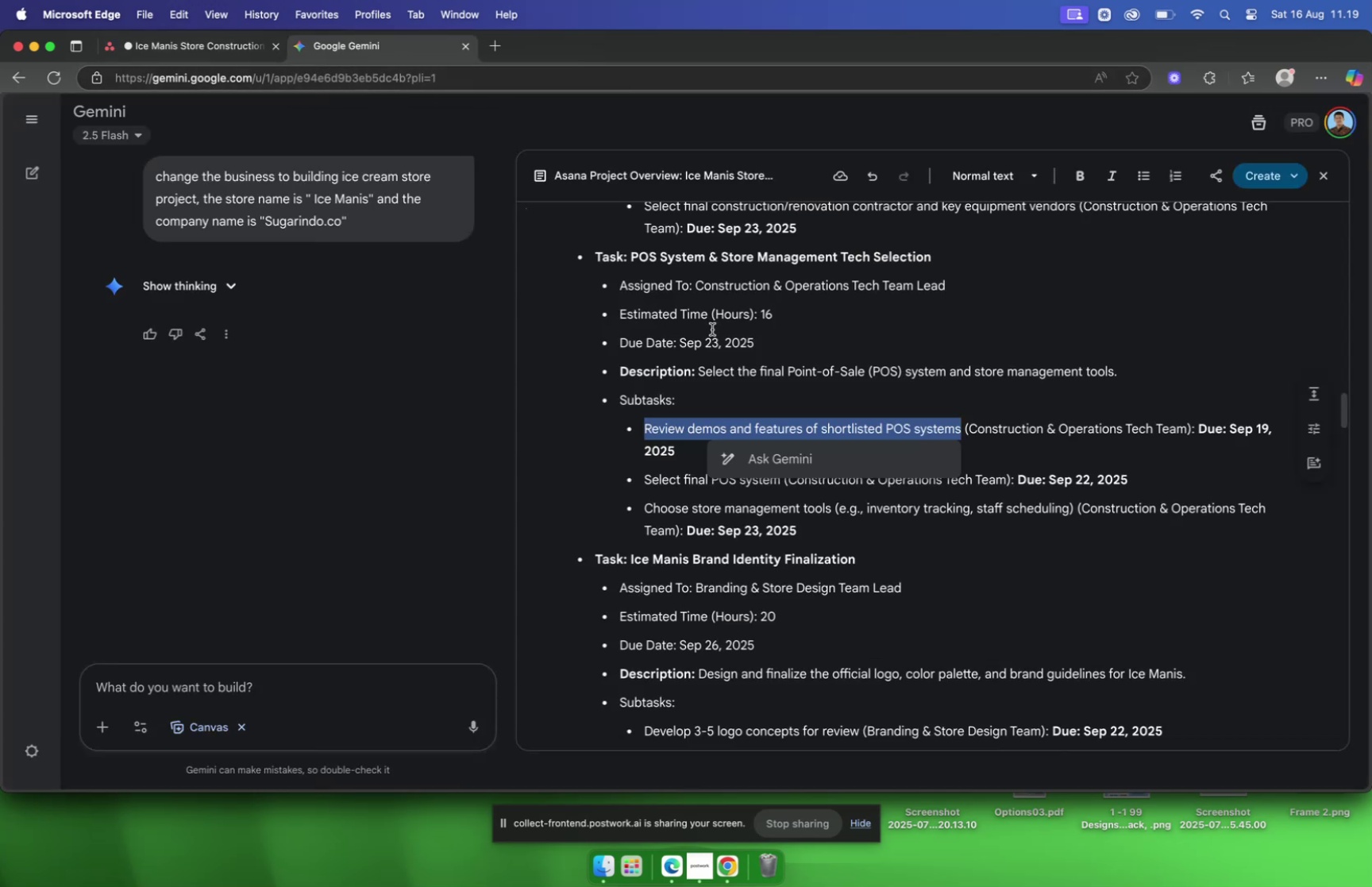 
left_click([195, 52])
 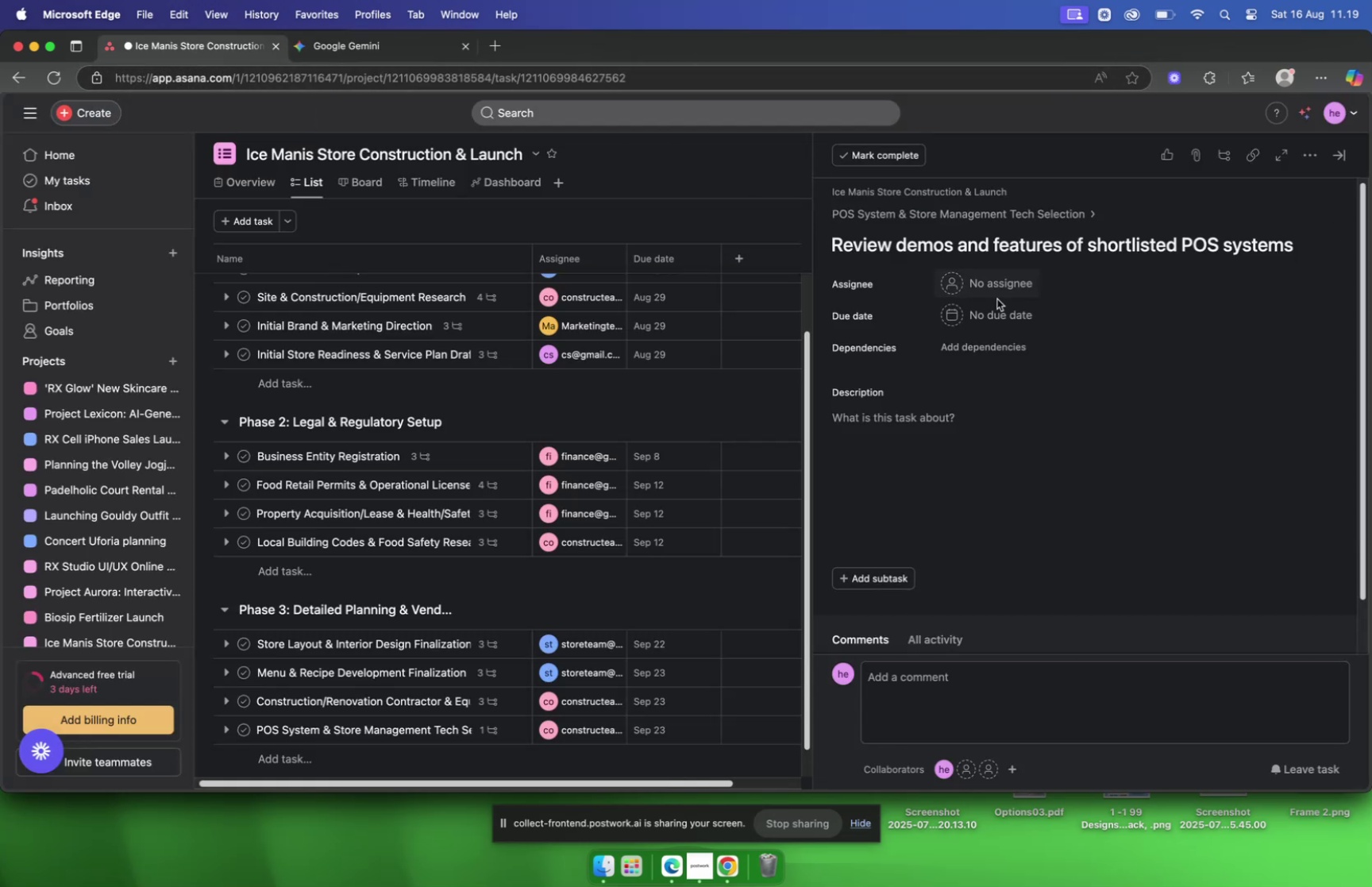 
left_click([992, 291])
 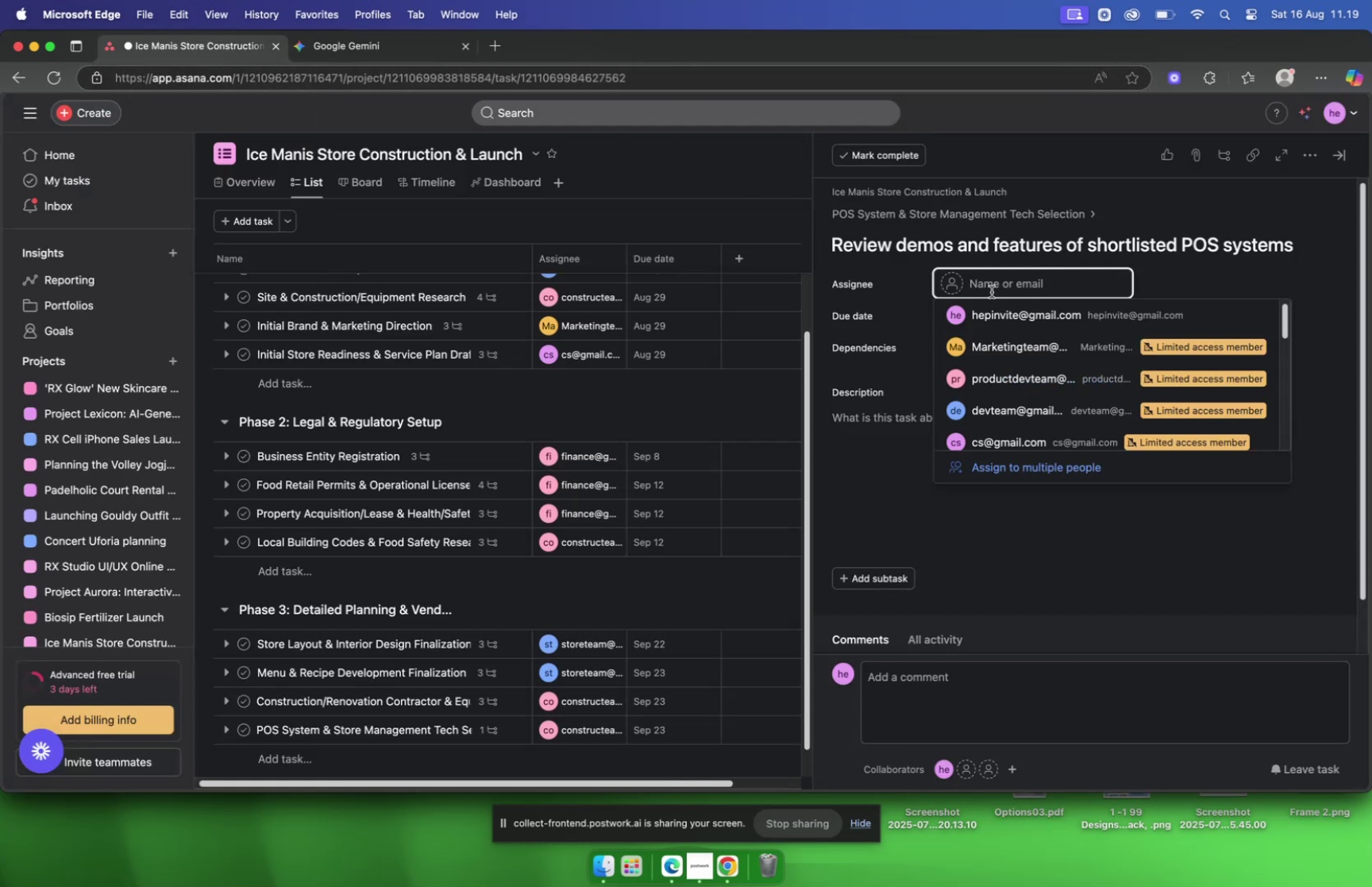 
type(constru)
 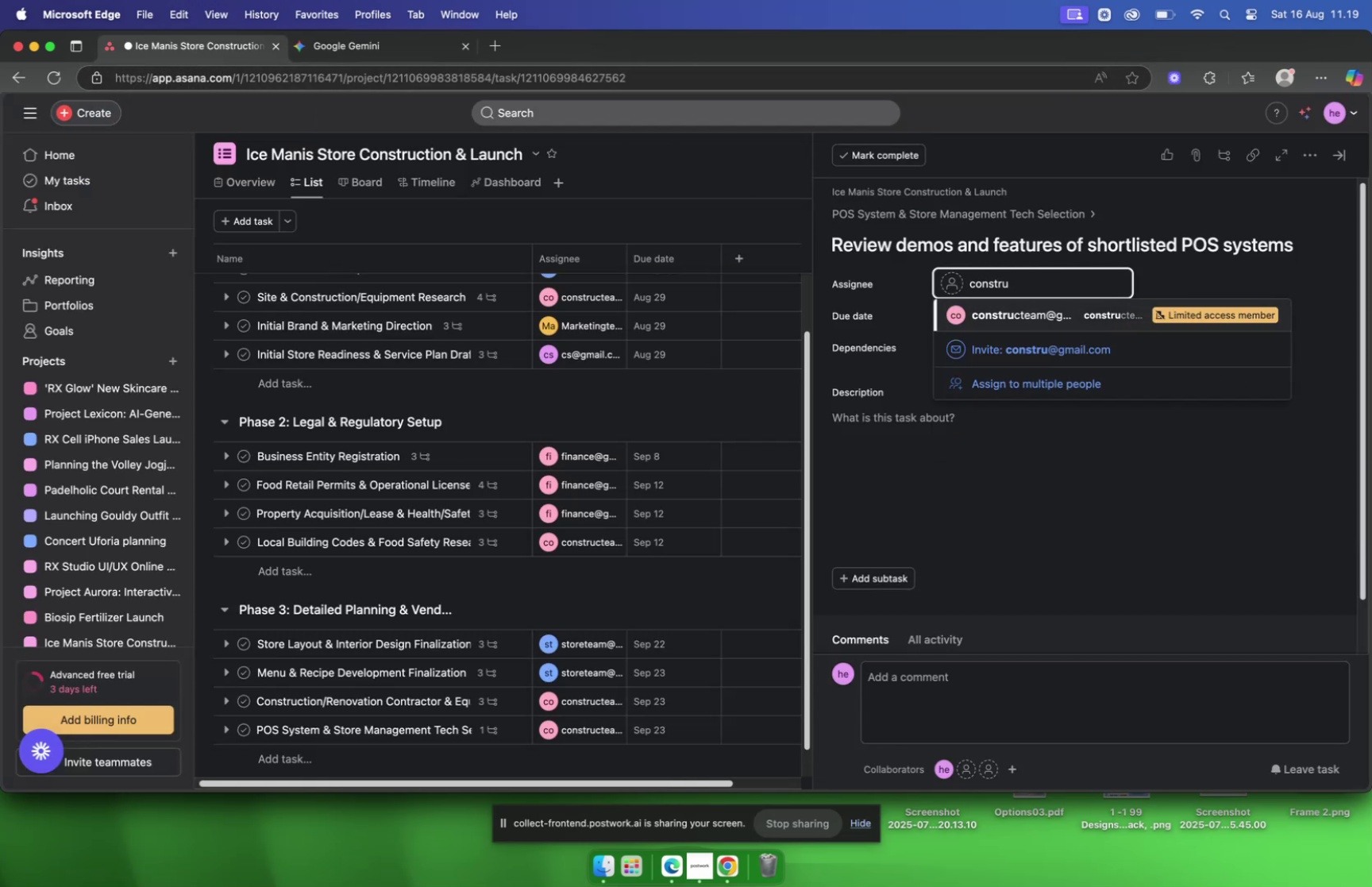 
key(Enter)
 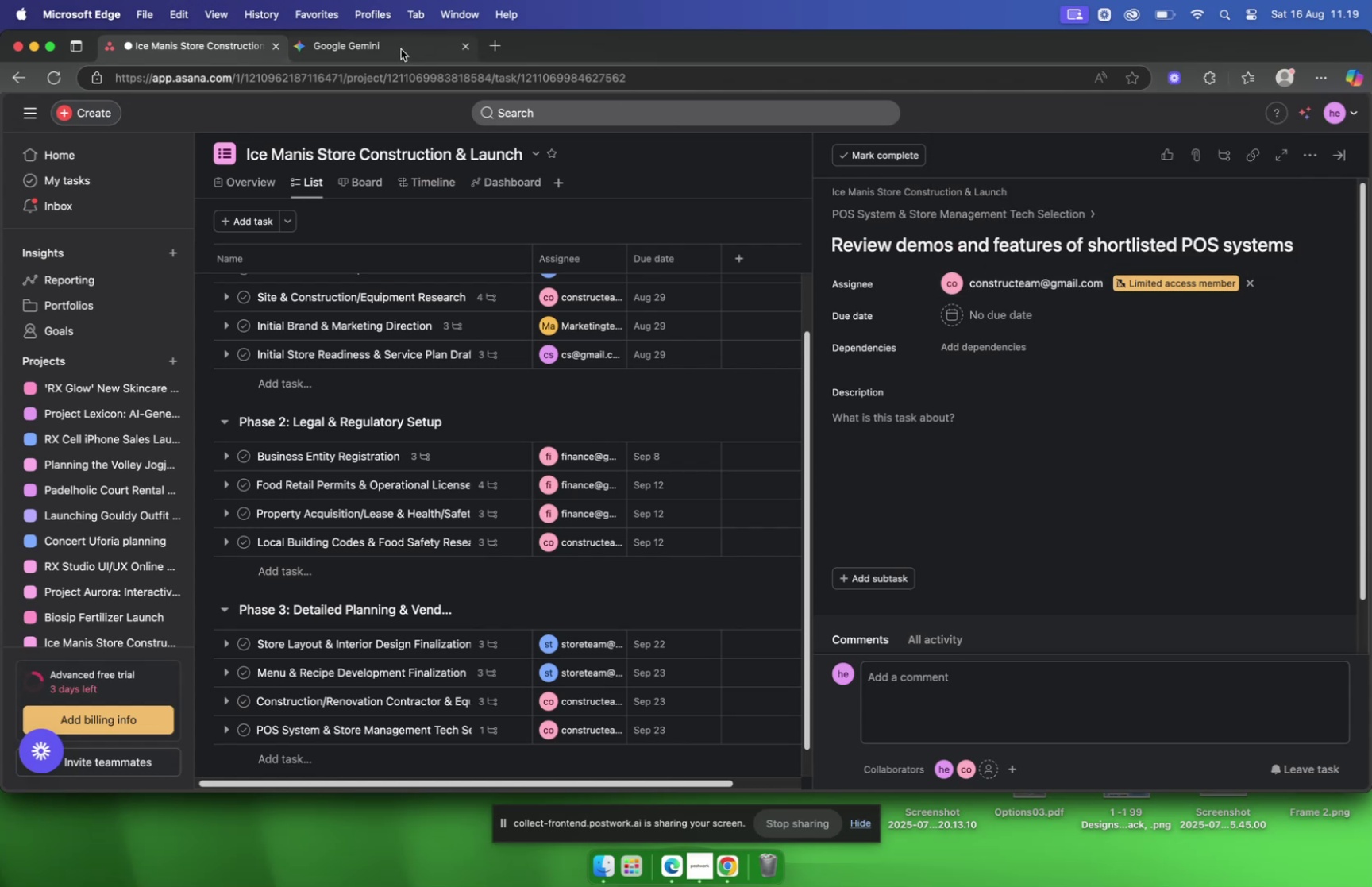 
left_click([401, 49])
 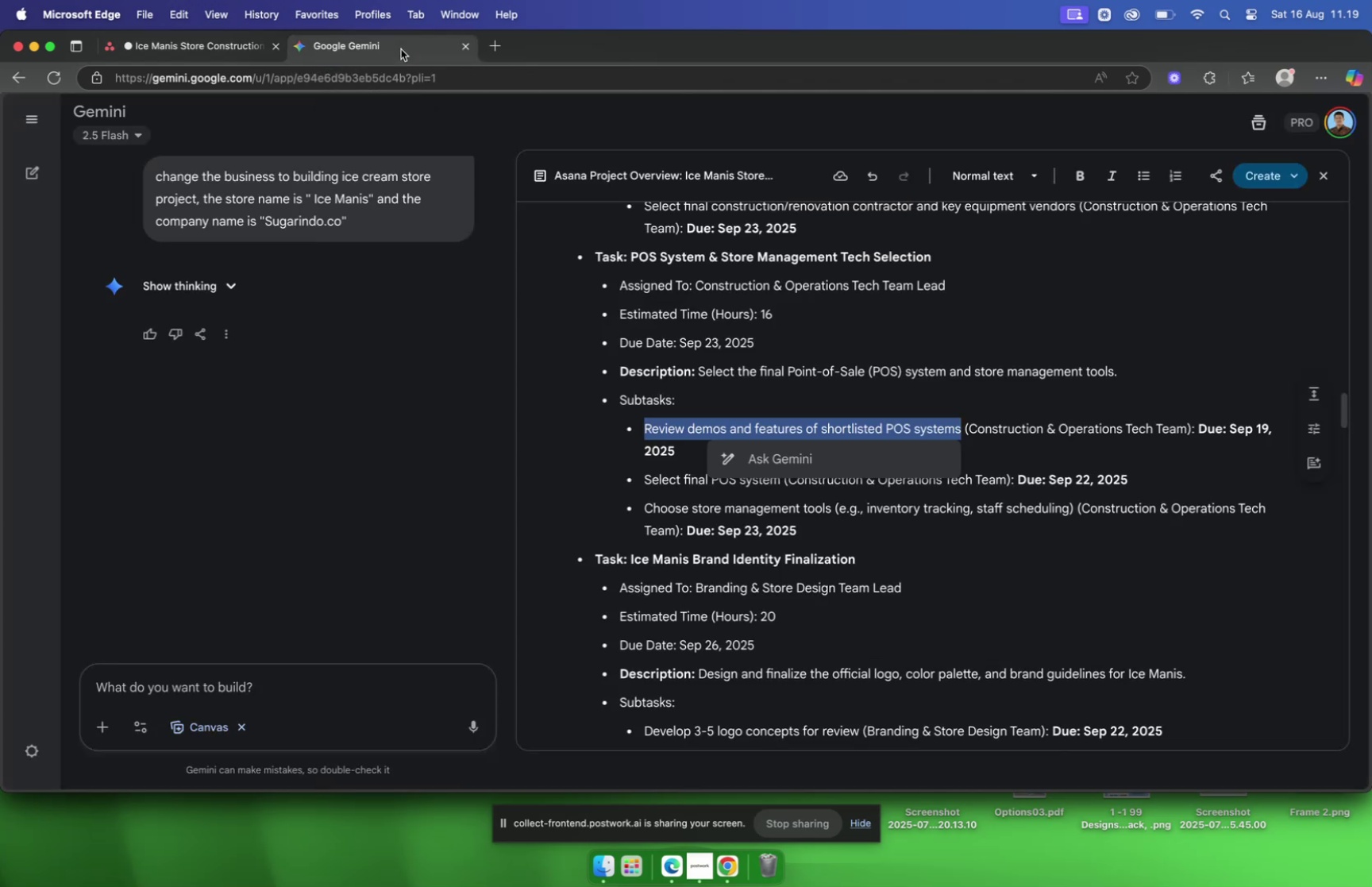 
wait(8.24)
 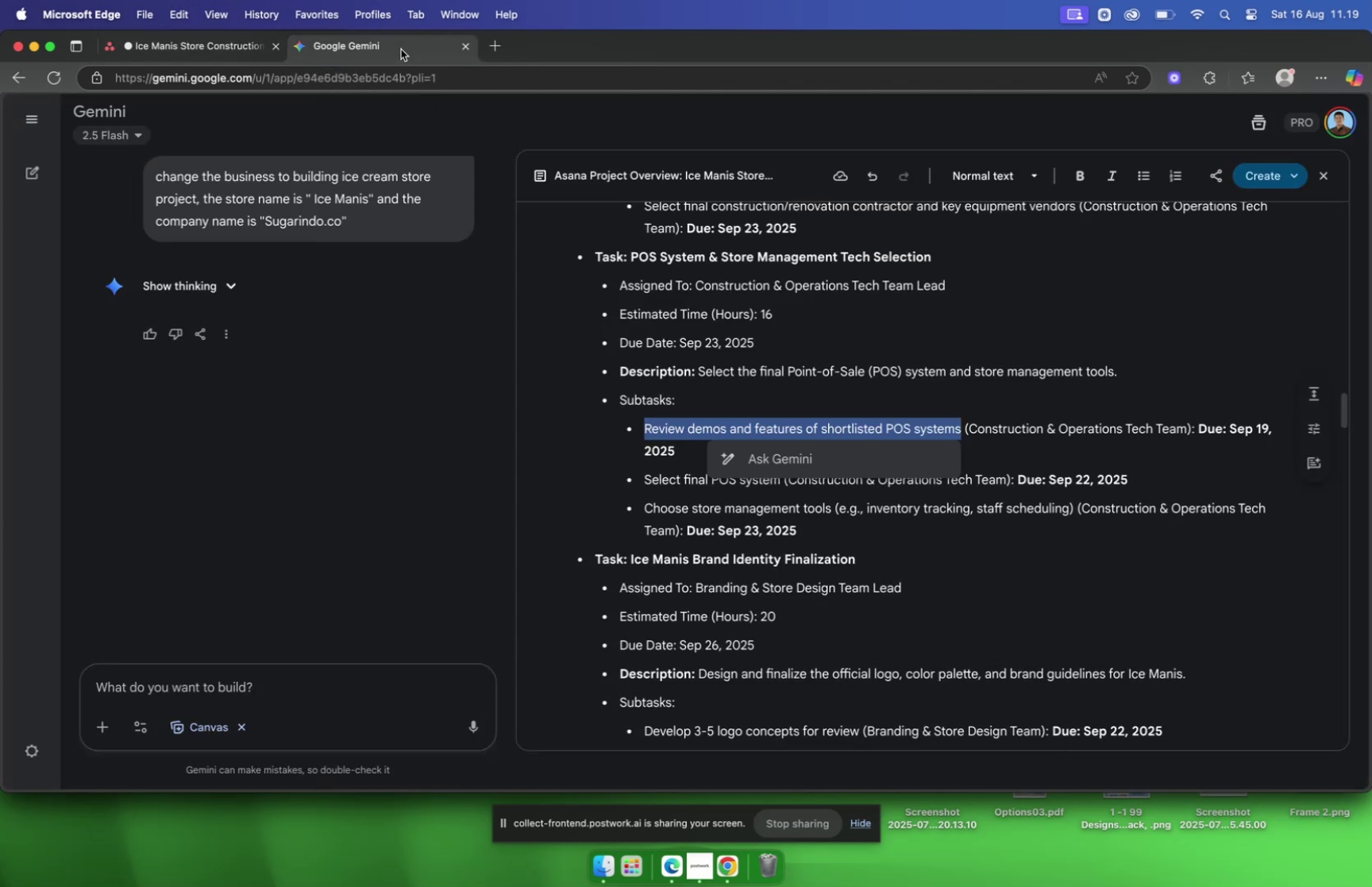 
left_click([969, 324])
 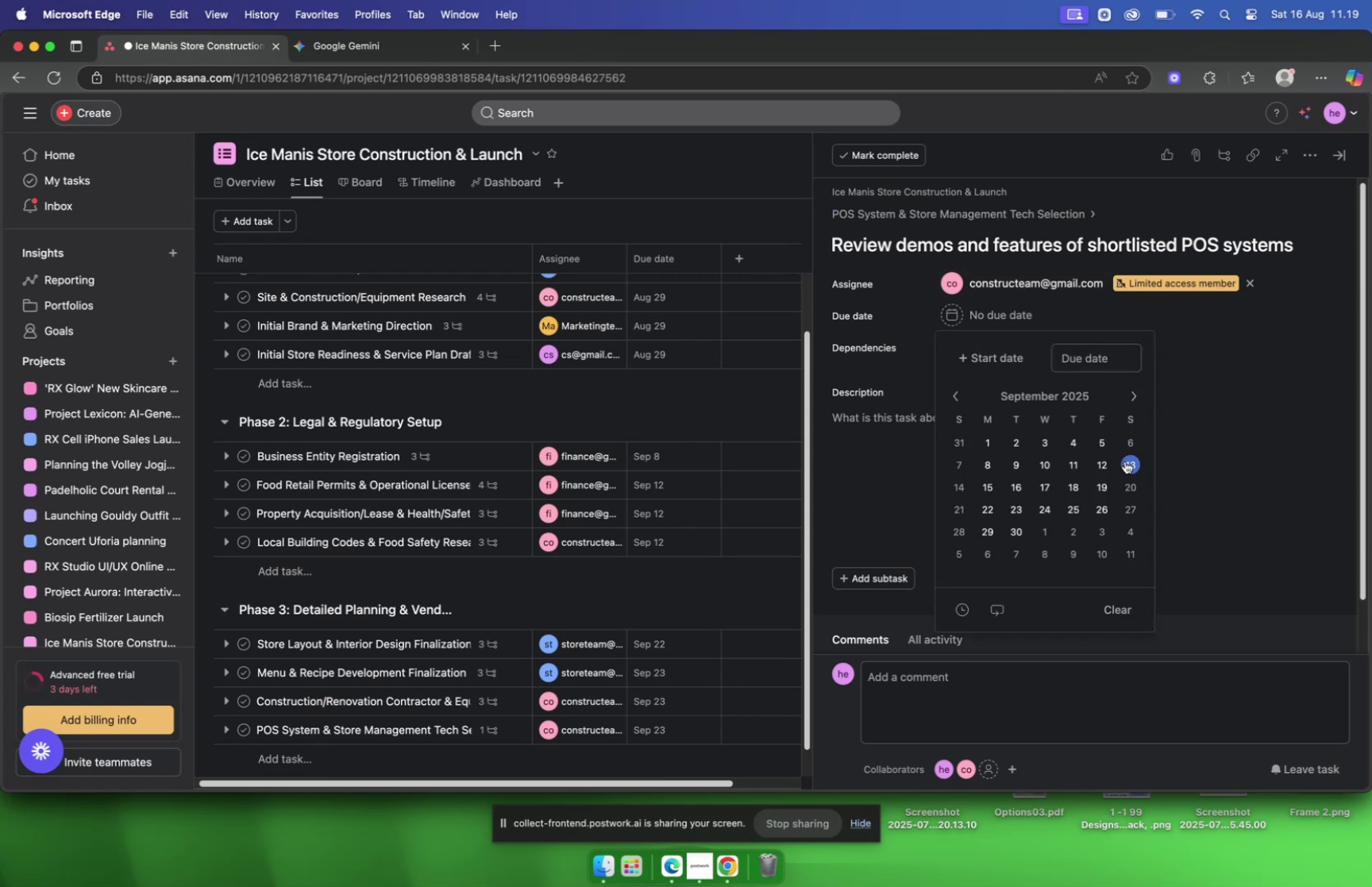 
wait(5.02)
 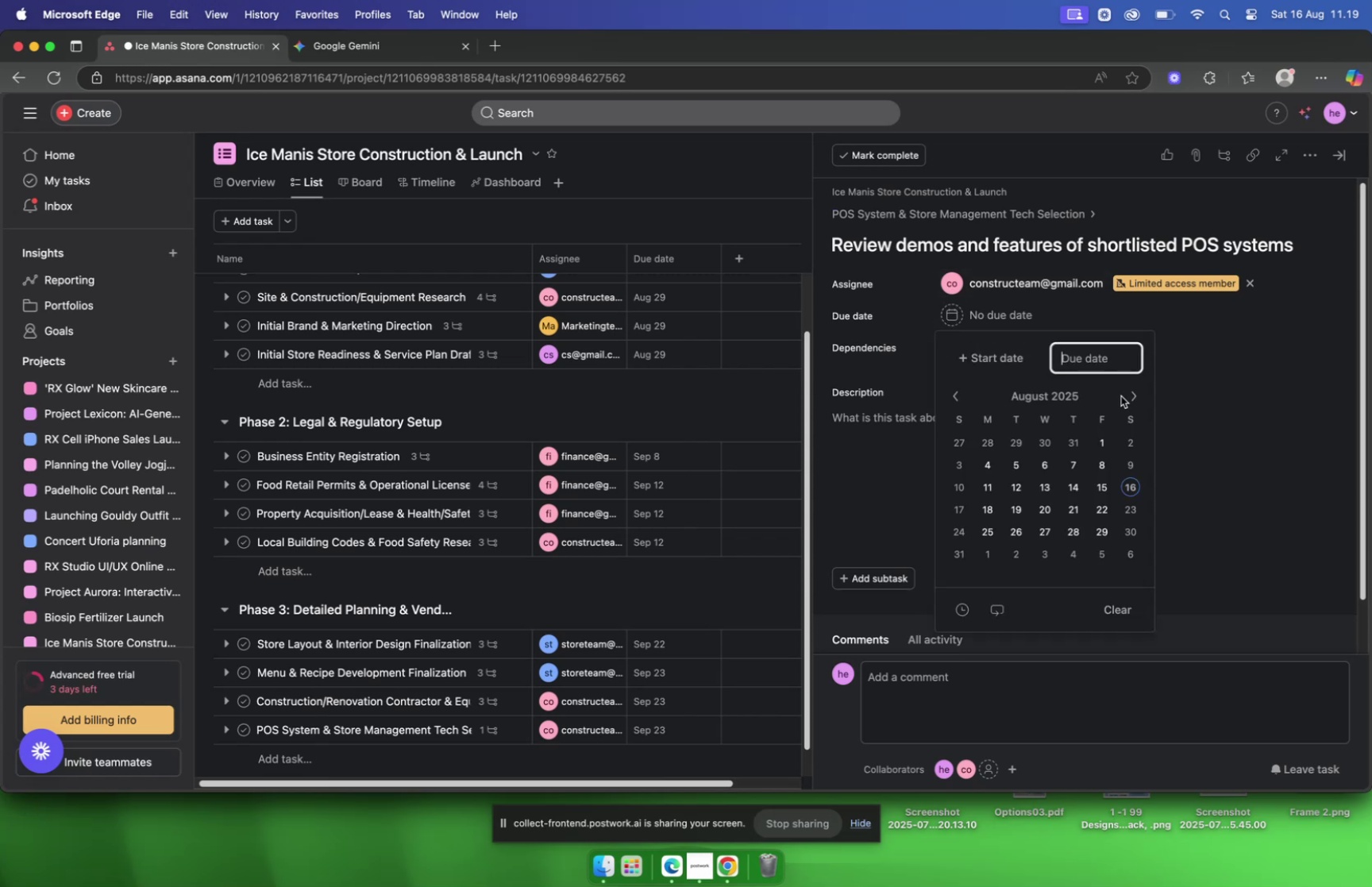 
left_click([1104, 483])
 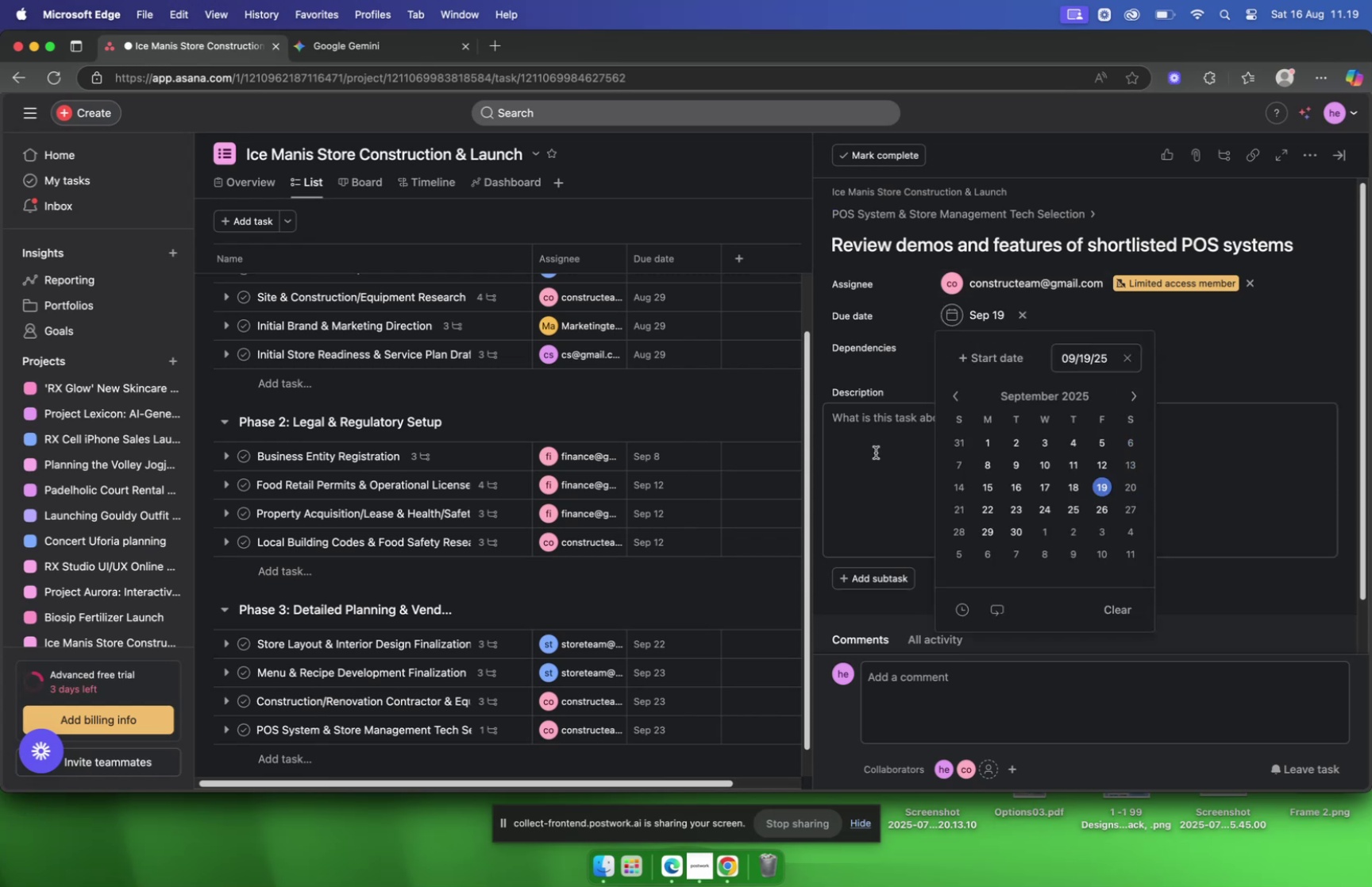 
left_click([876, 452])
 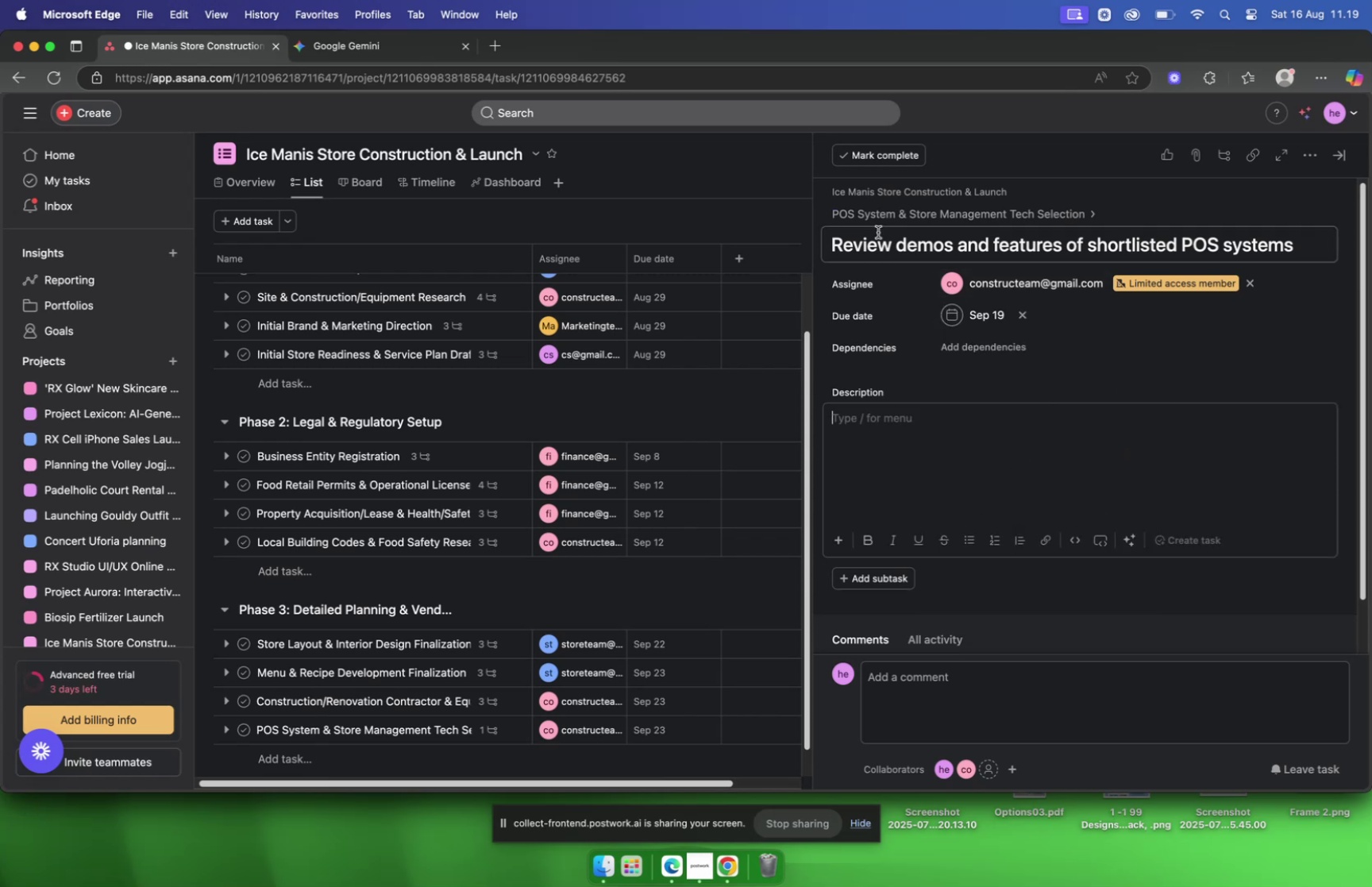 
left_click([871, 217])
 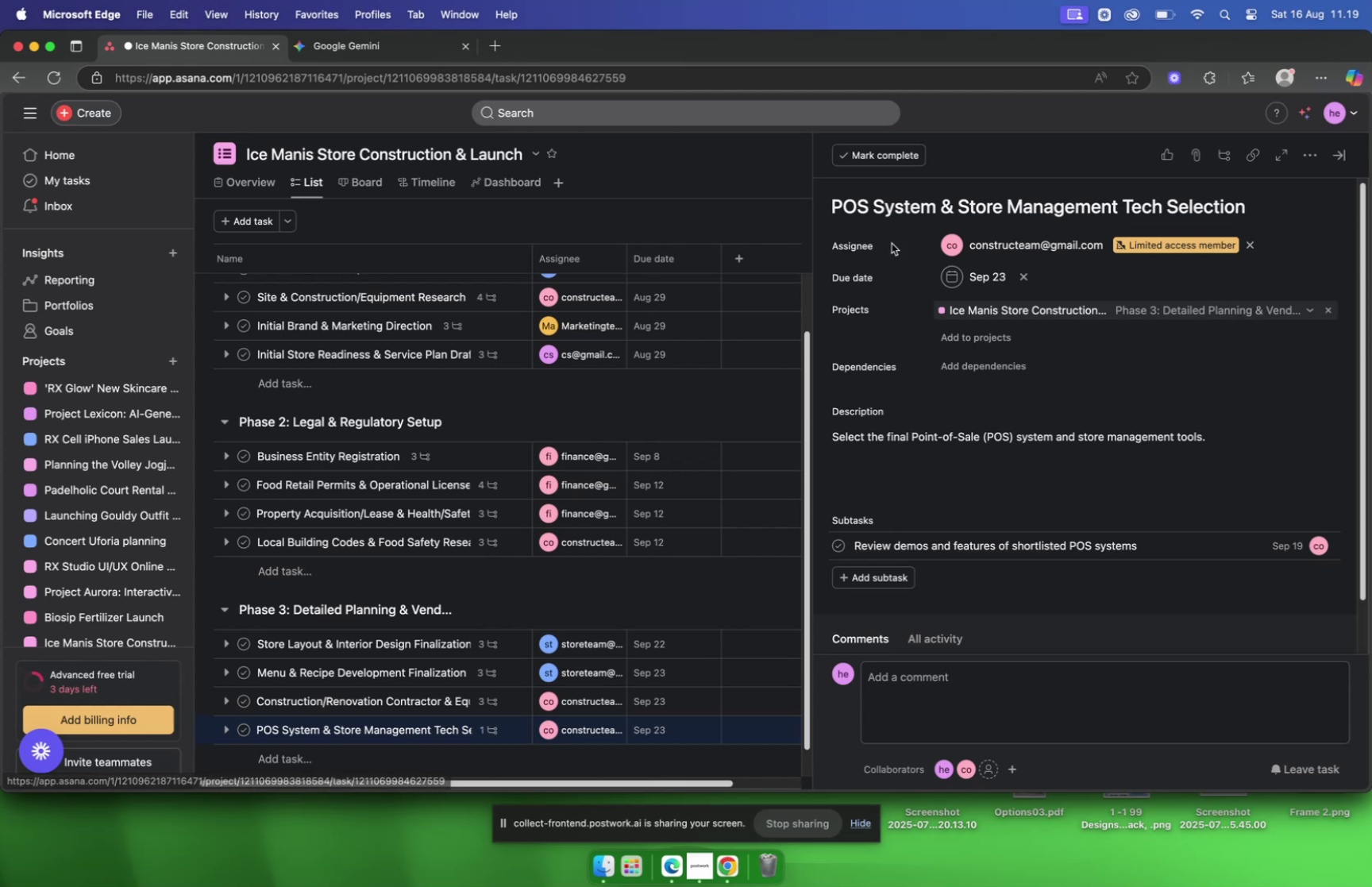 
scroll: coordinate [943, 278], scroll_direction: down, amount: 3.0
 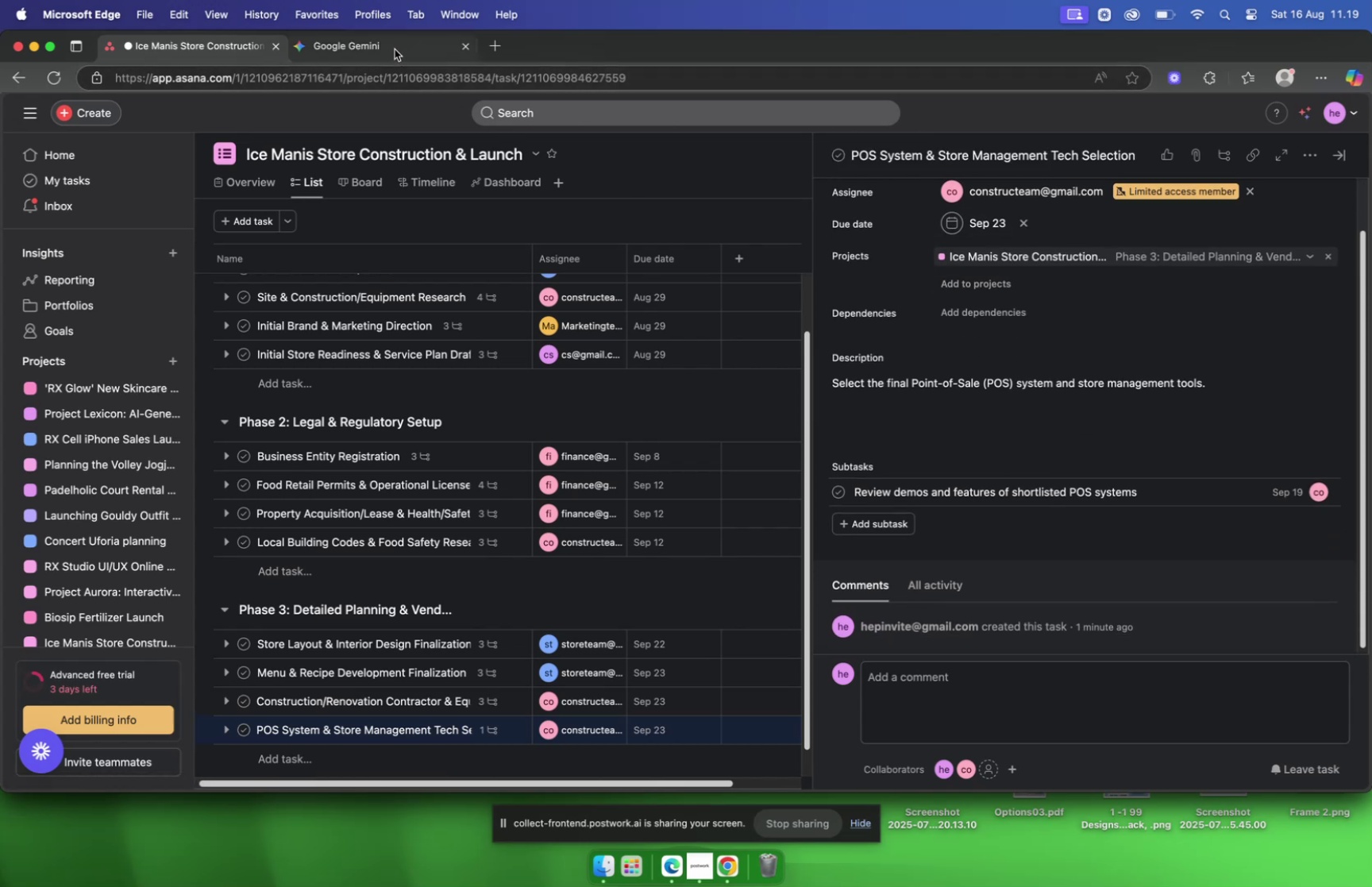 
left_click([395, 49])
 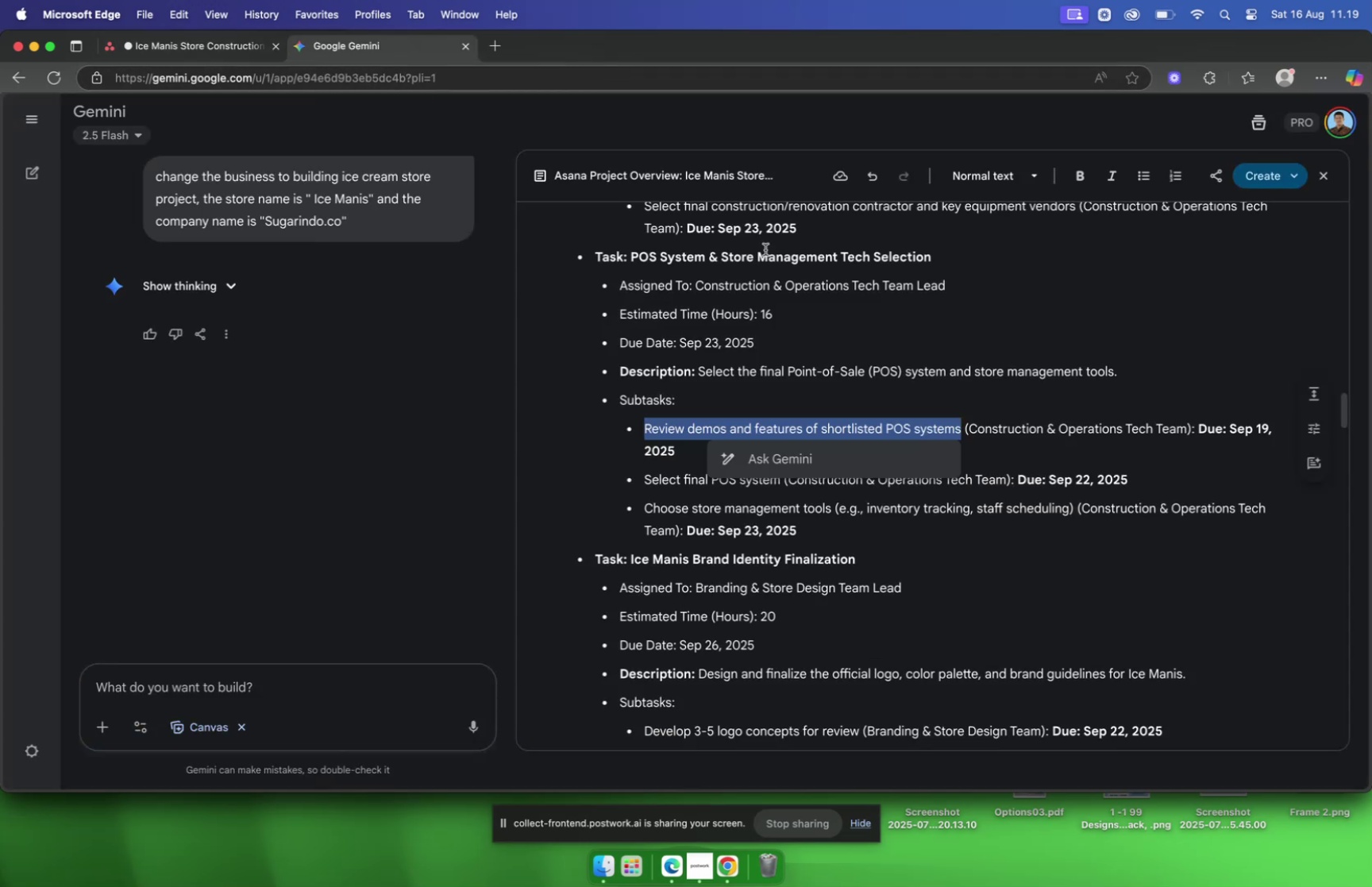 
scroll: coordinate [766, 241], scroll_direction: down, amount: 2.0
 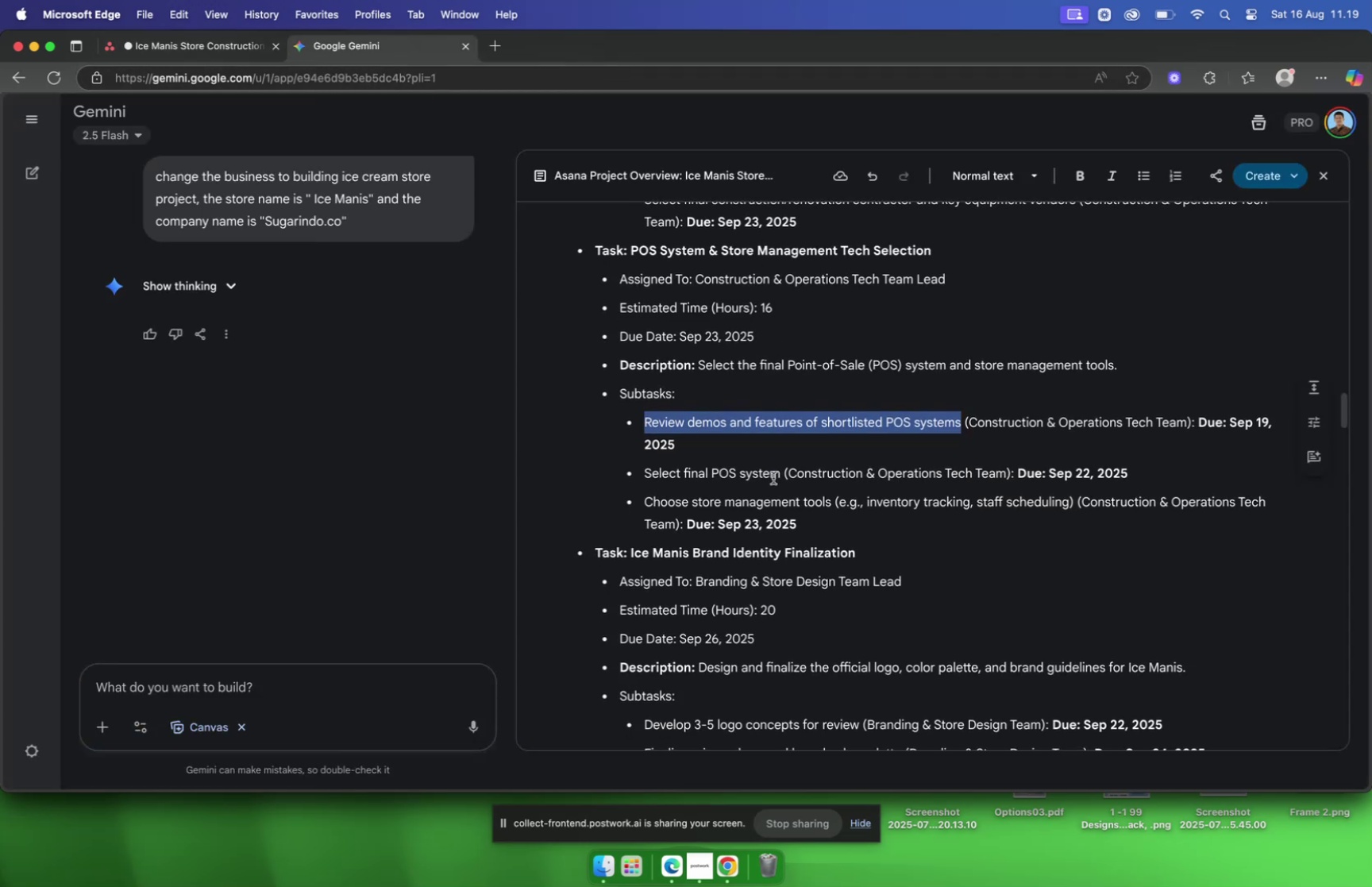 
left_click_drag(start_coordinate=[778, 477], to_coordinate=[644, 482])
 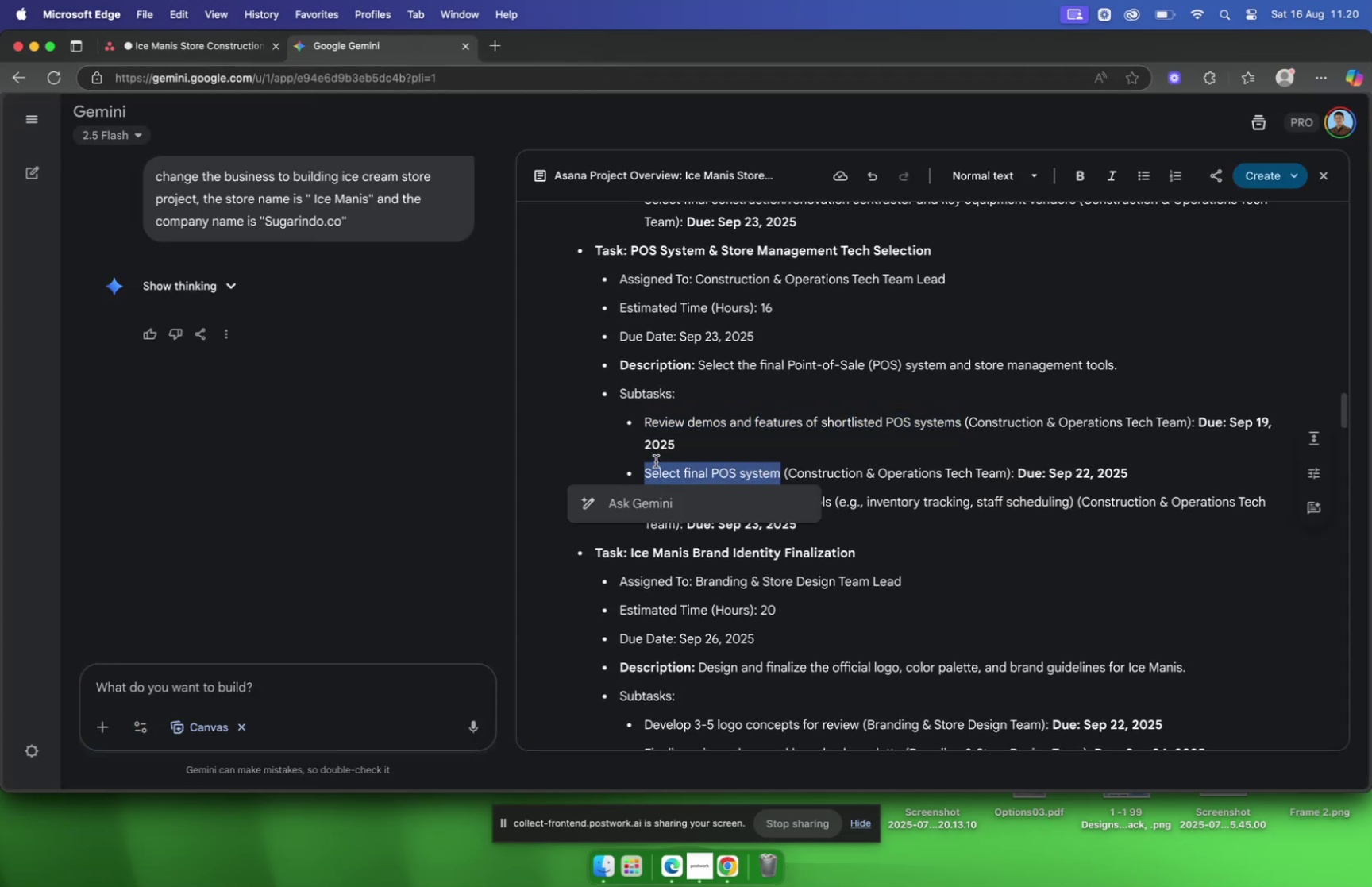 
key(Meta+C)
 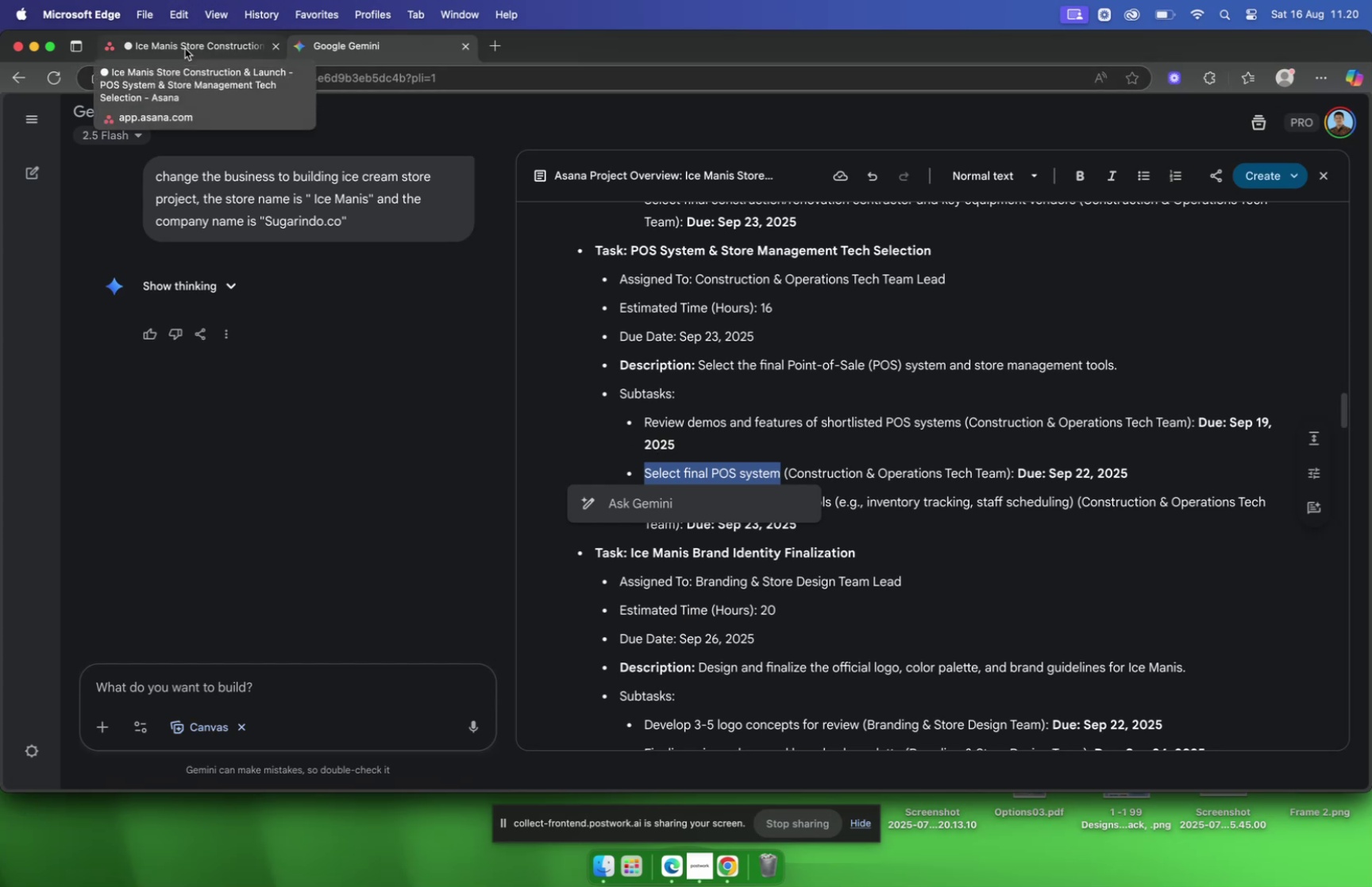 
wait(5.47)
 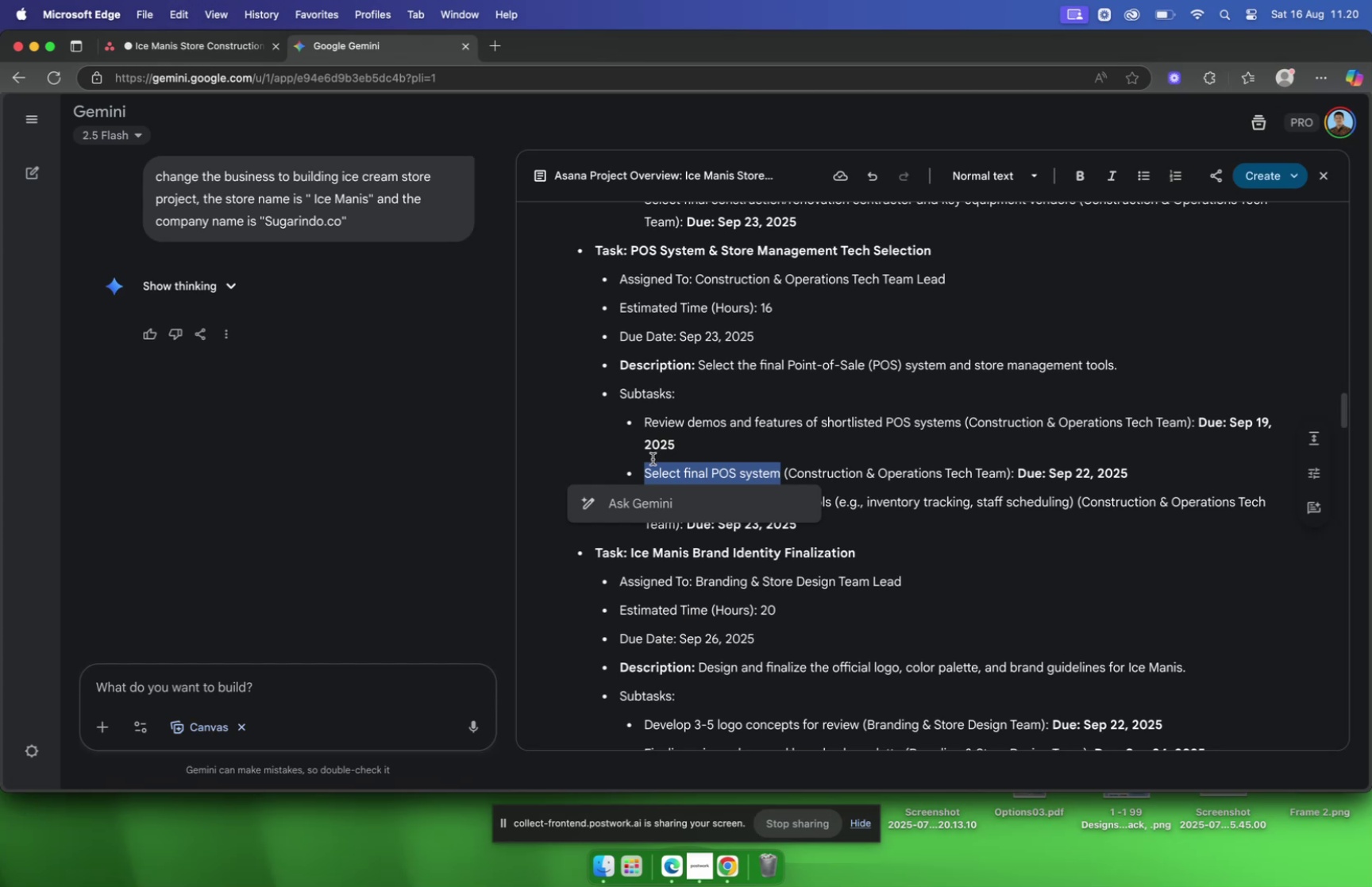 
left_click([185, 48])
 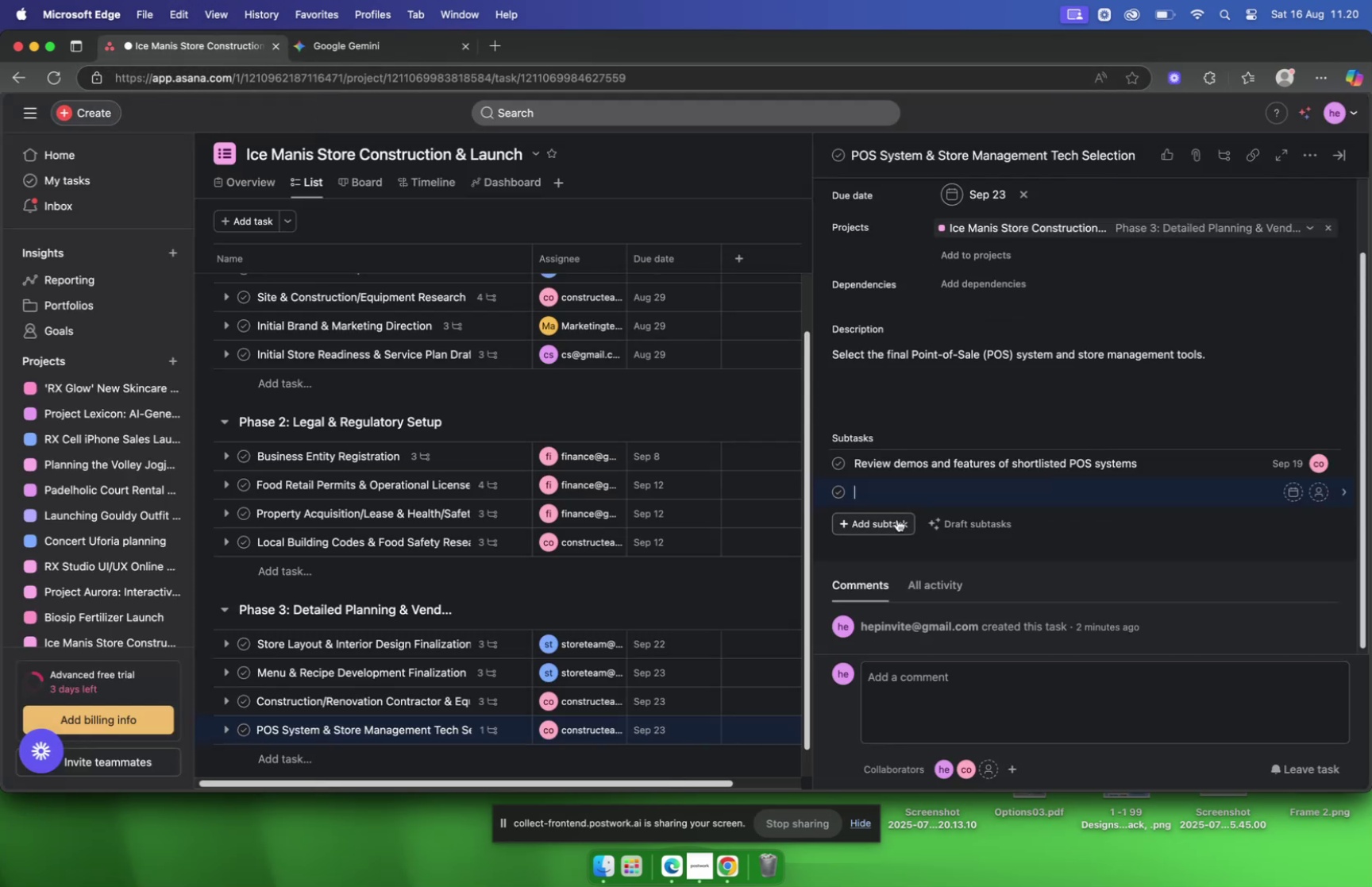 
key(Meta+V)
 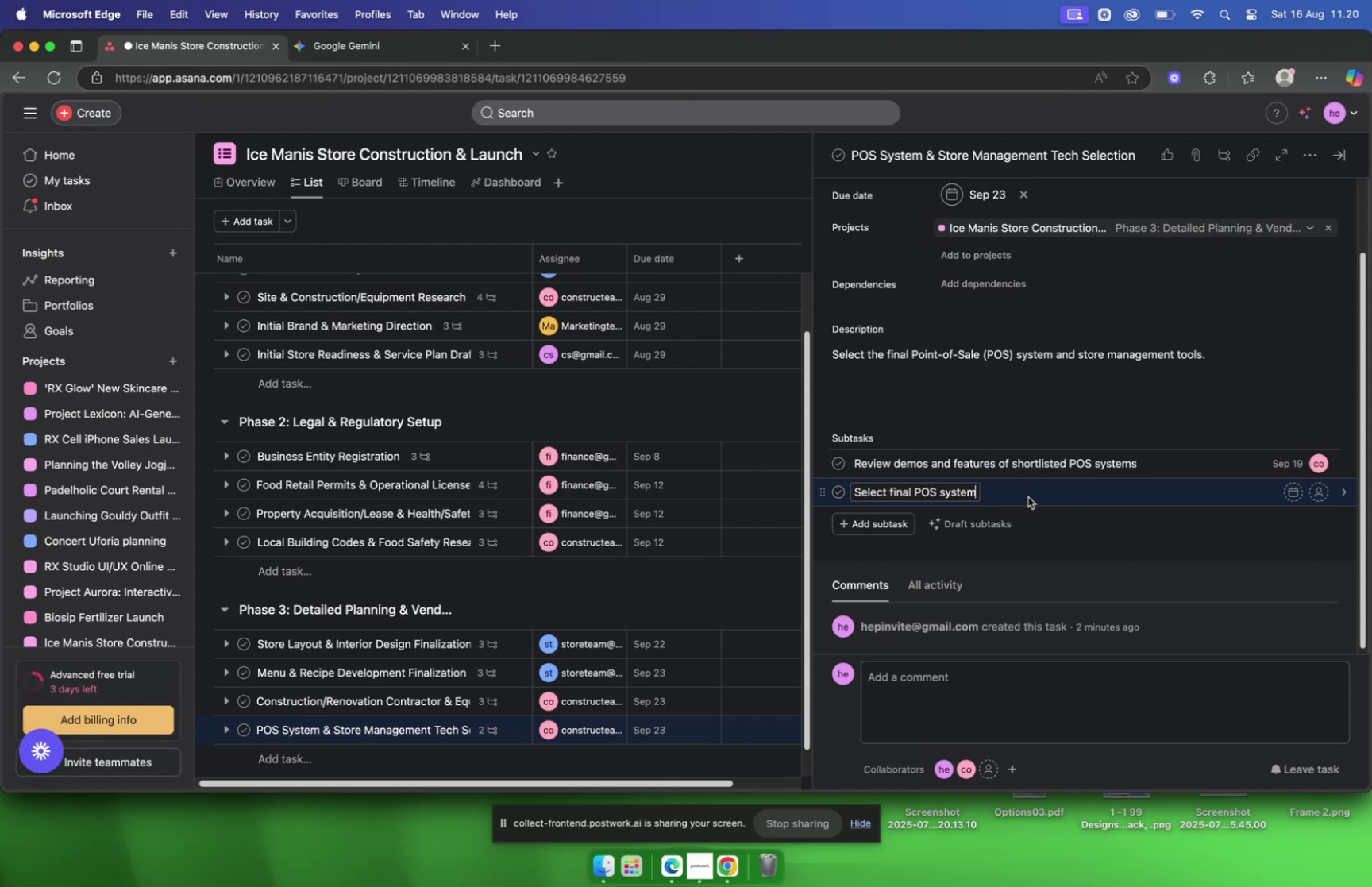 
left_click([1028, 496])
 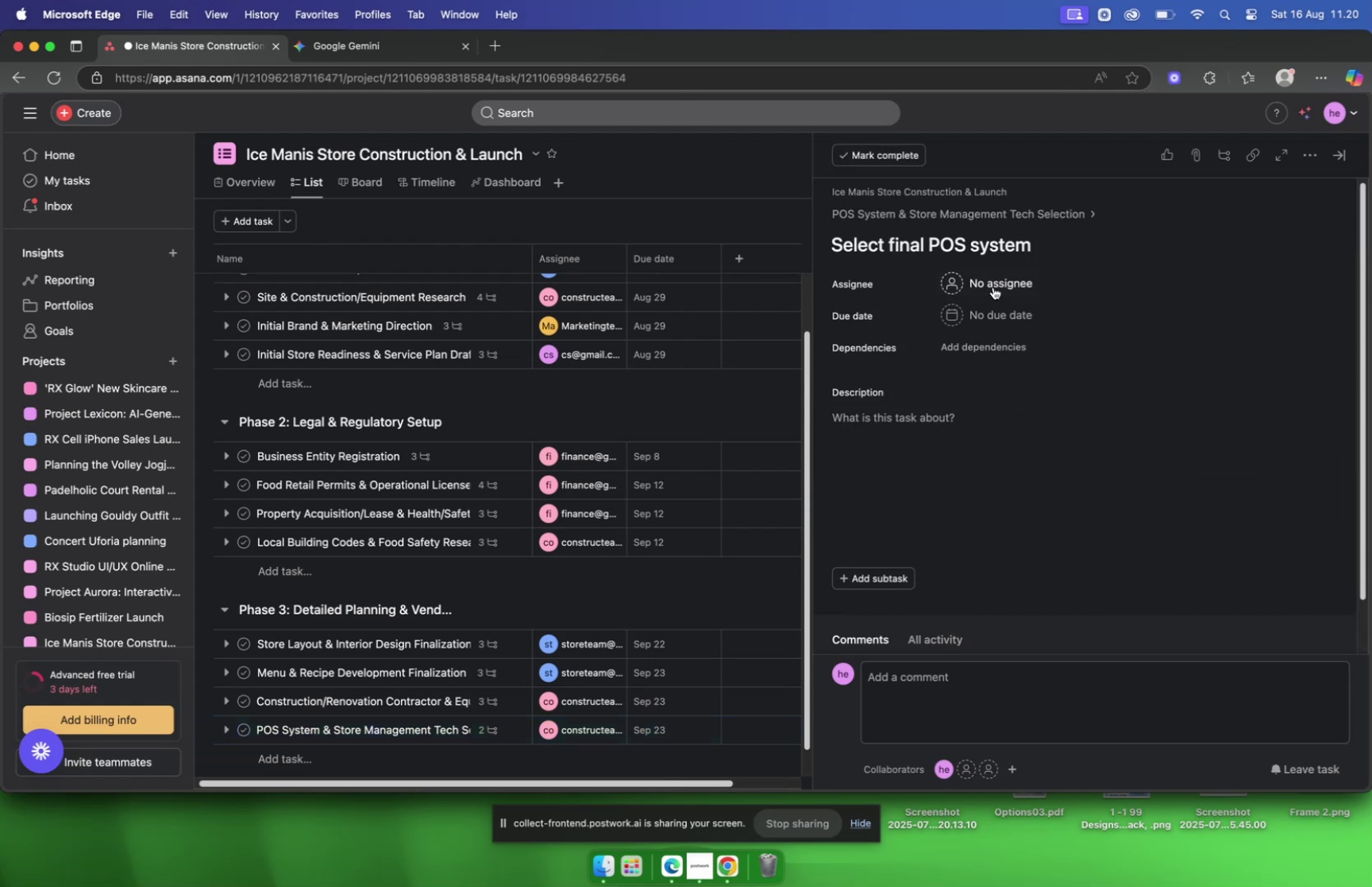 
double_click([995, 280])
 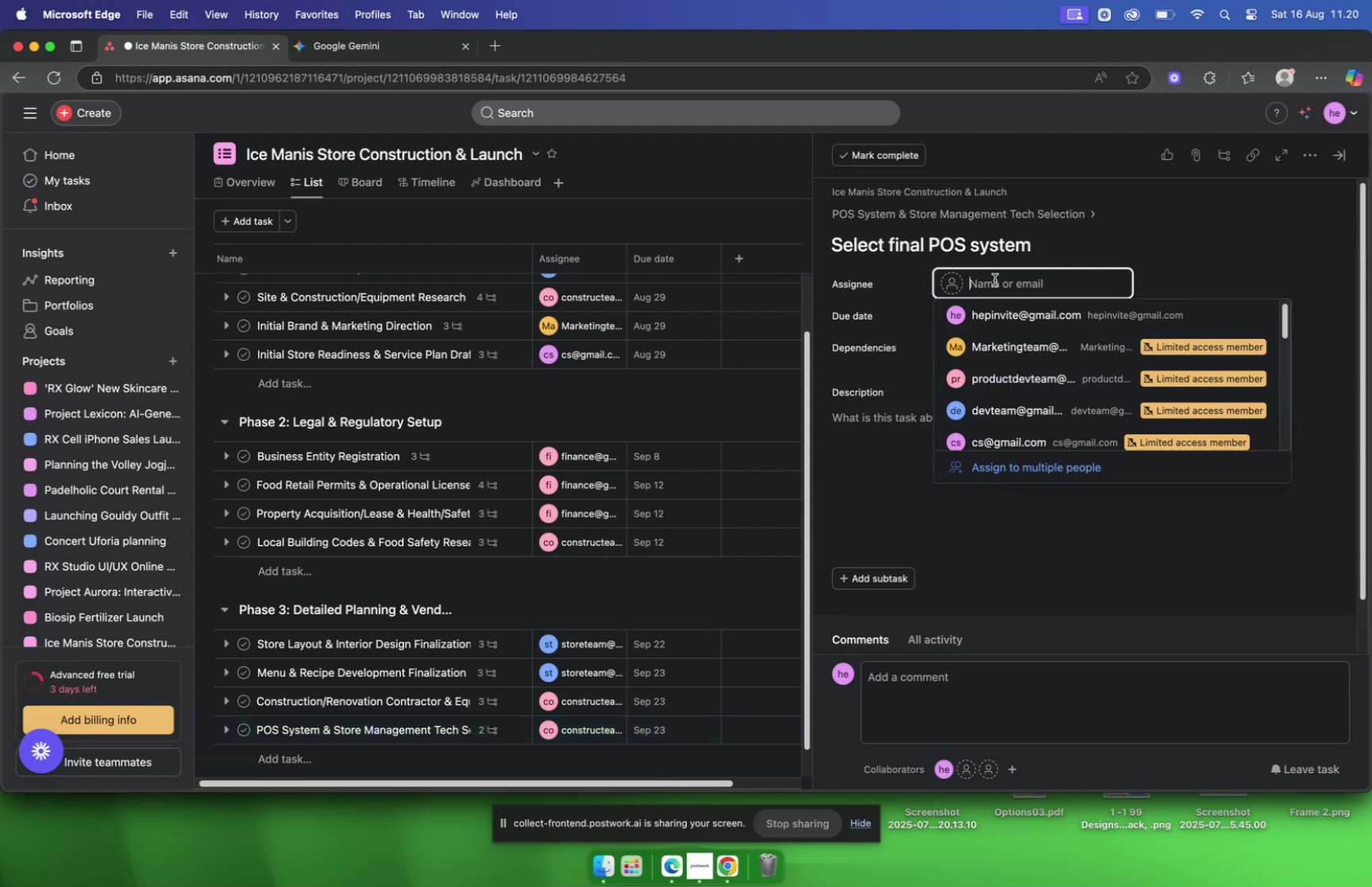 
type(constru)
 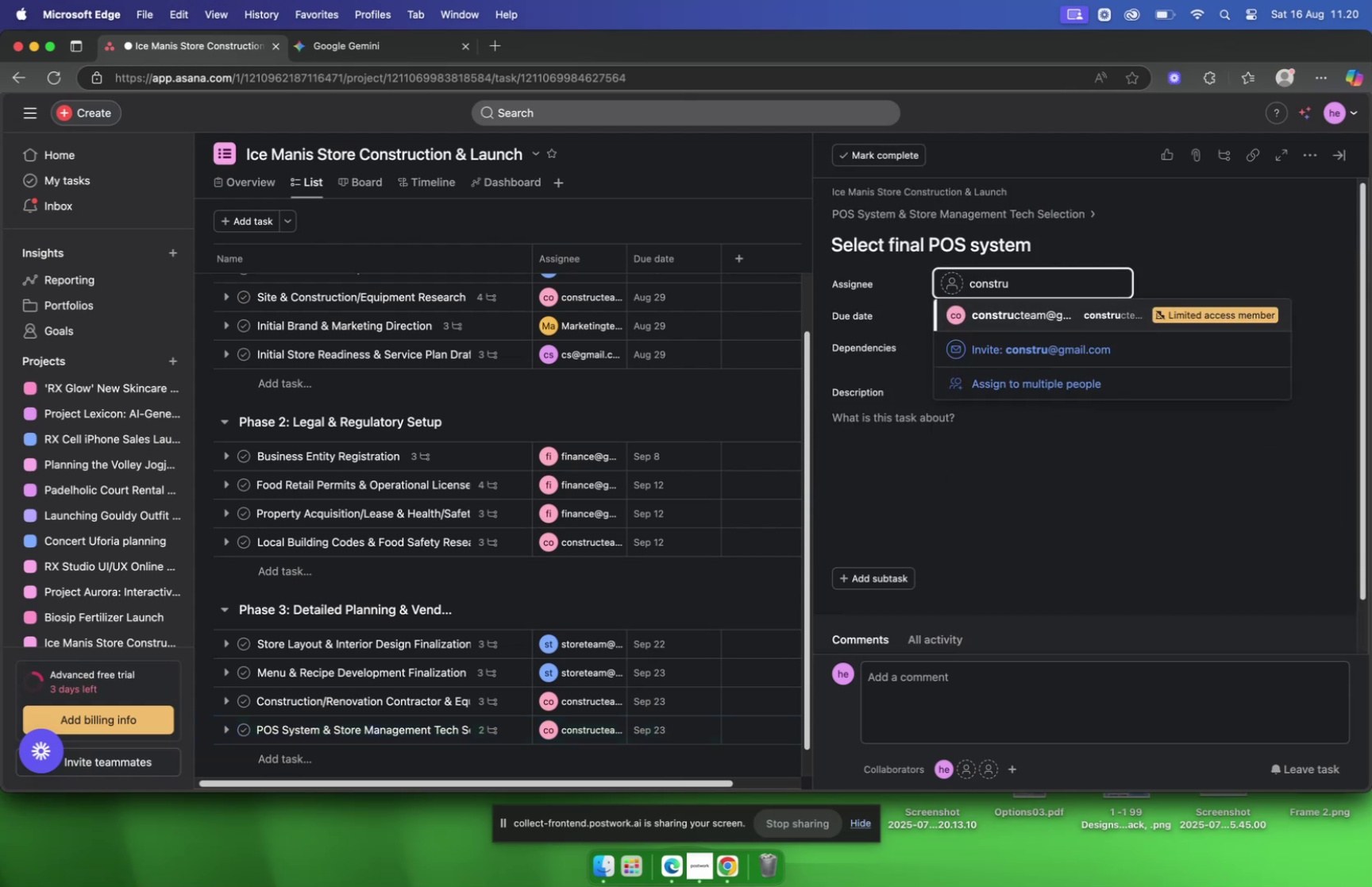 
key(Enter)
 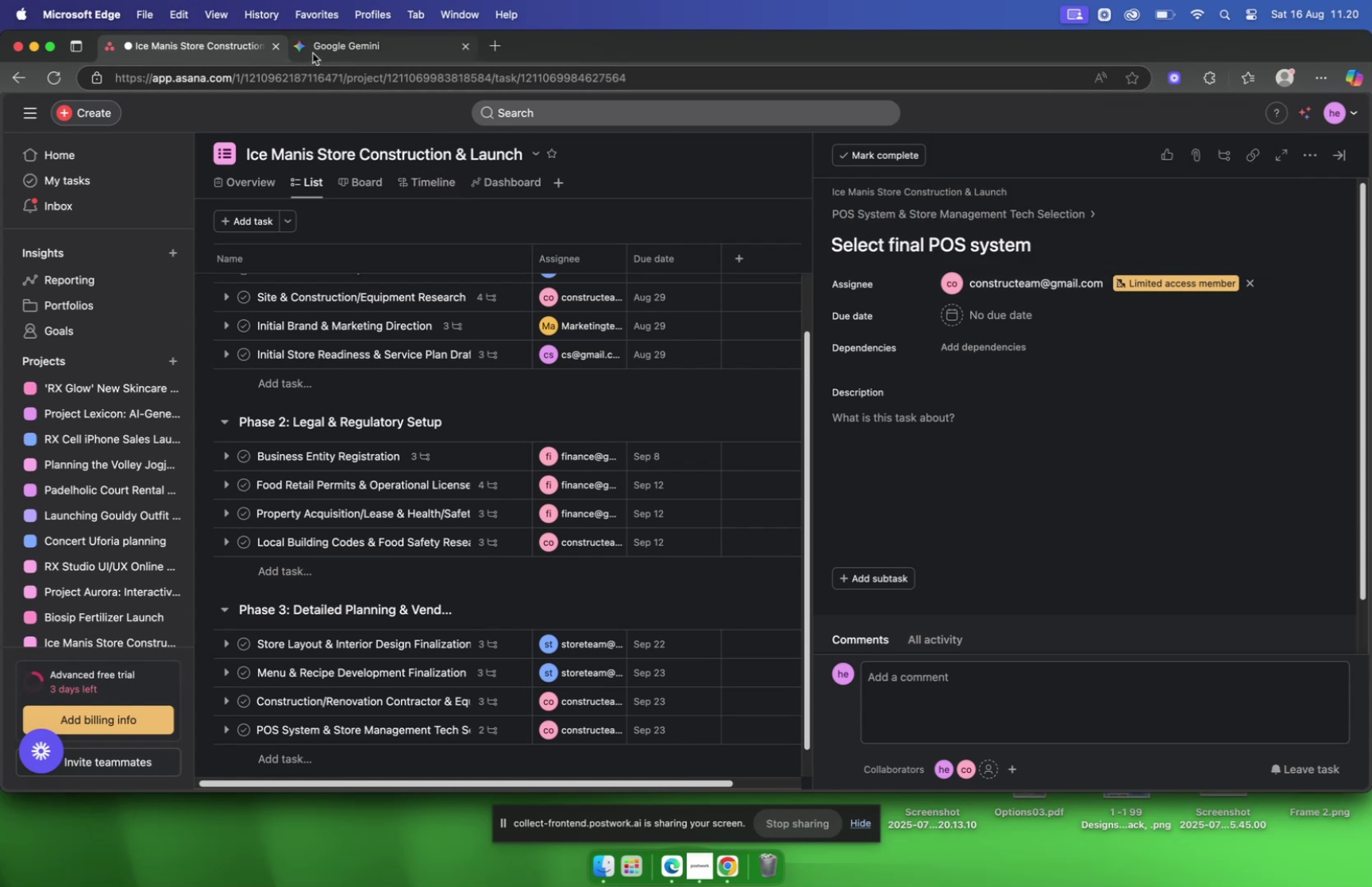 
wait(6.08)
 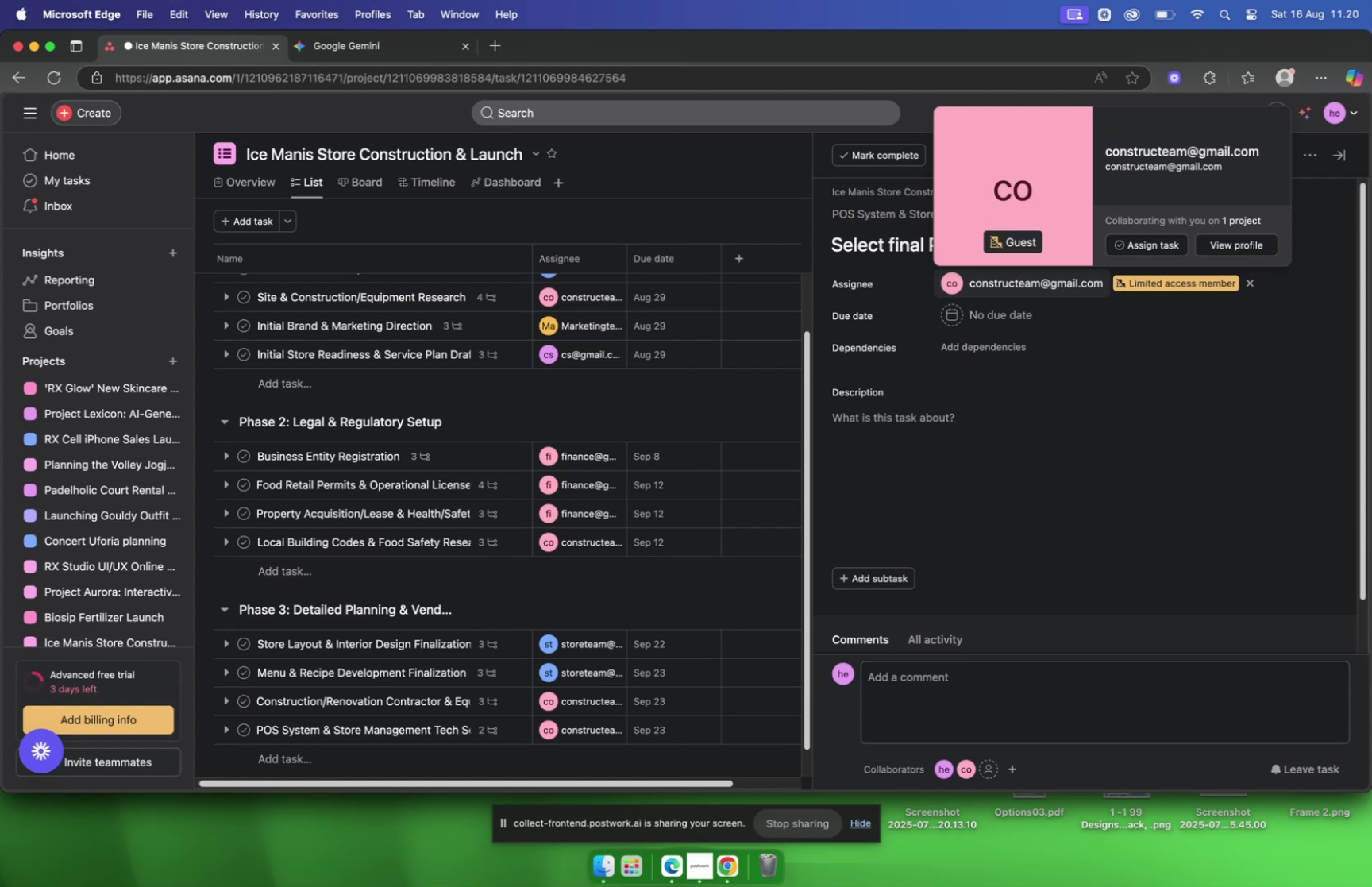 
left_click([313, 53])
 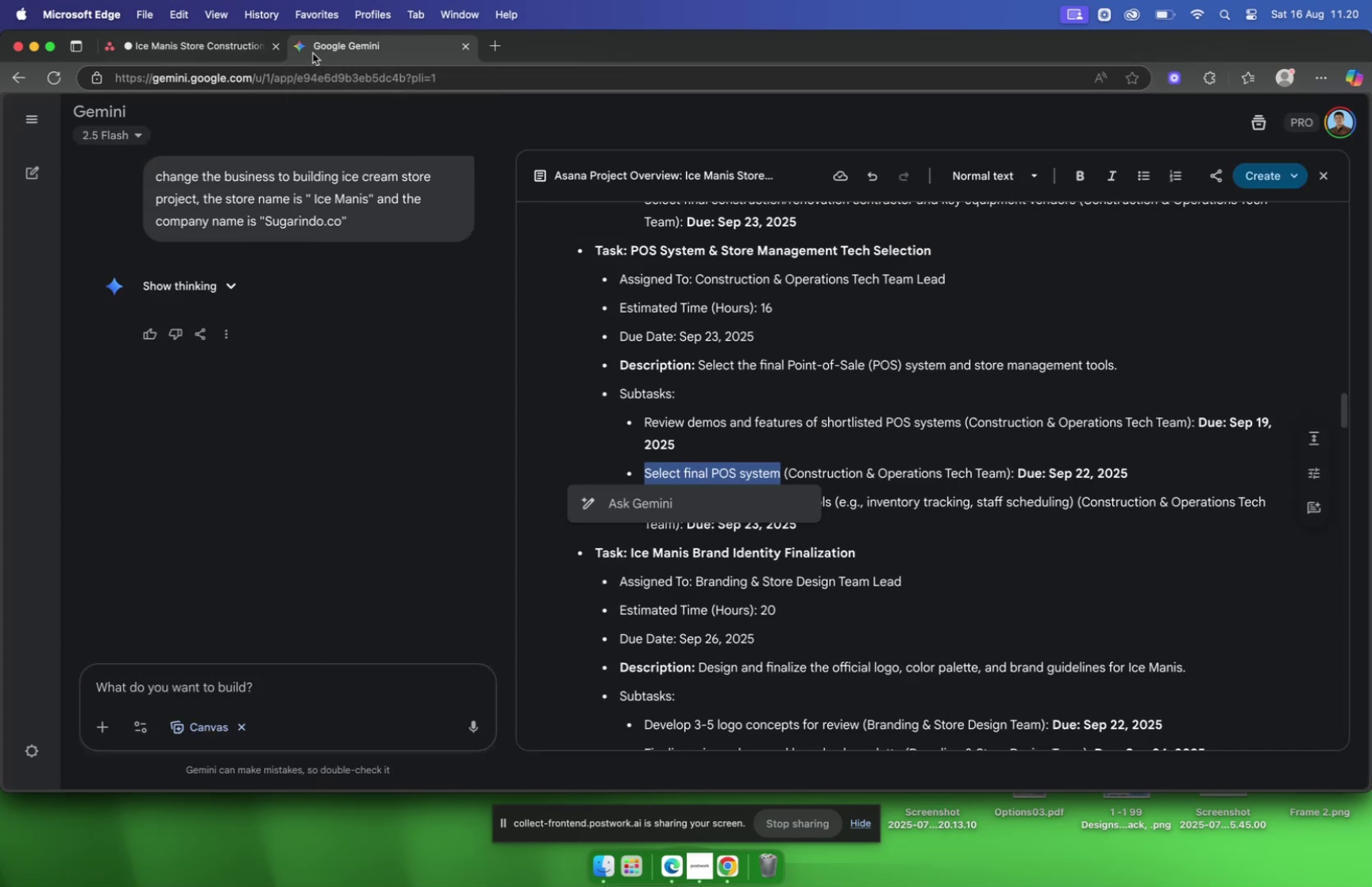 
left_click([205, 48])
 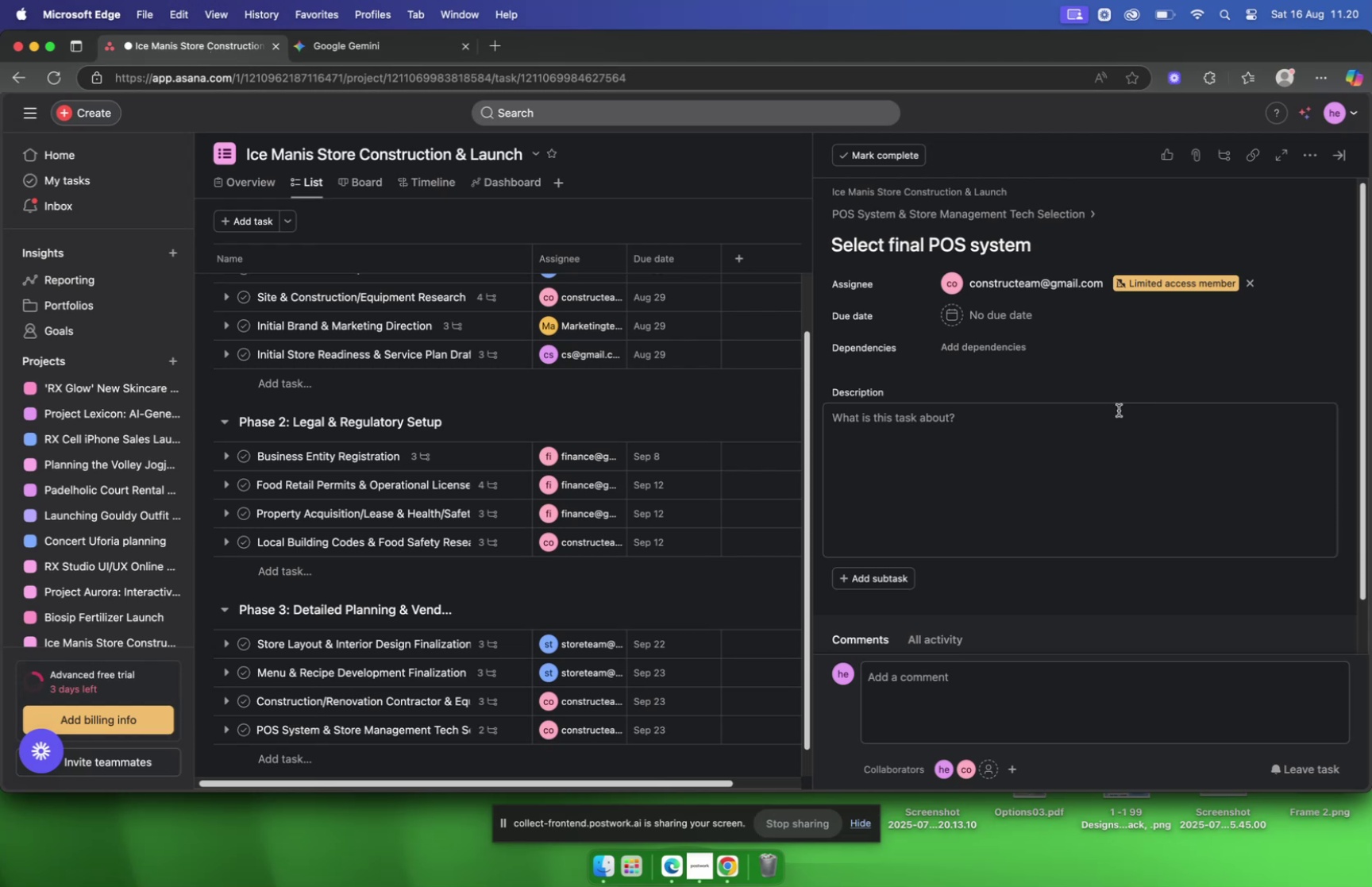 
left_click([997, 315])
 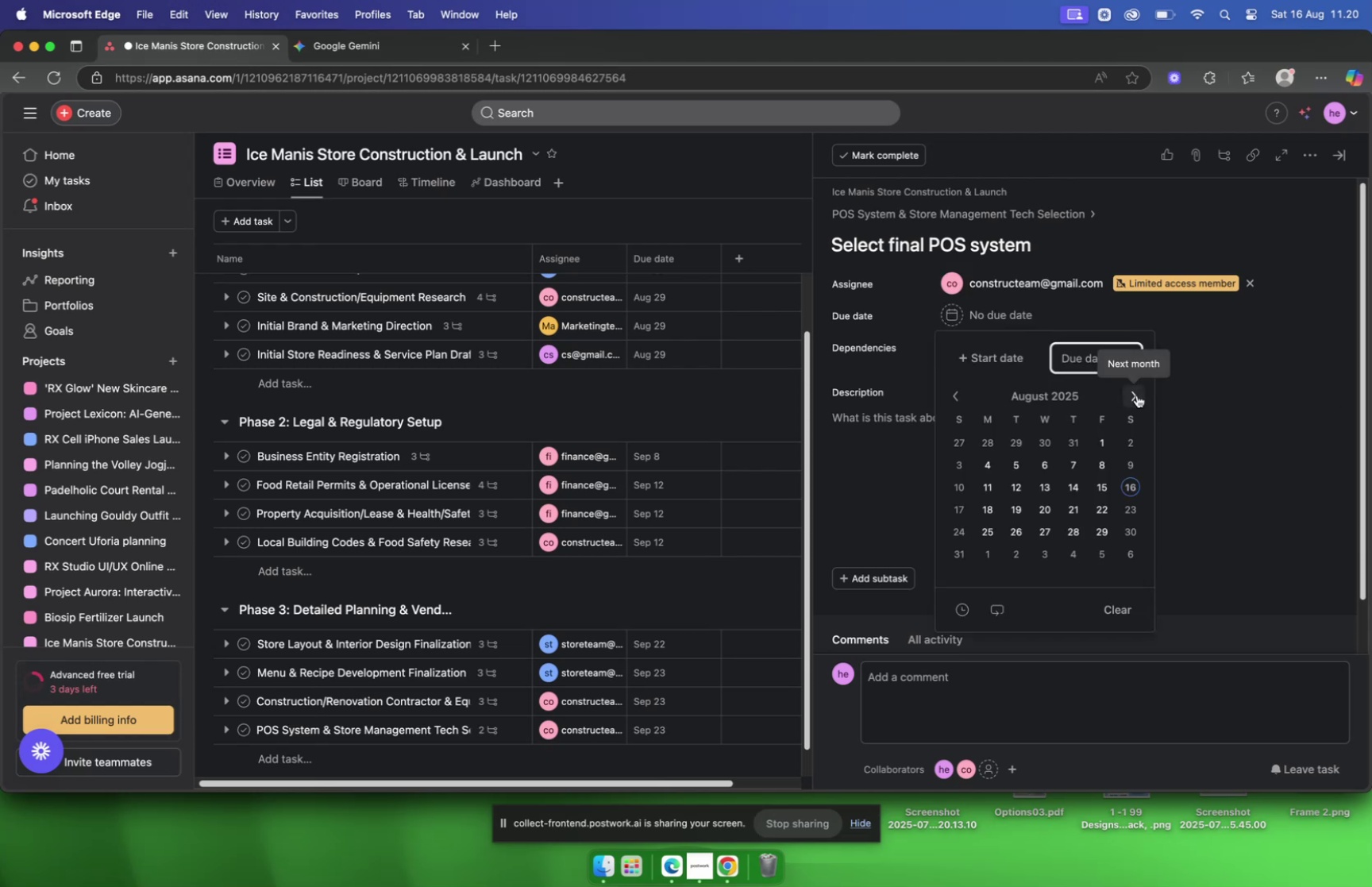 
left_click([1137, 395])
 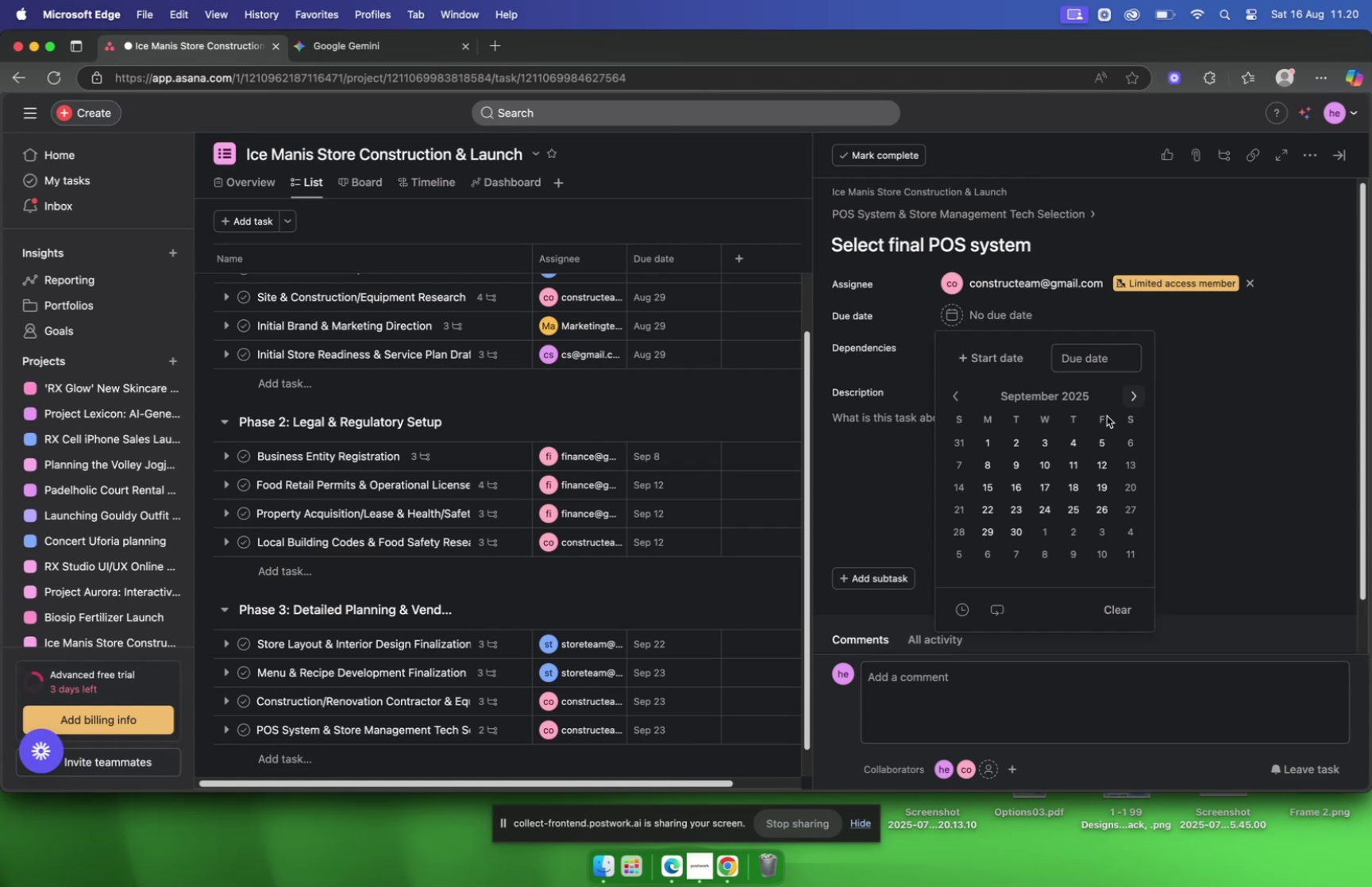 
left_click([989, 507])
 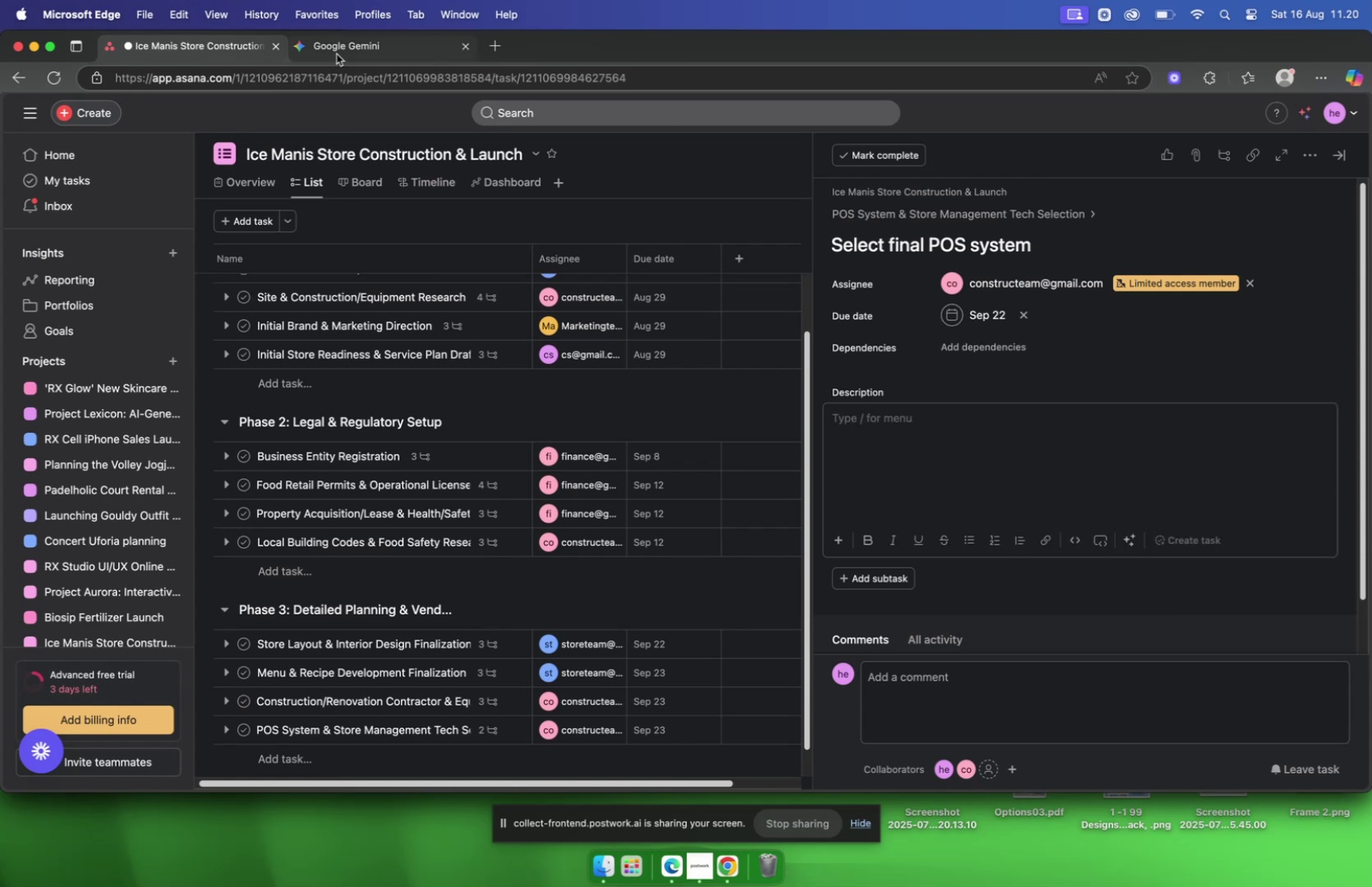 
wait(5.27)
 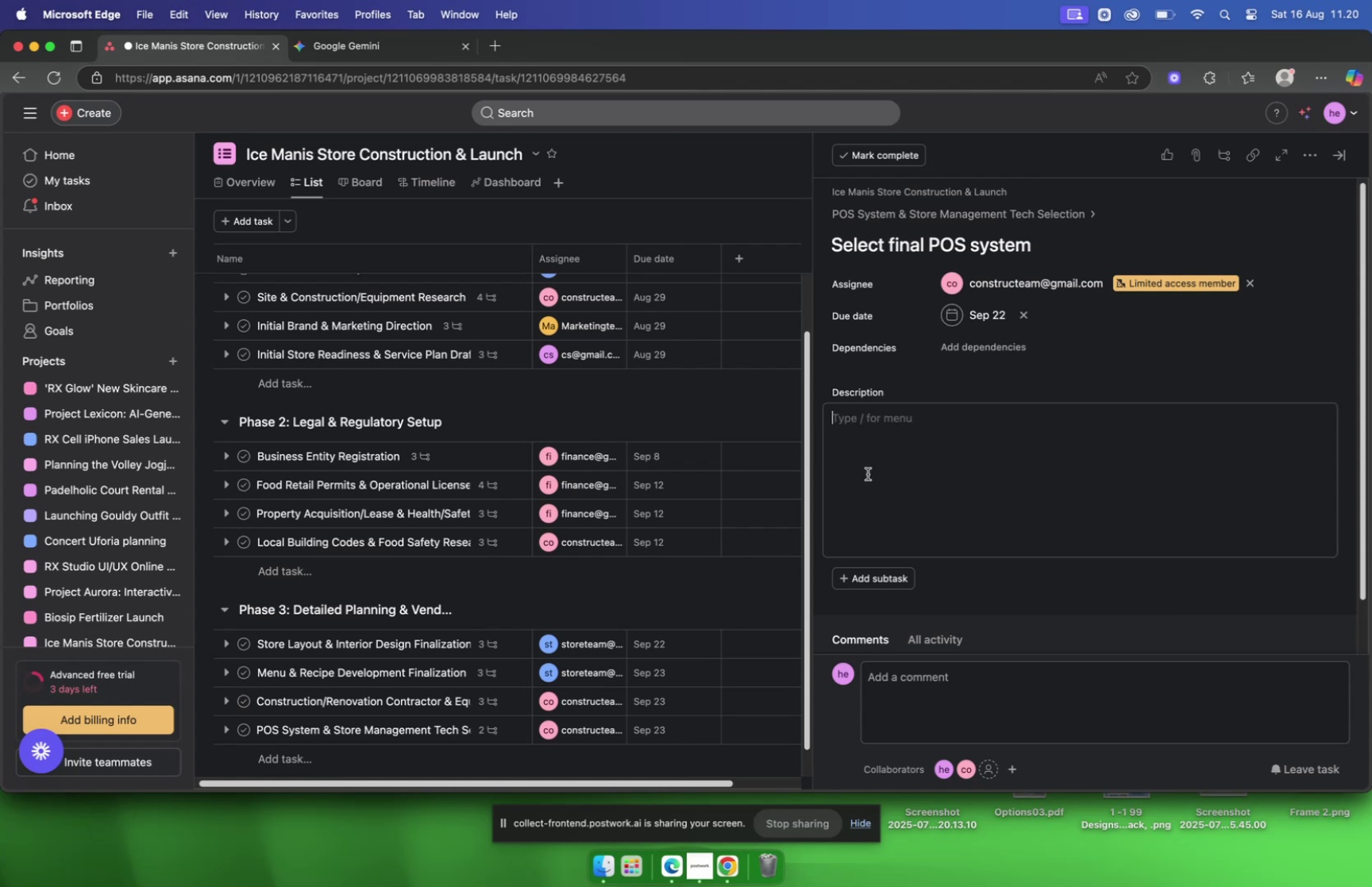 
left_click([337, 54])
 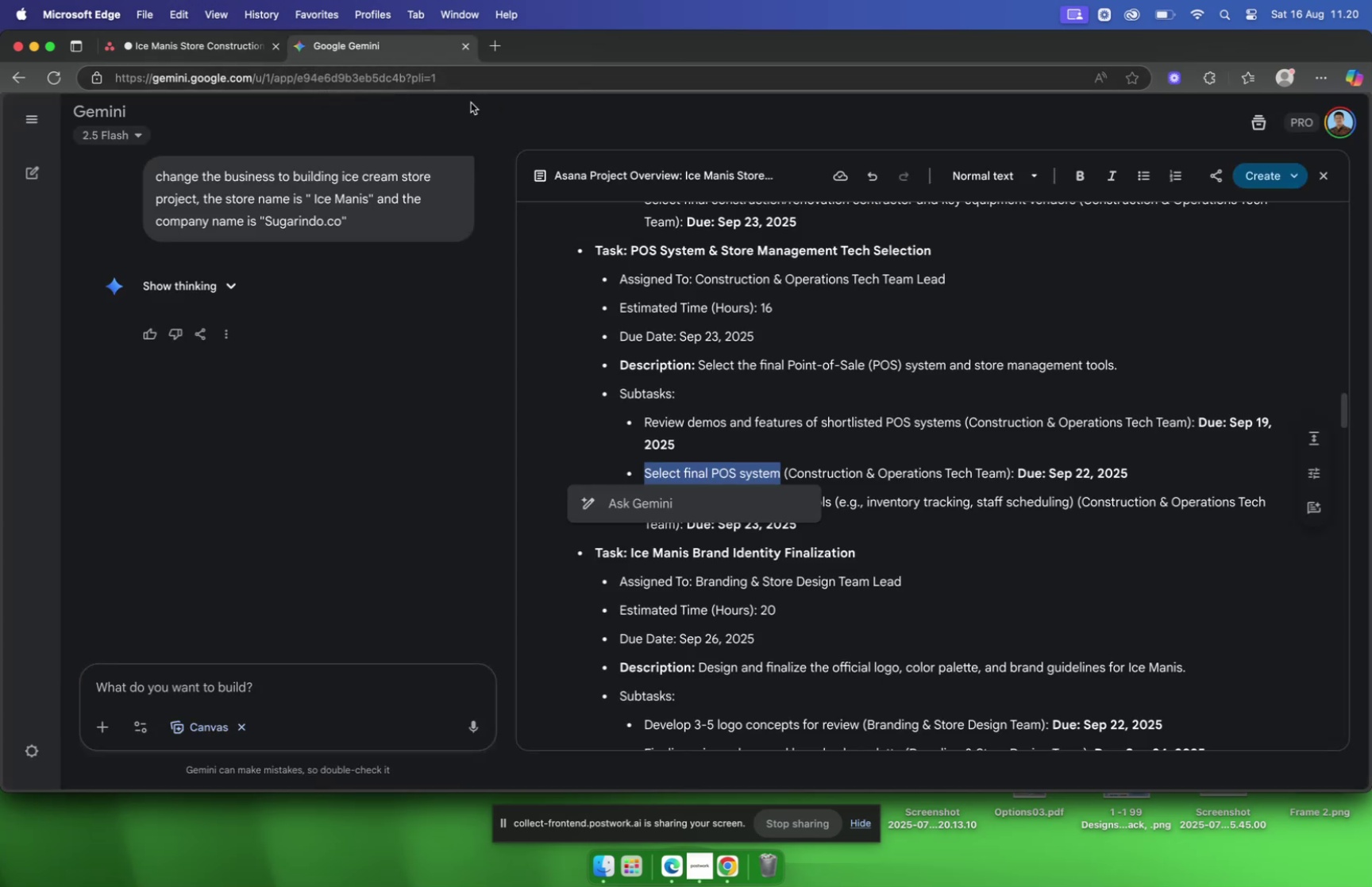 
left_click([1000, 492])
 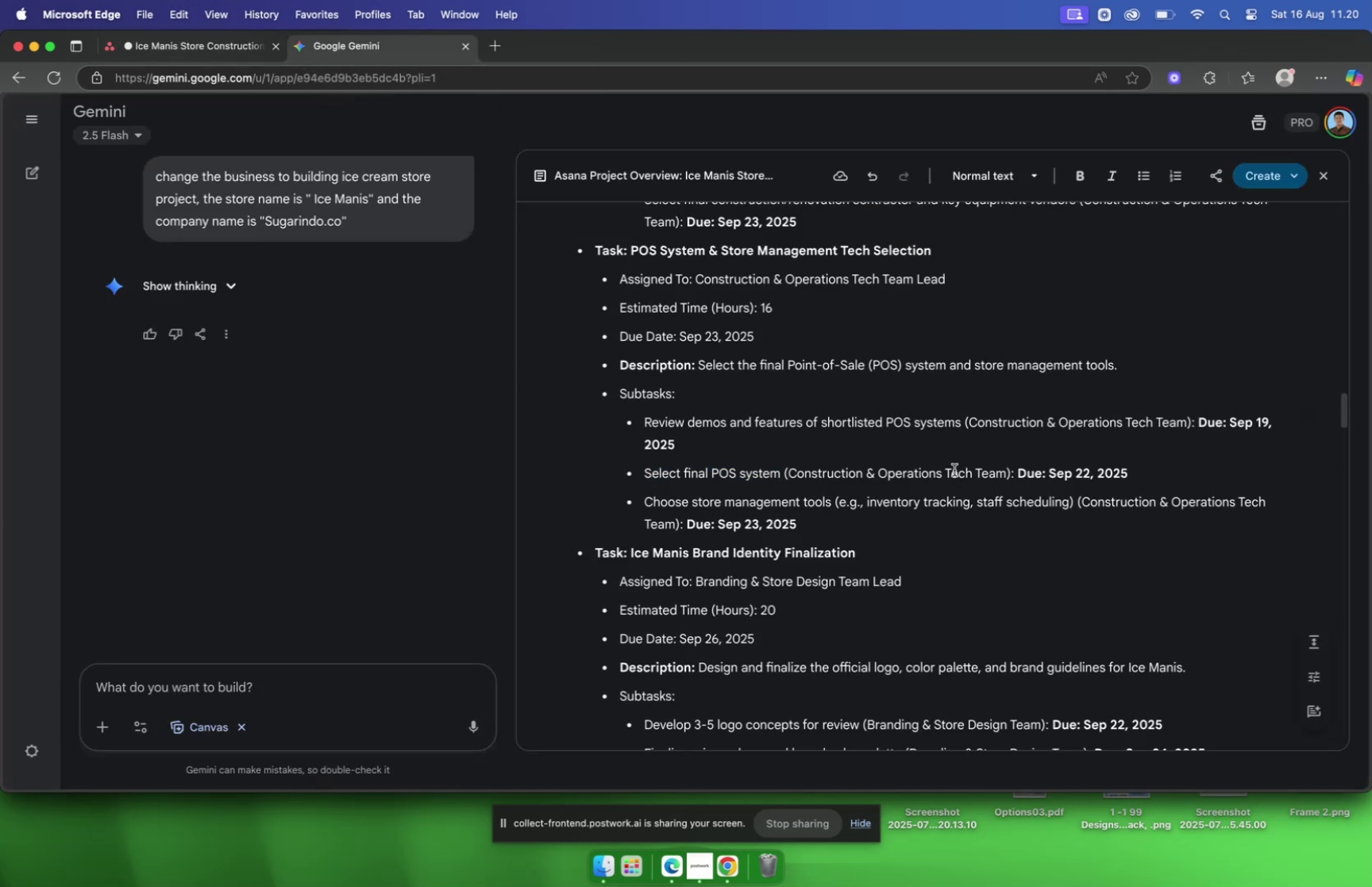 
scroll: coordinate [954, 467], scroll_direction: down, amount: 7.0
 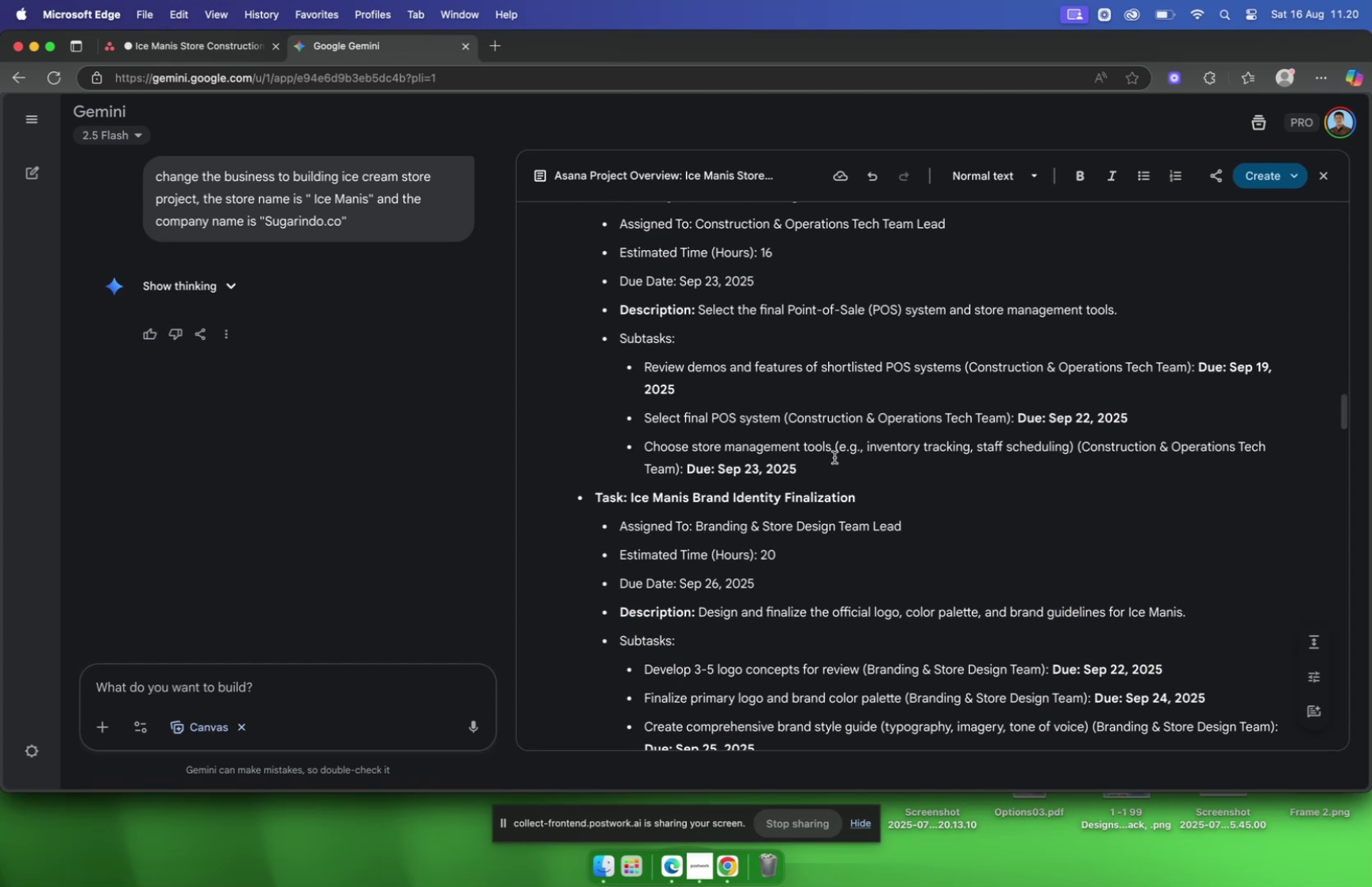 
left_click([832, 454])
 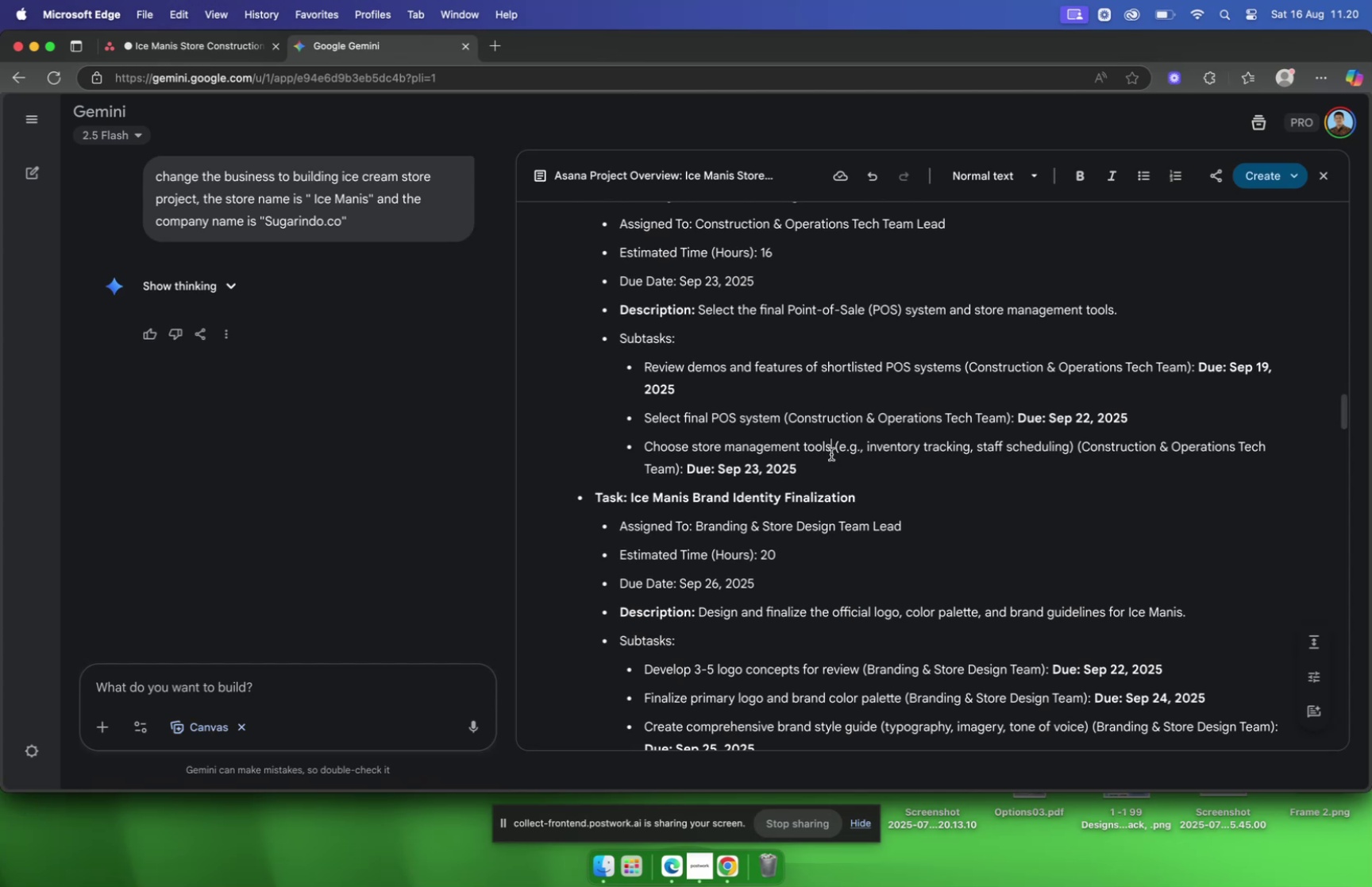 
left_click_drag(start_coordinate=[831, 453], to_coordinate=[632, 453])
 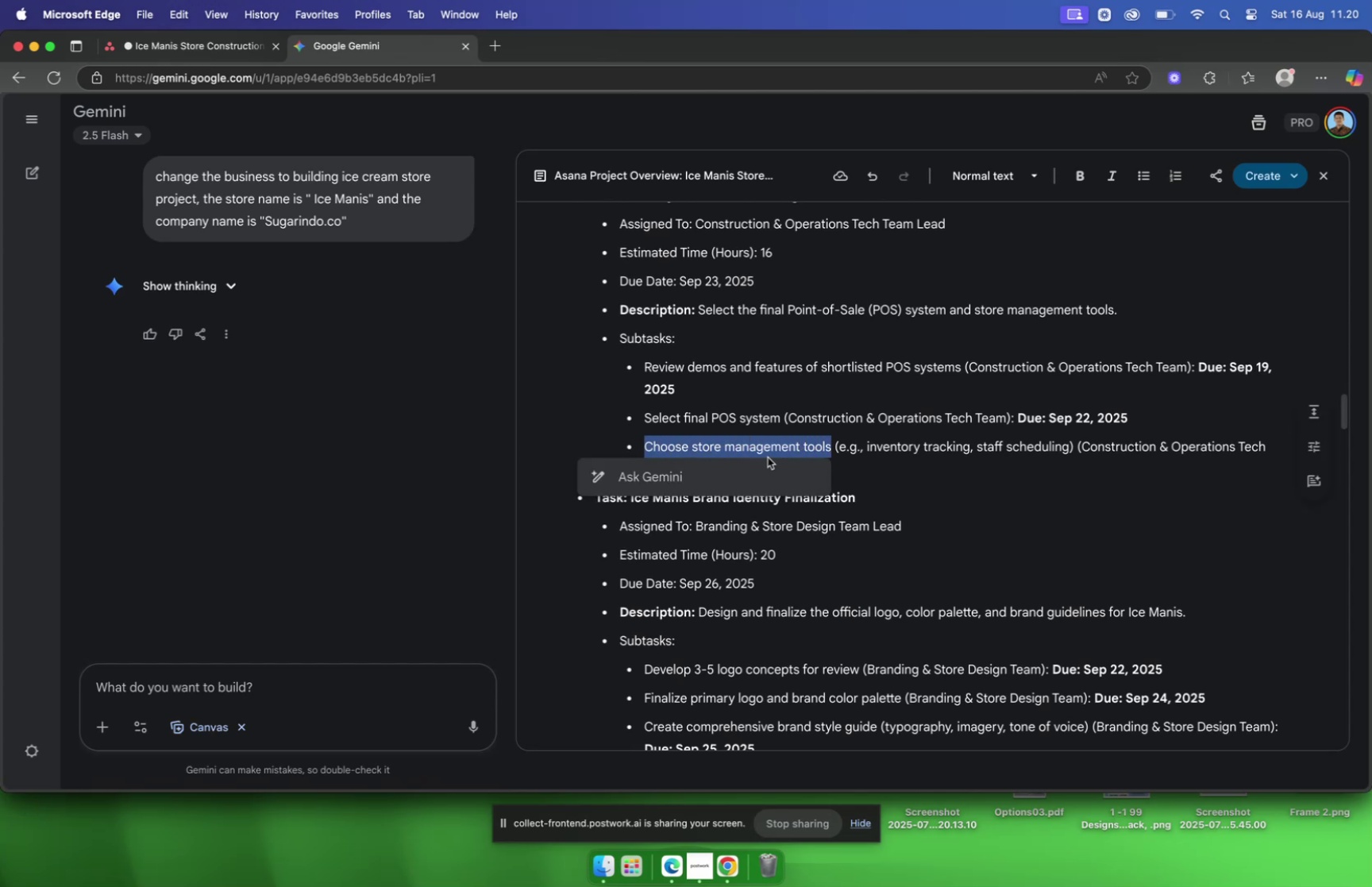 
key(Meta+C)
 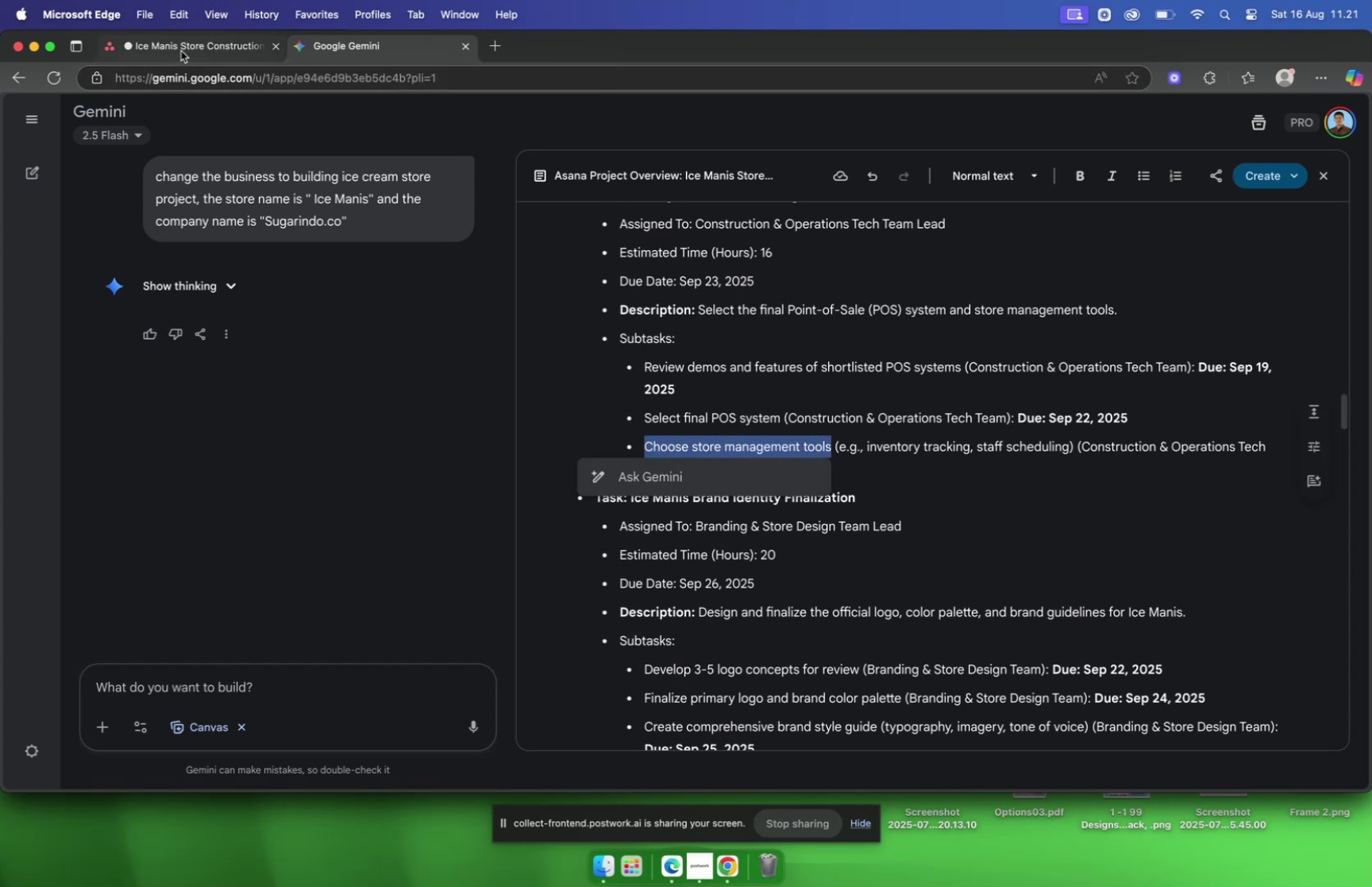 
wait(5.12)
 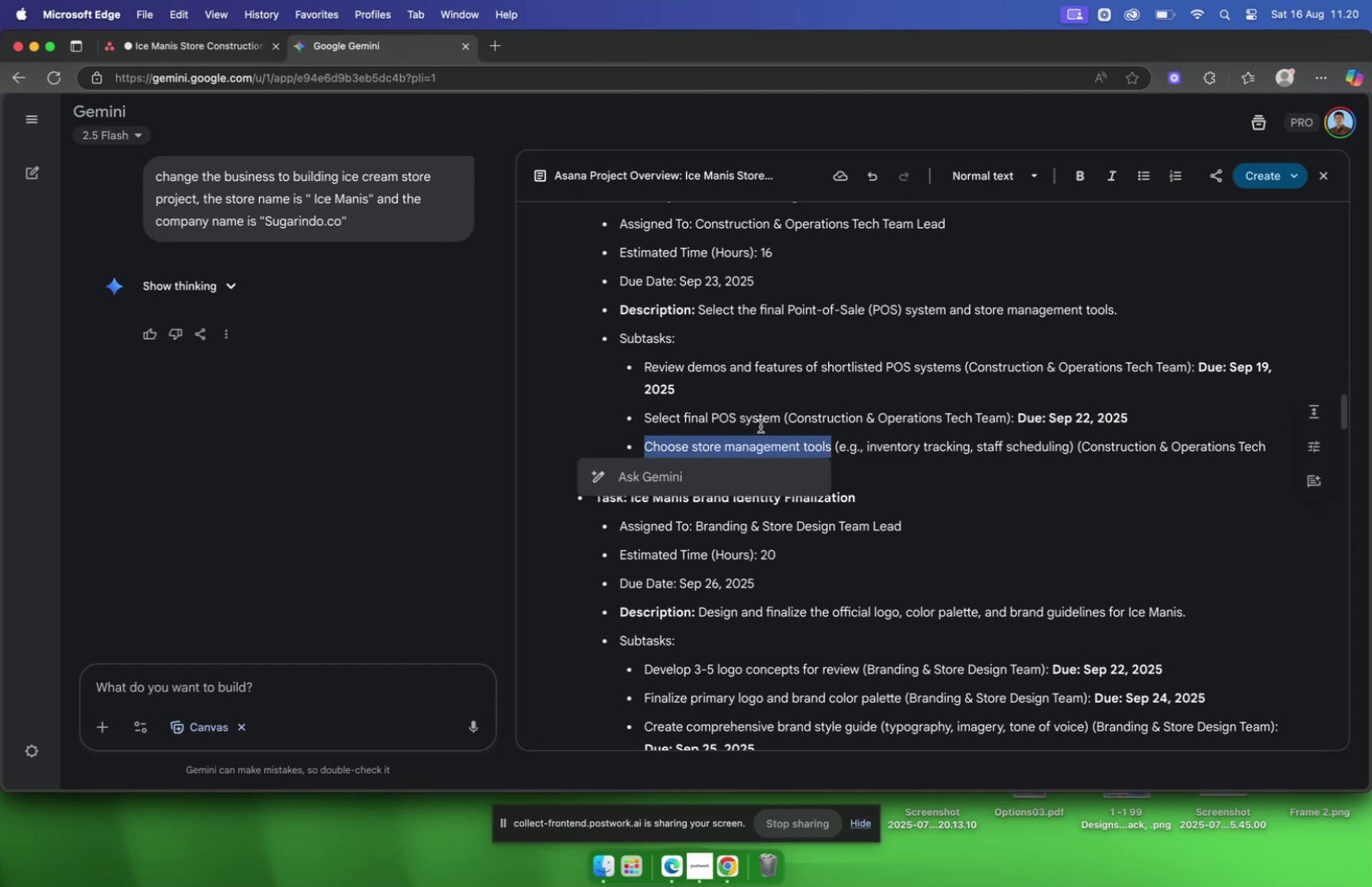 
left_click([181, 51])
 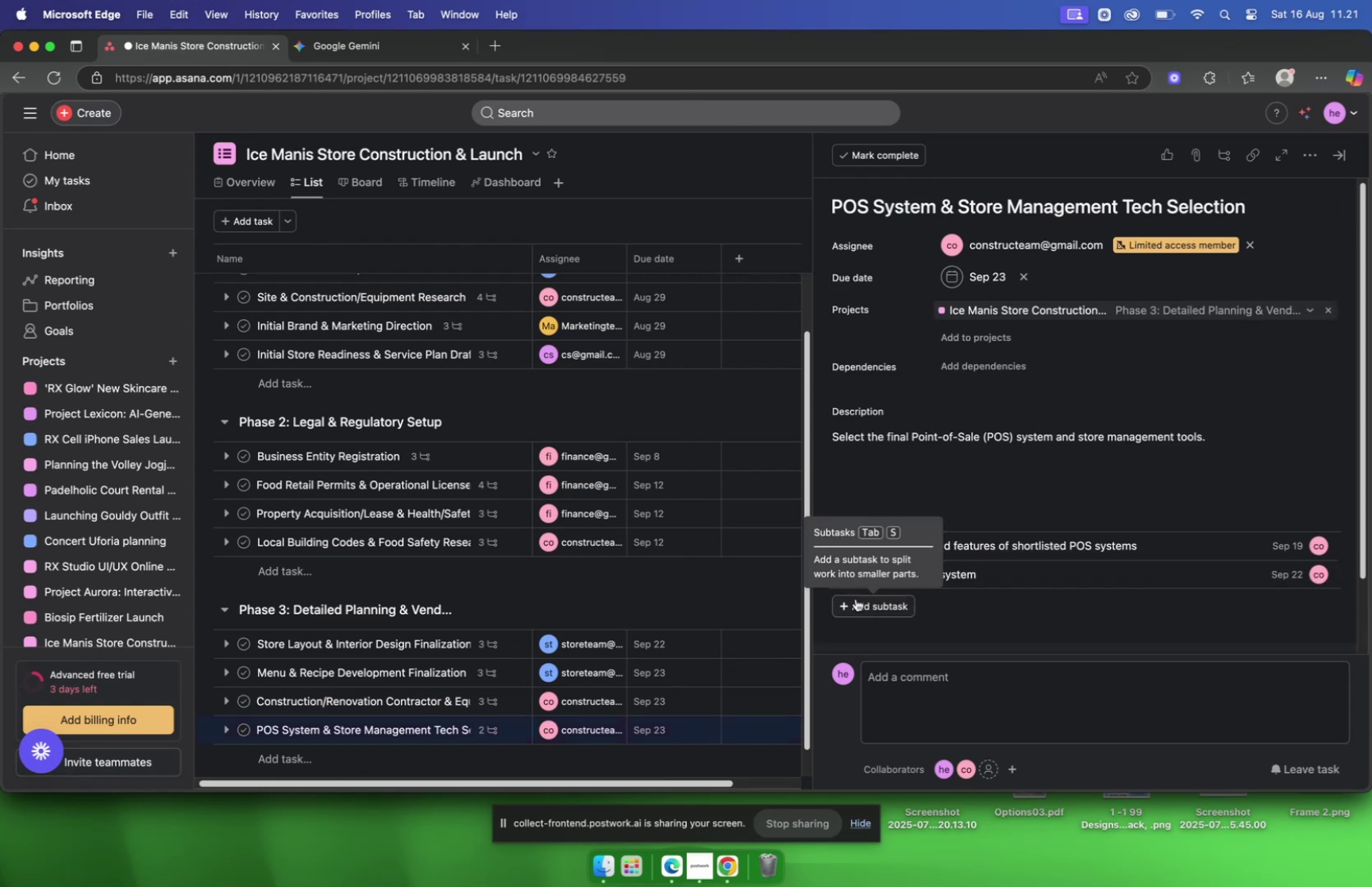 
wait(5.17)
 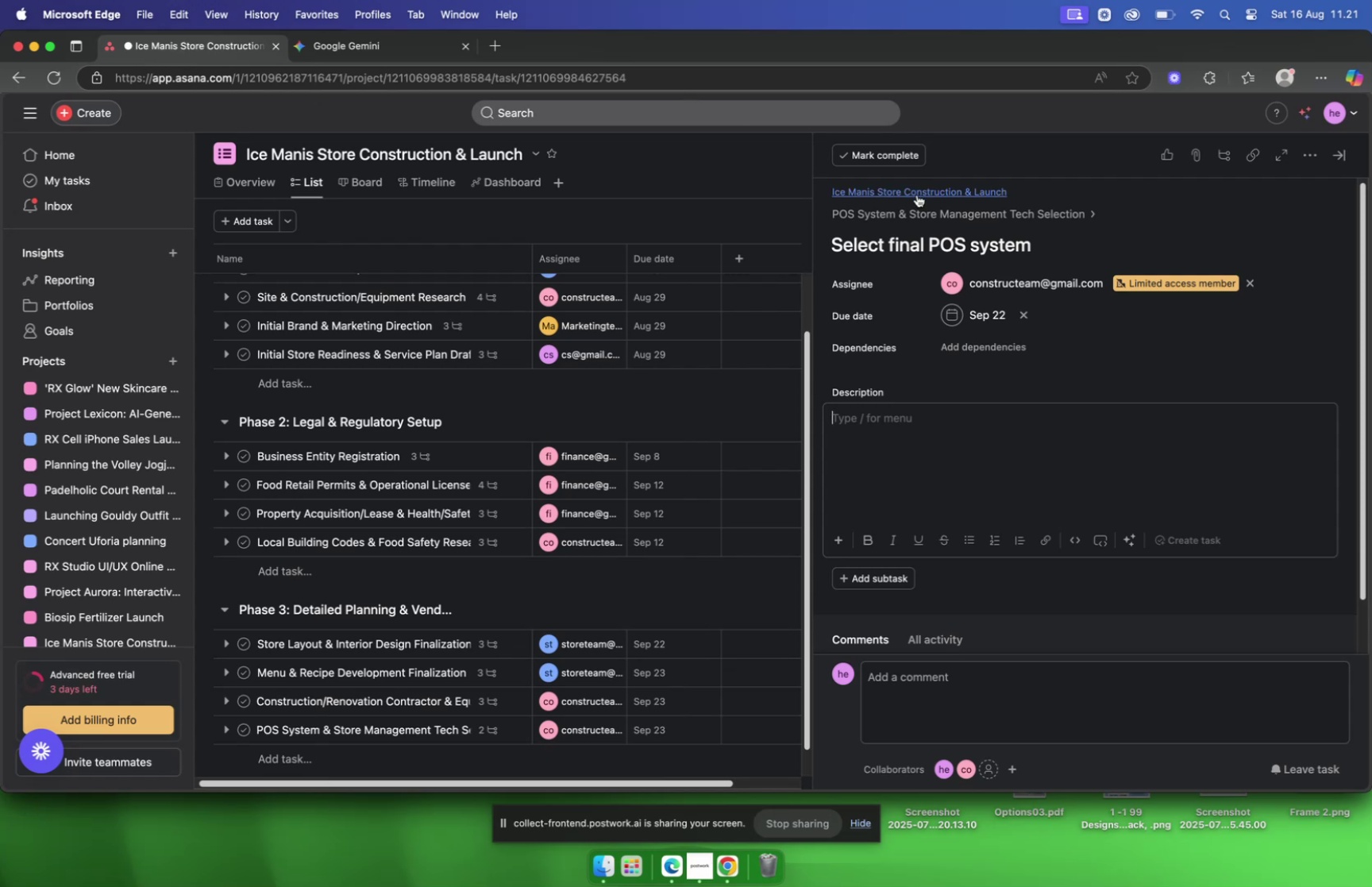 
key(Meta+V)
 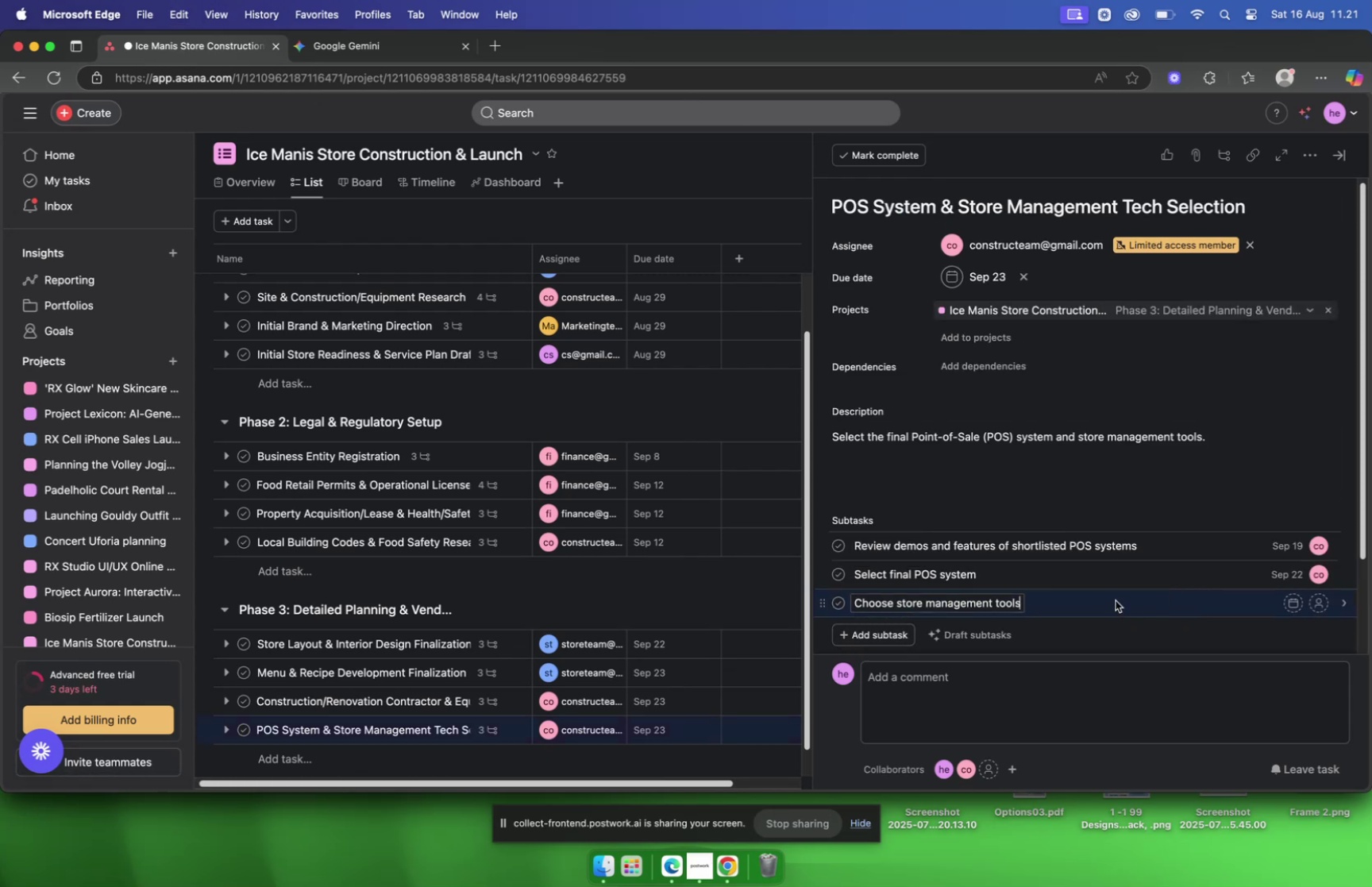 
left_click([1116, 600])
 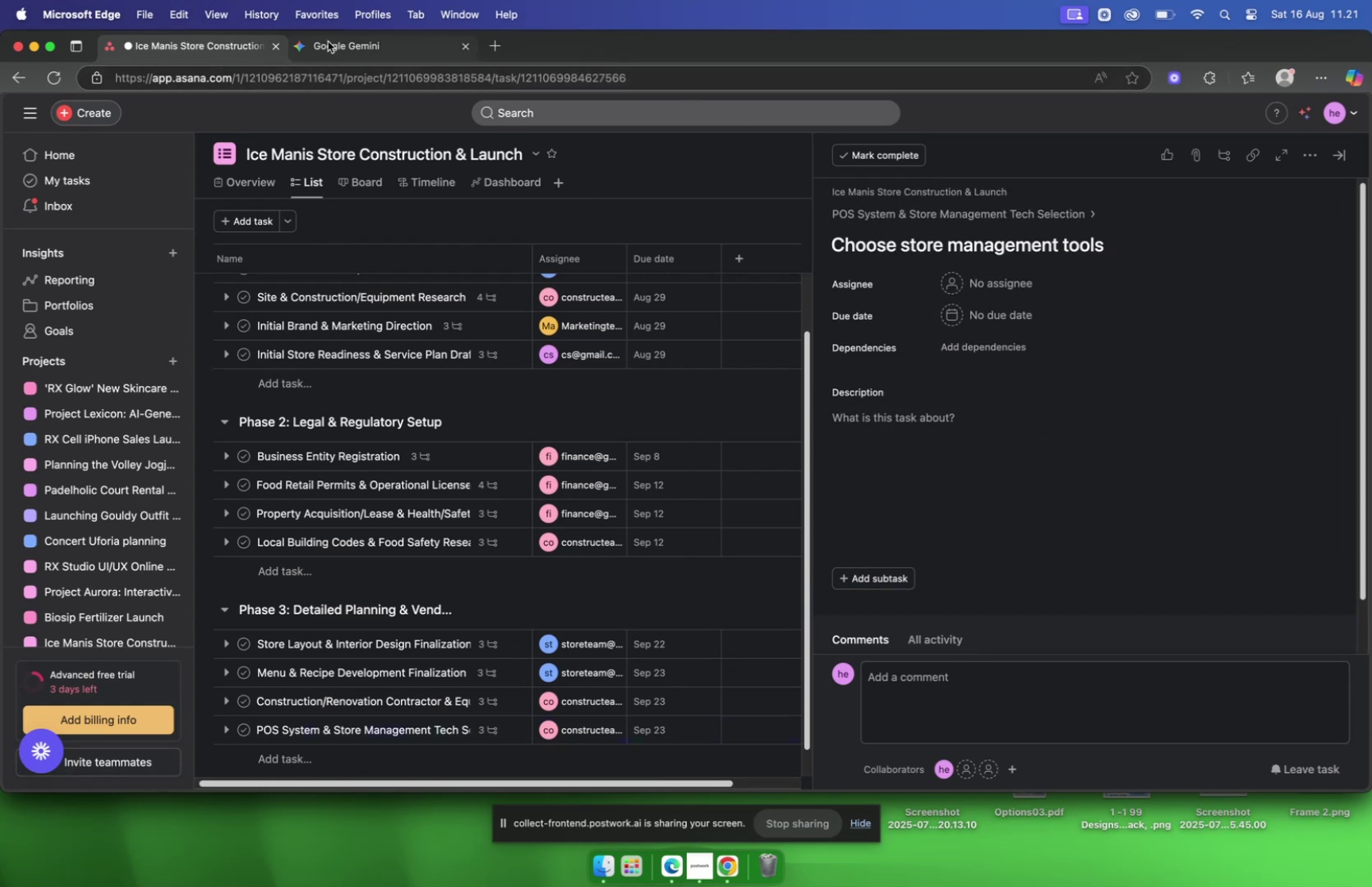 
left_click([338, 50])
 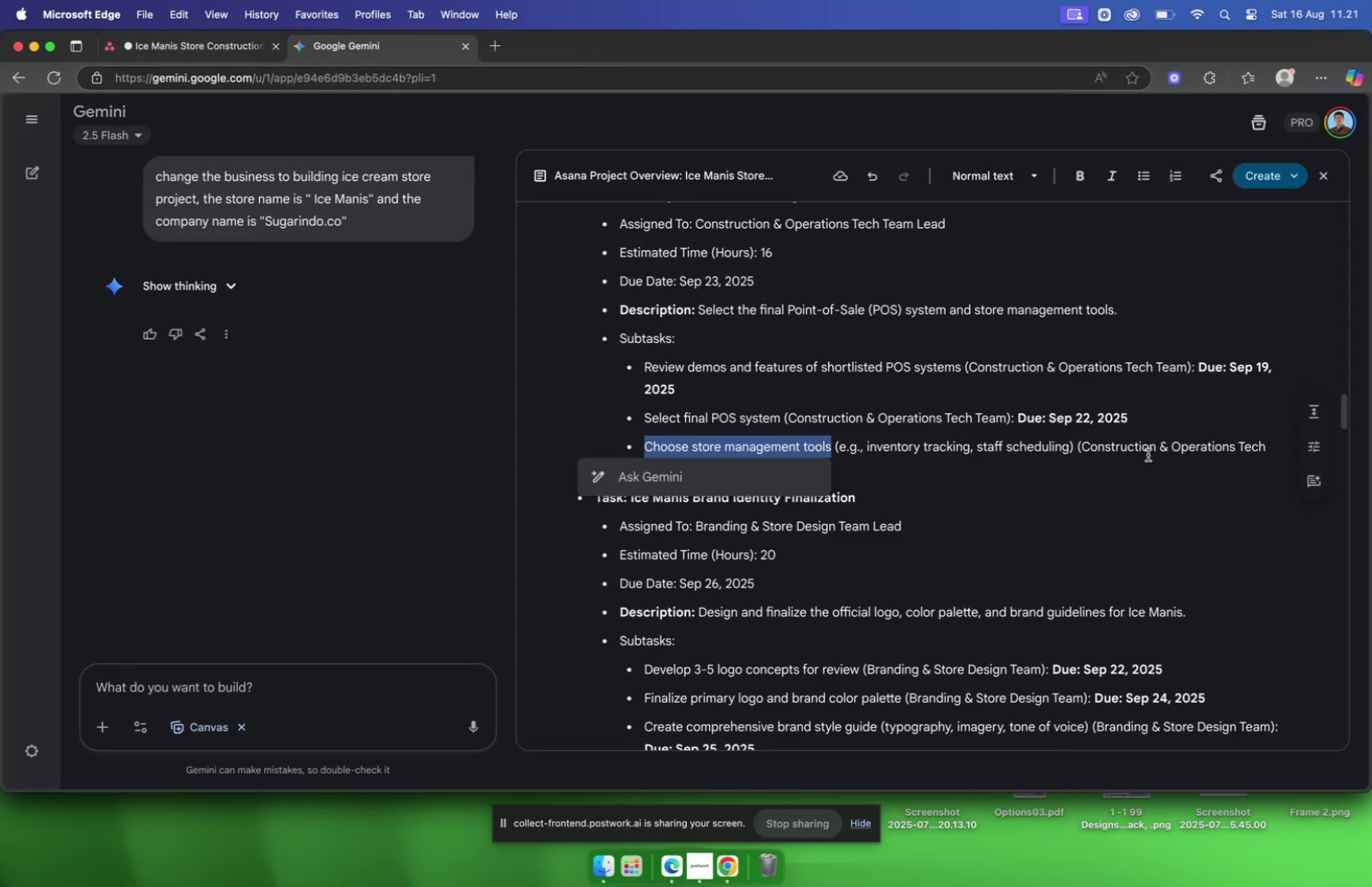 
scroll: coordinate [1112, 442], scroll_direction: down, amount: 3.0
 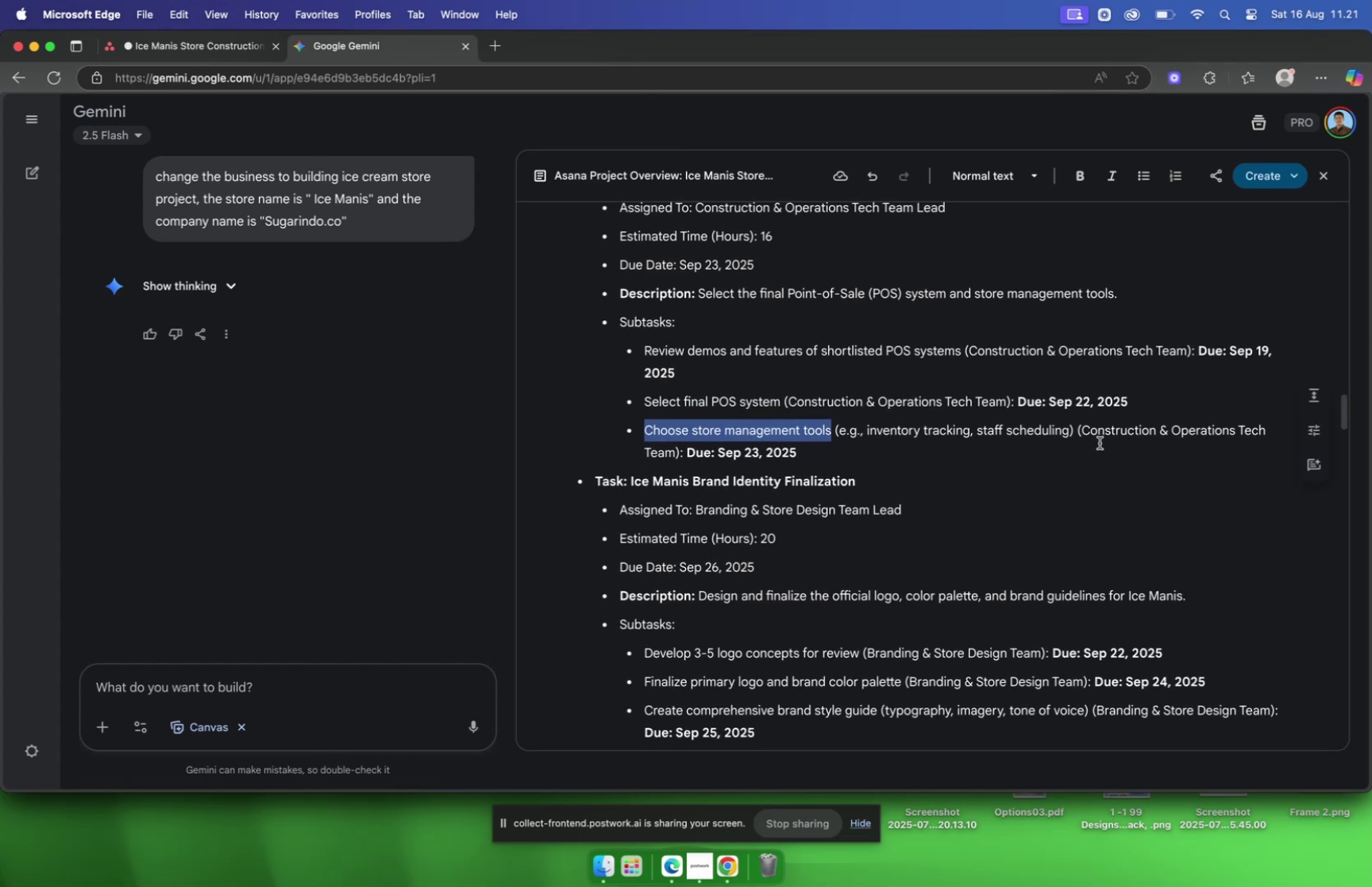 
mouse_move([154, 52])
 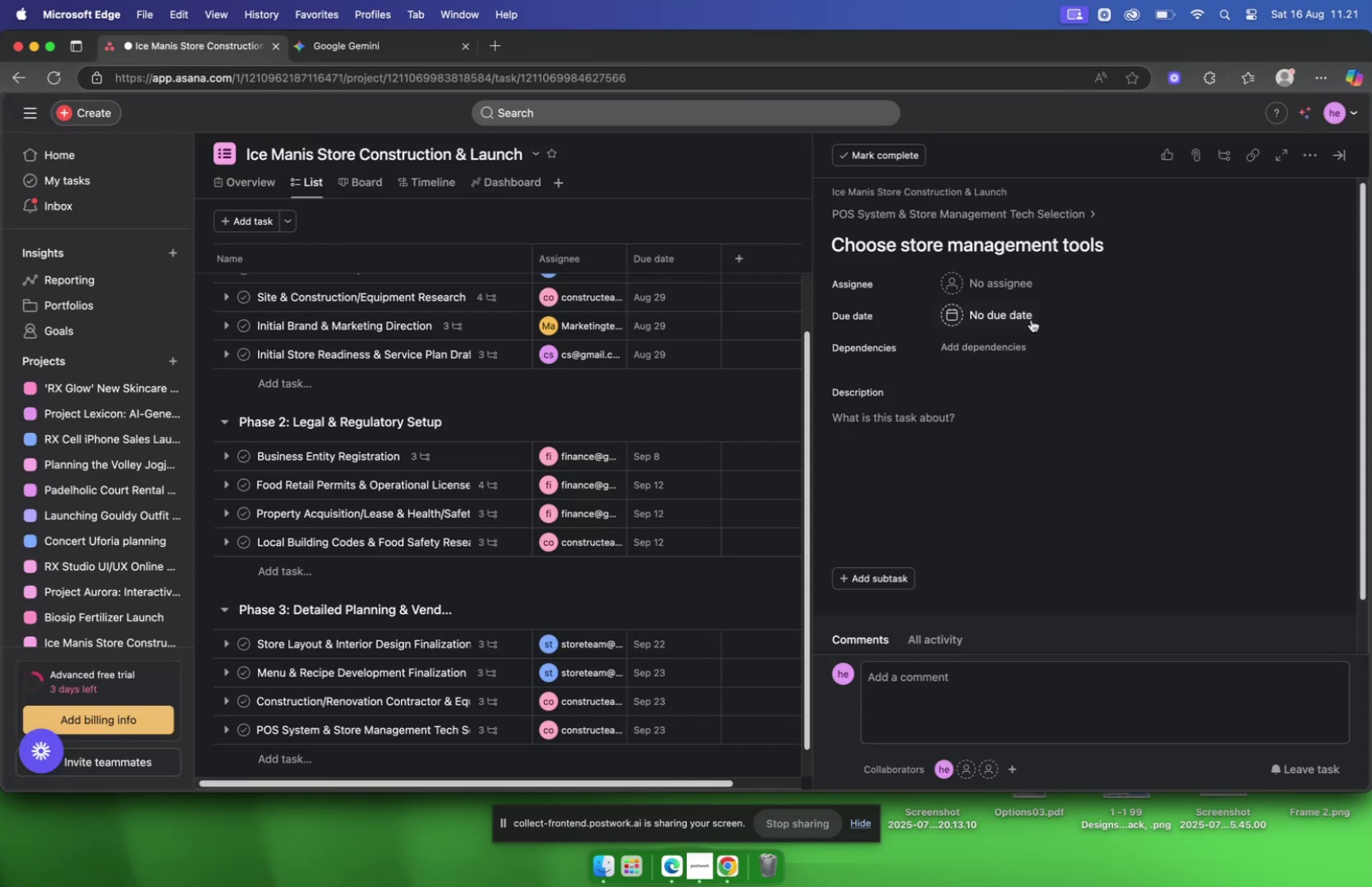 
left_click([1029, 321])
 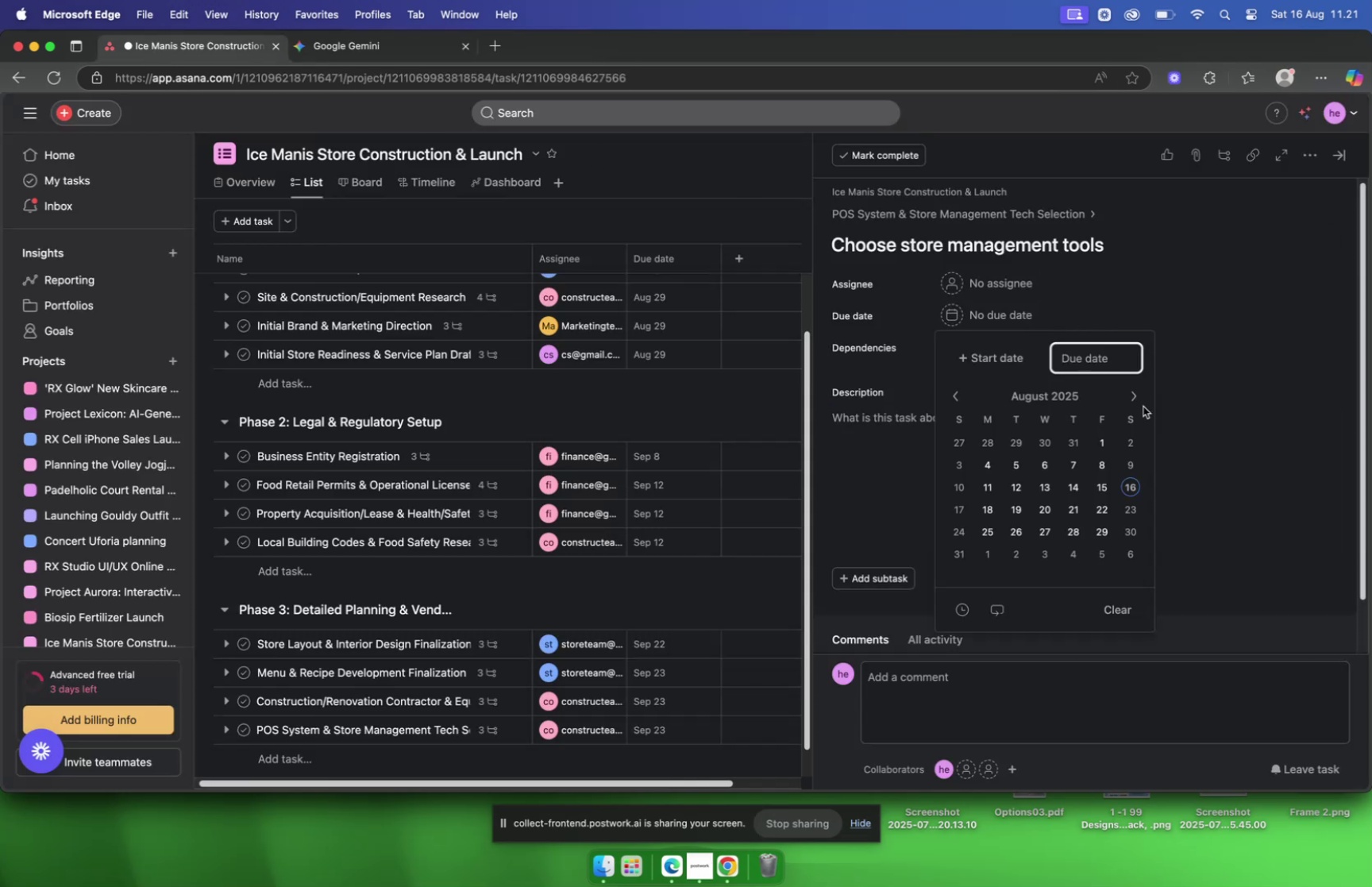 
left_click([1137, 403])
 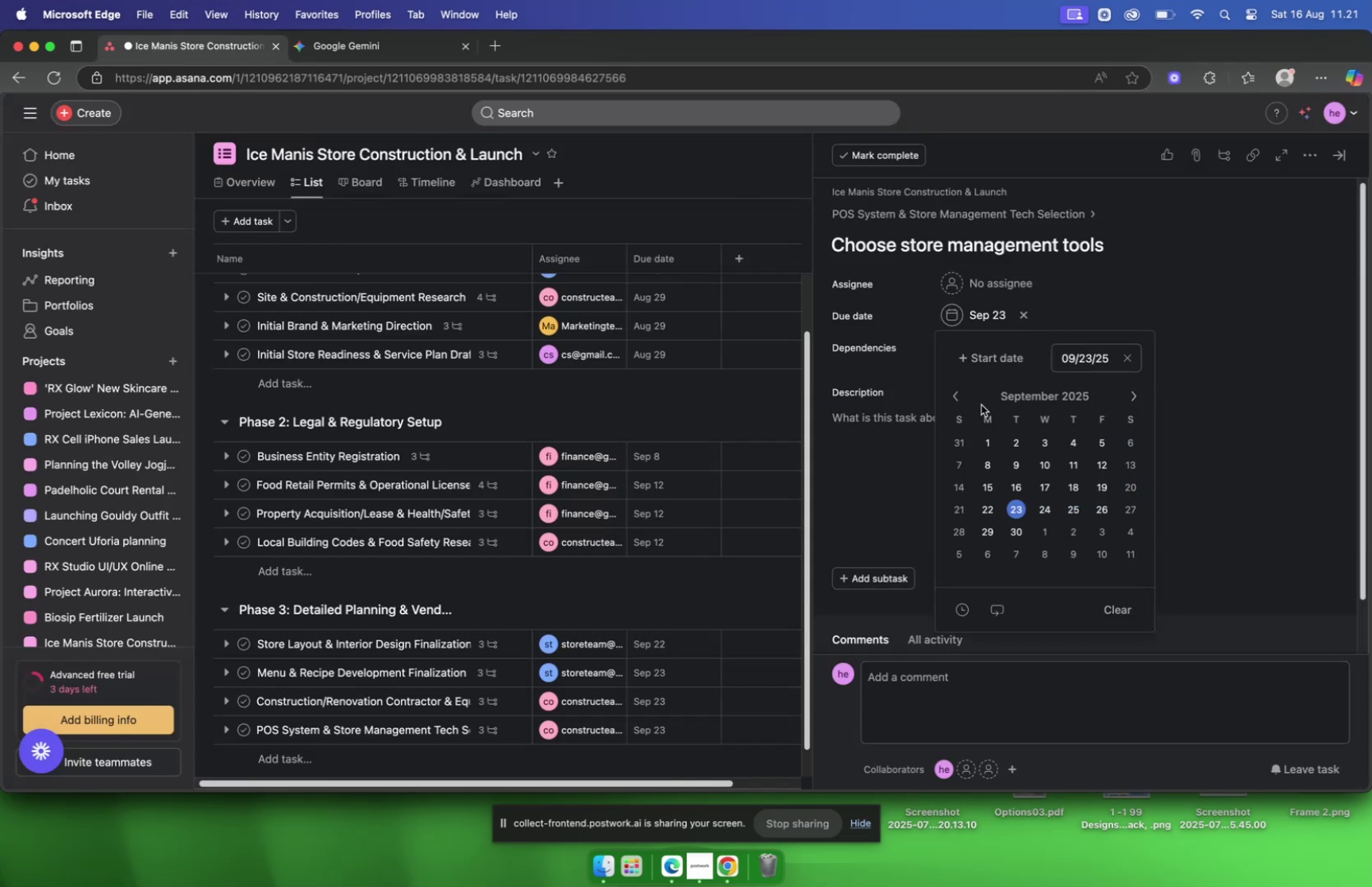 
left_click([979, 292])
 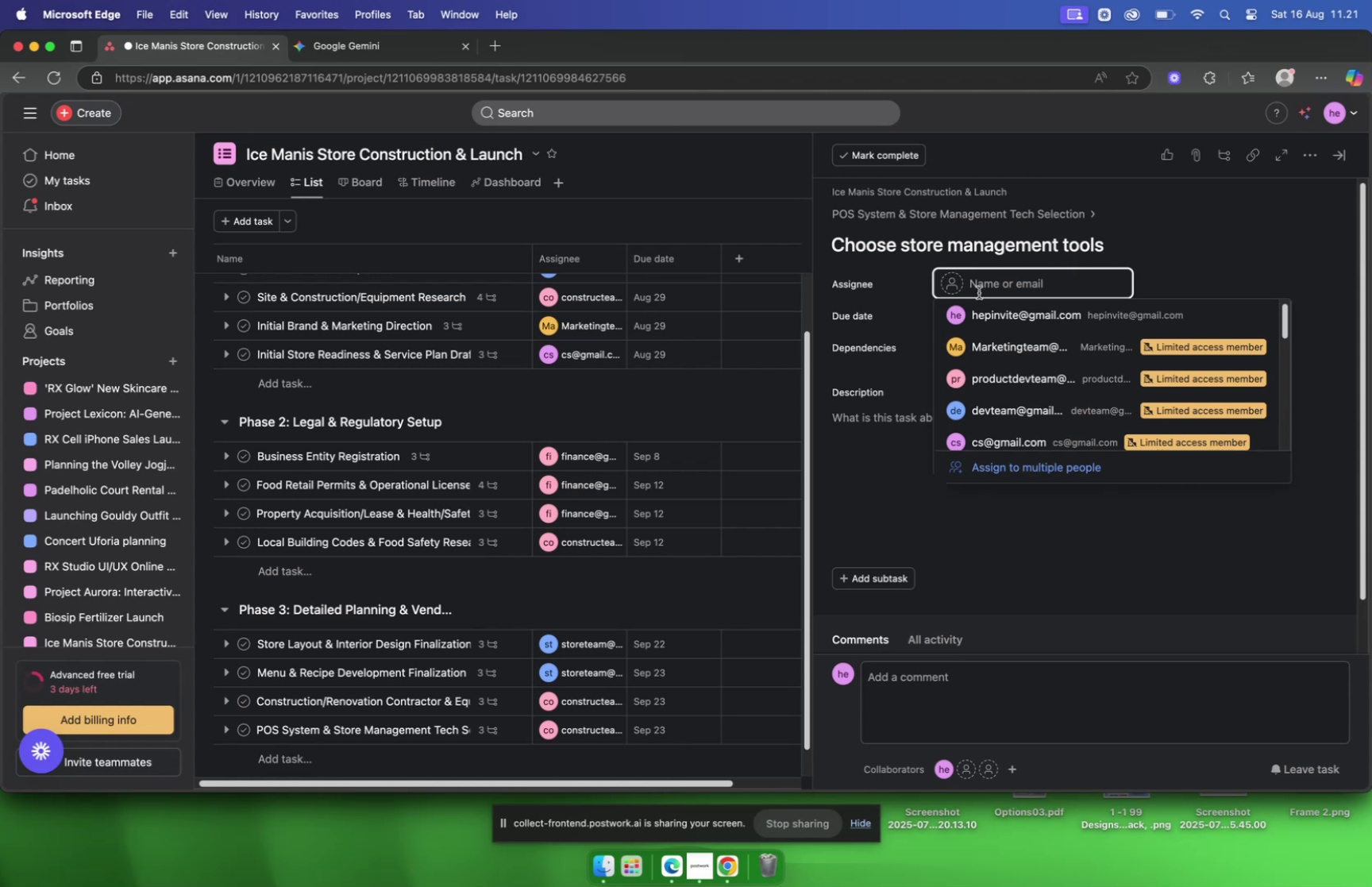 
type(const)
 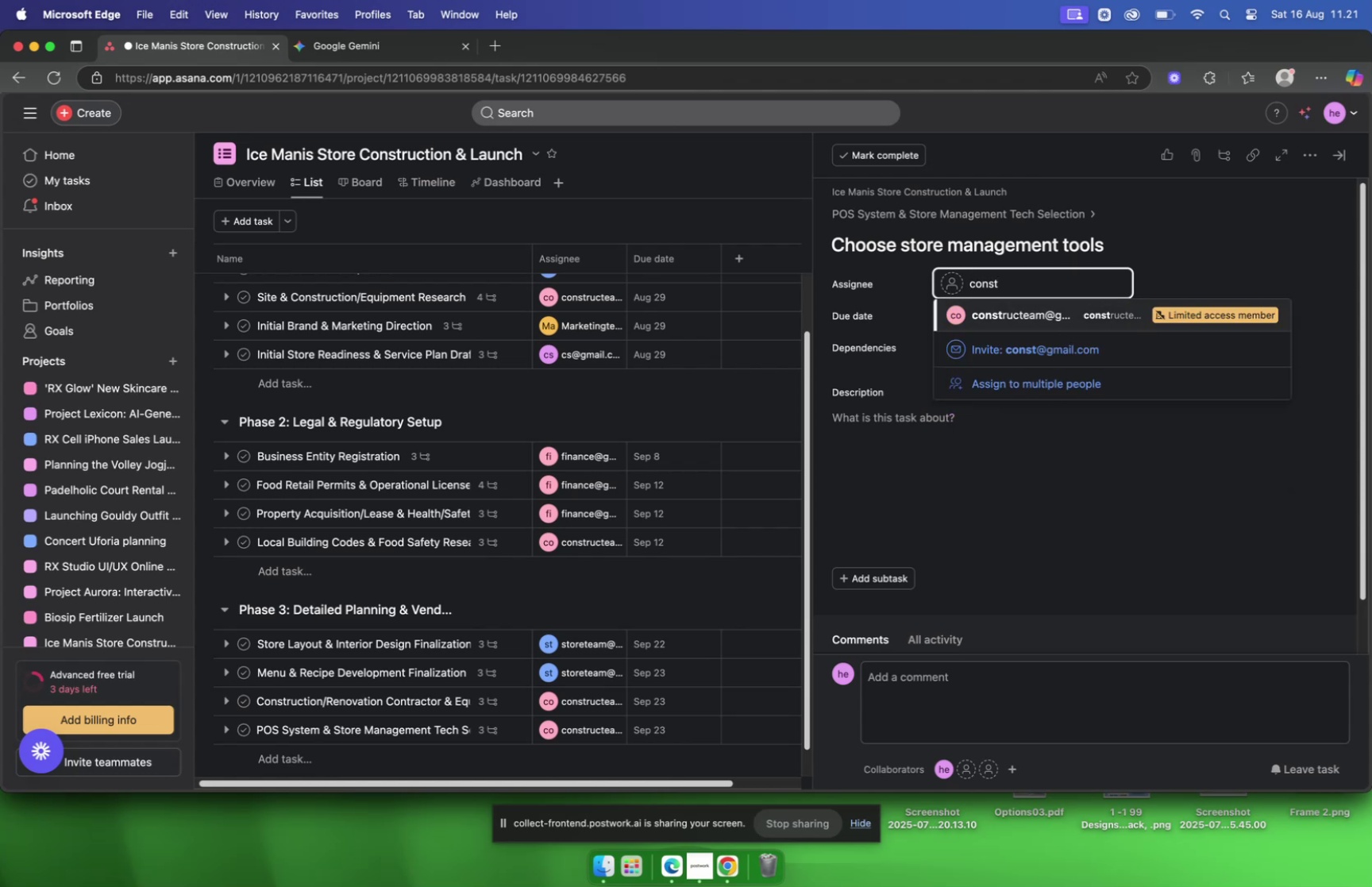 
key(Enter)
 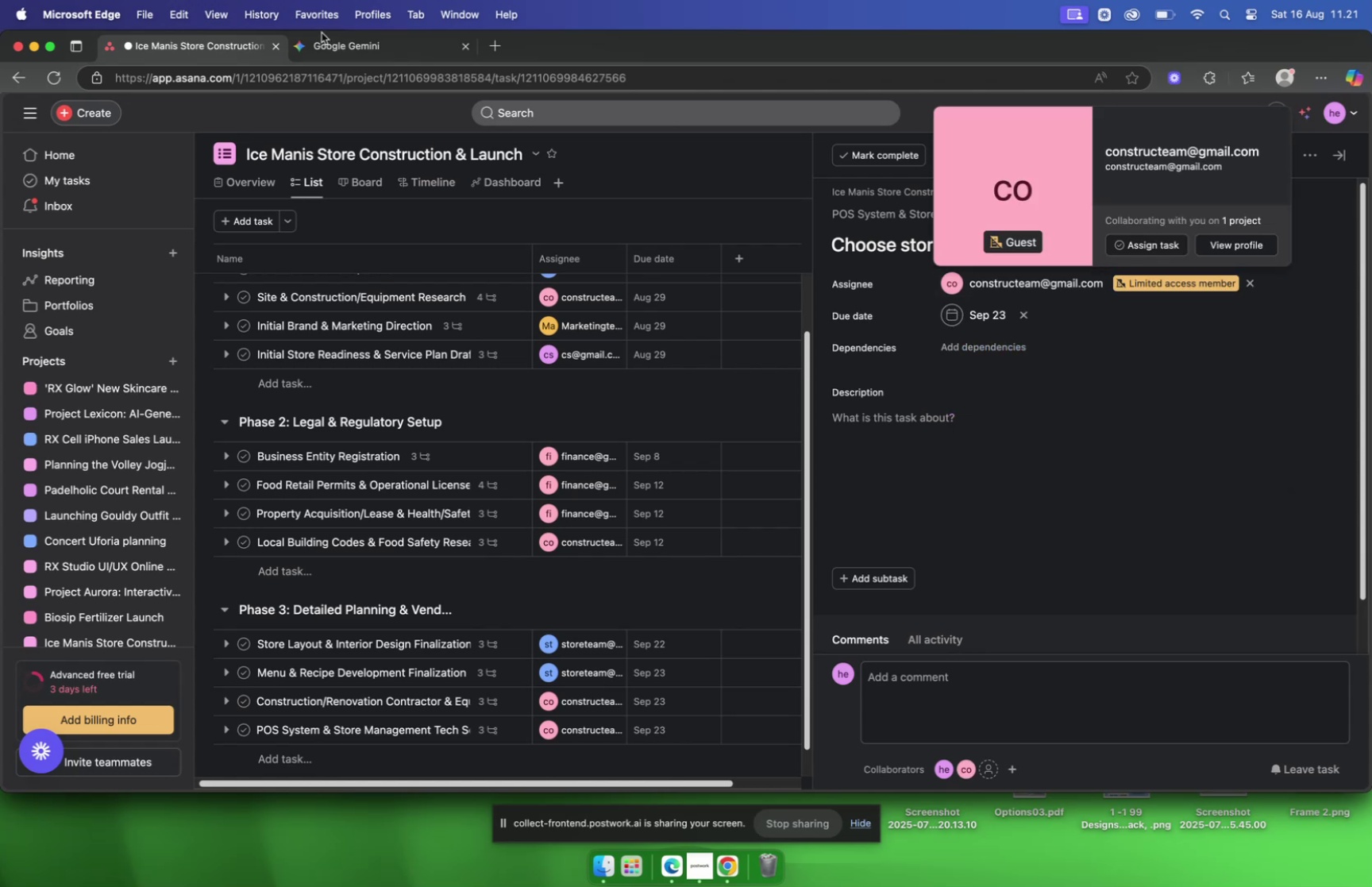 
left_click([328, 44])
 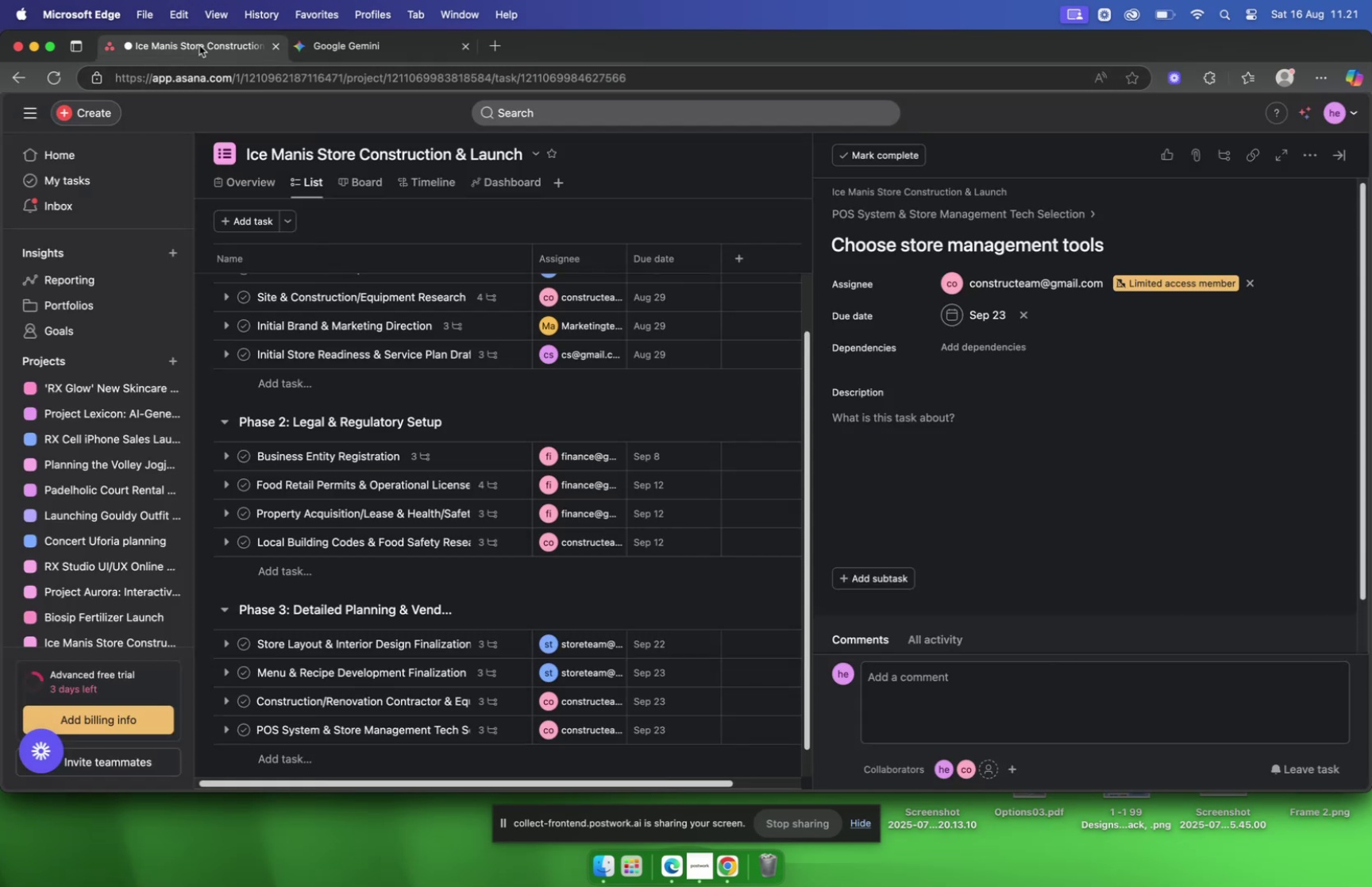 
wait(9.79)
 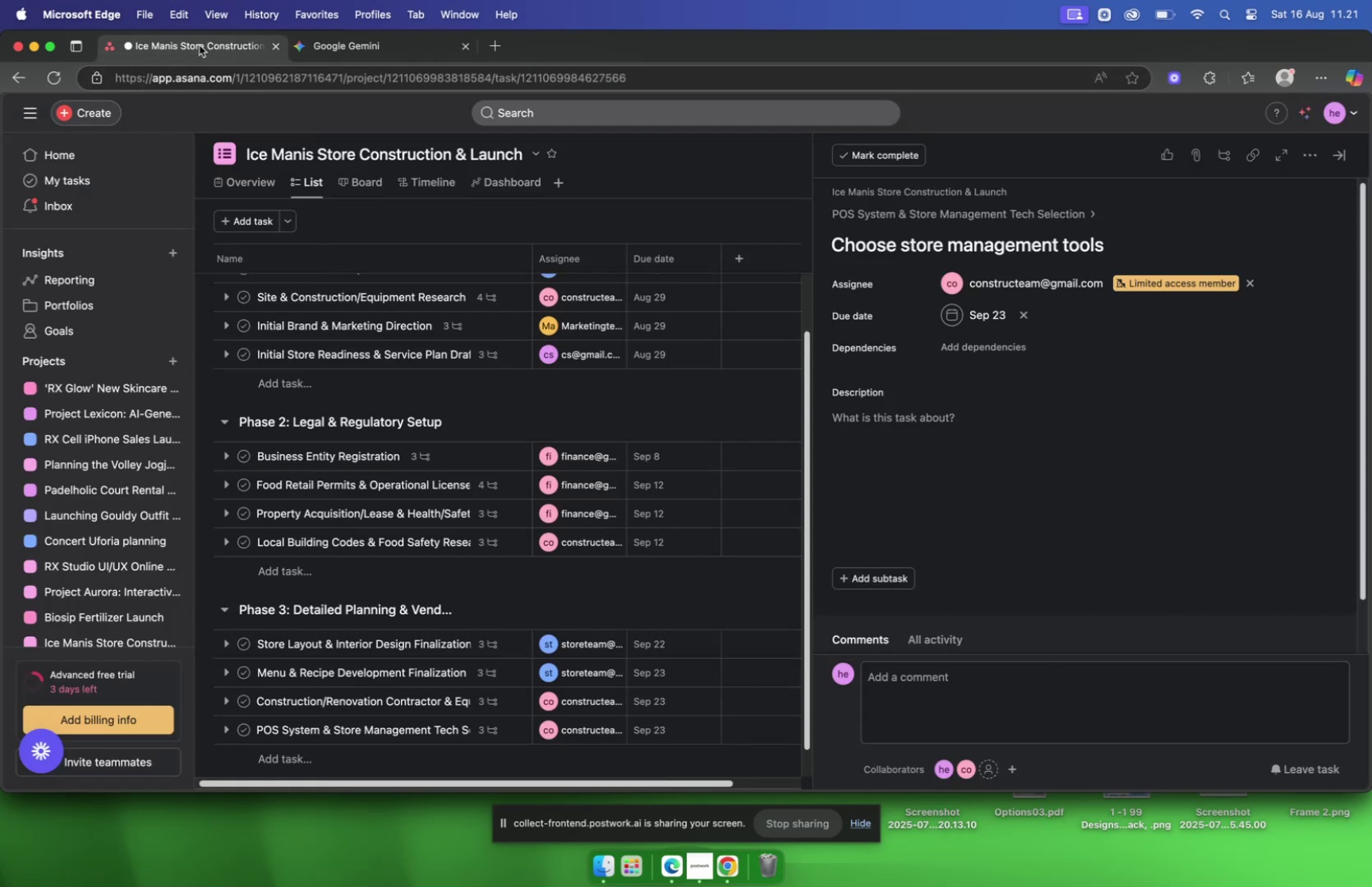 
left_click([367, 51])
 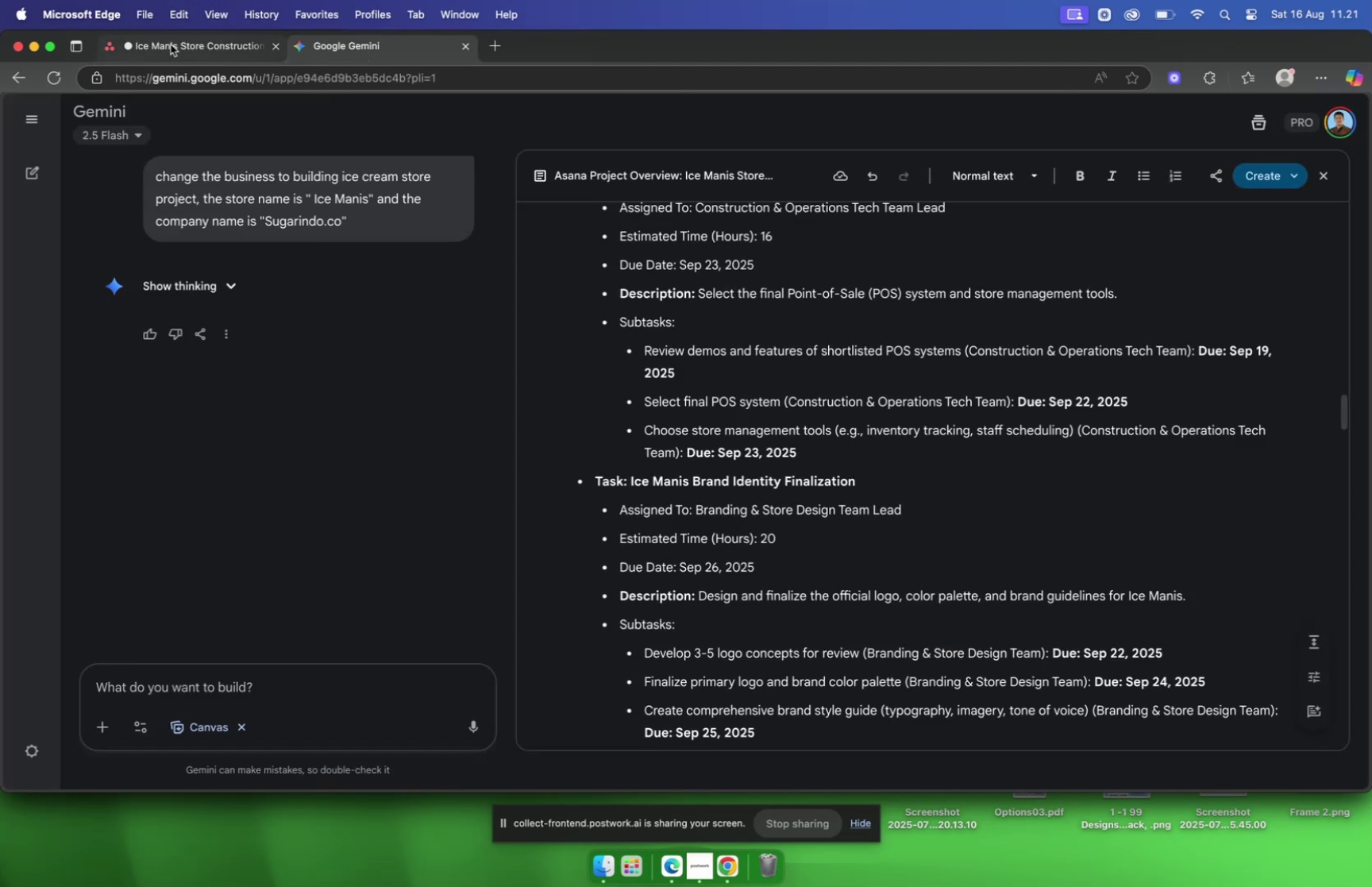 
left_click_drag(start_coordinate=[877, 486], to_coordinate=[630, 489])
 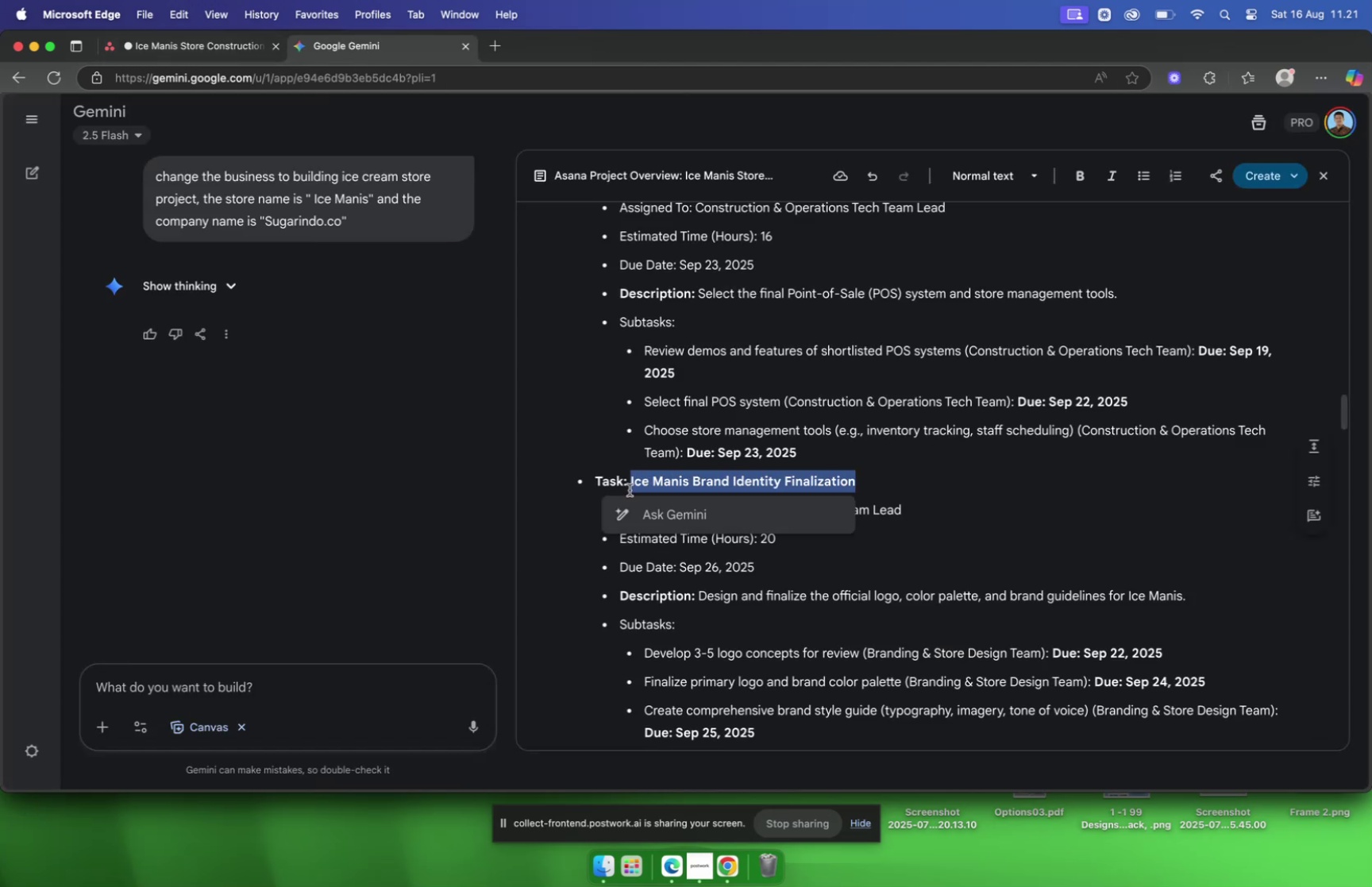 
key(Meta+C)
 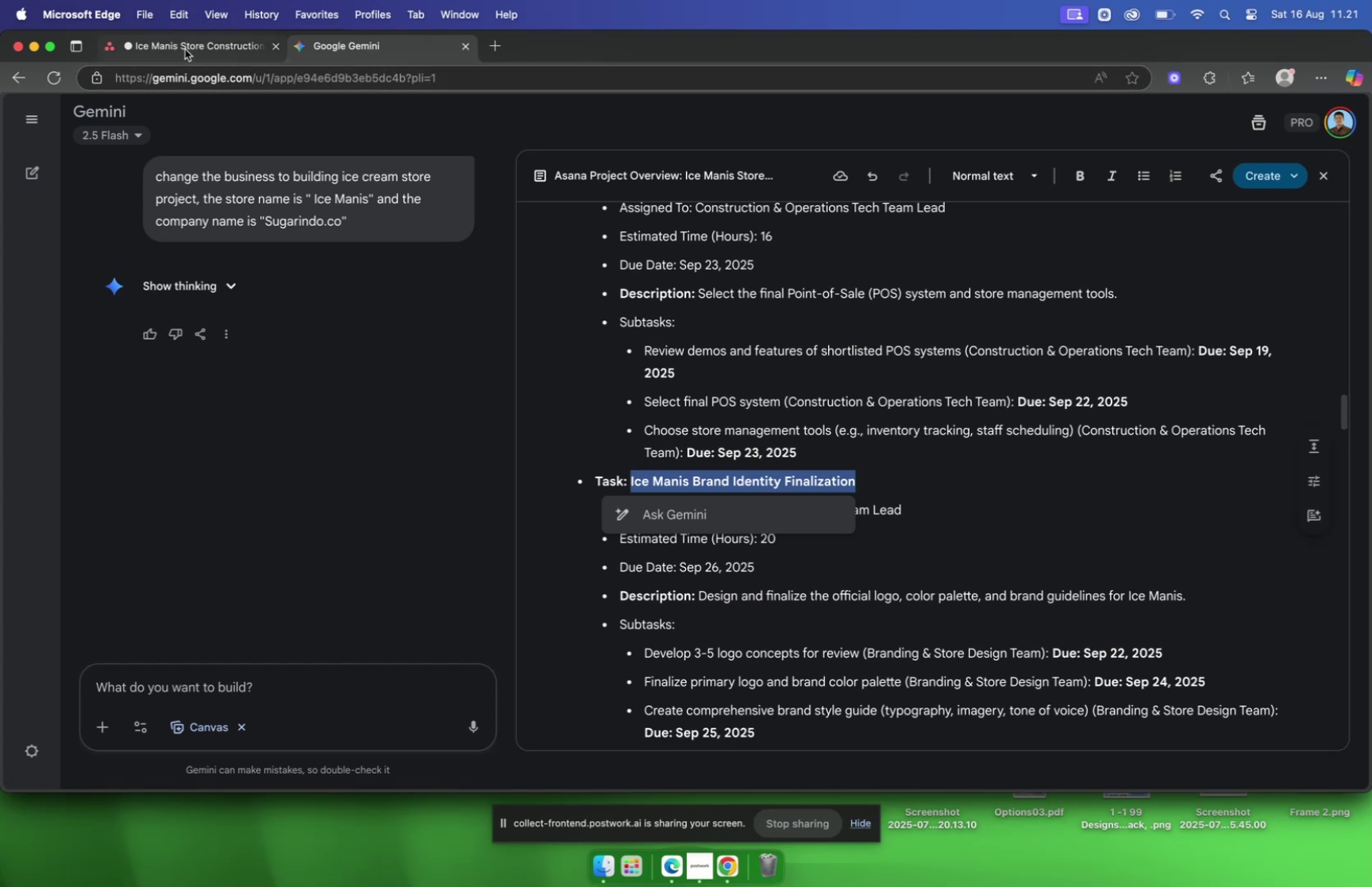 
left_click([185, 48])
 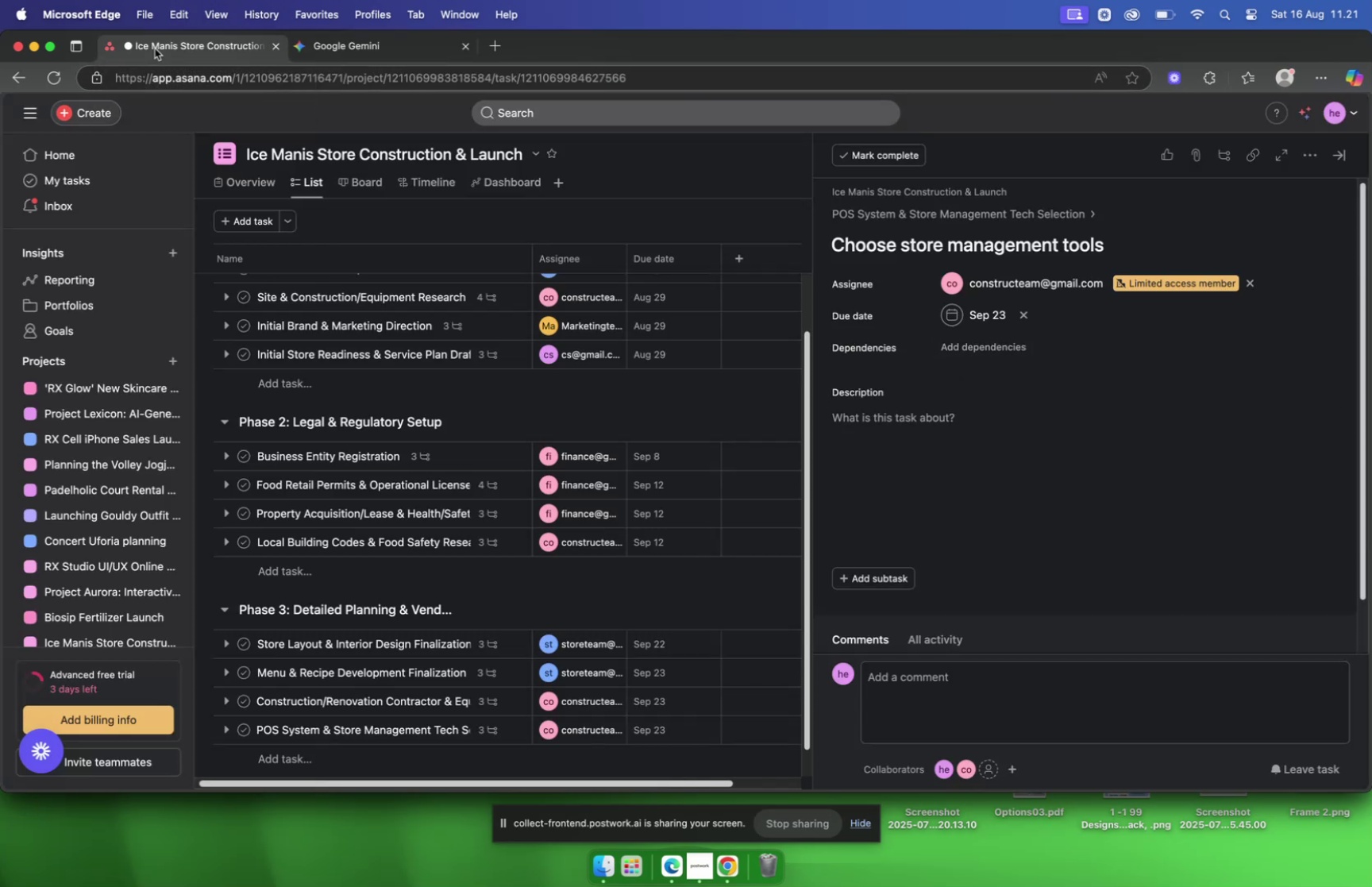 
left_click([366, 53])
 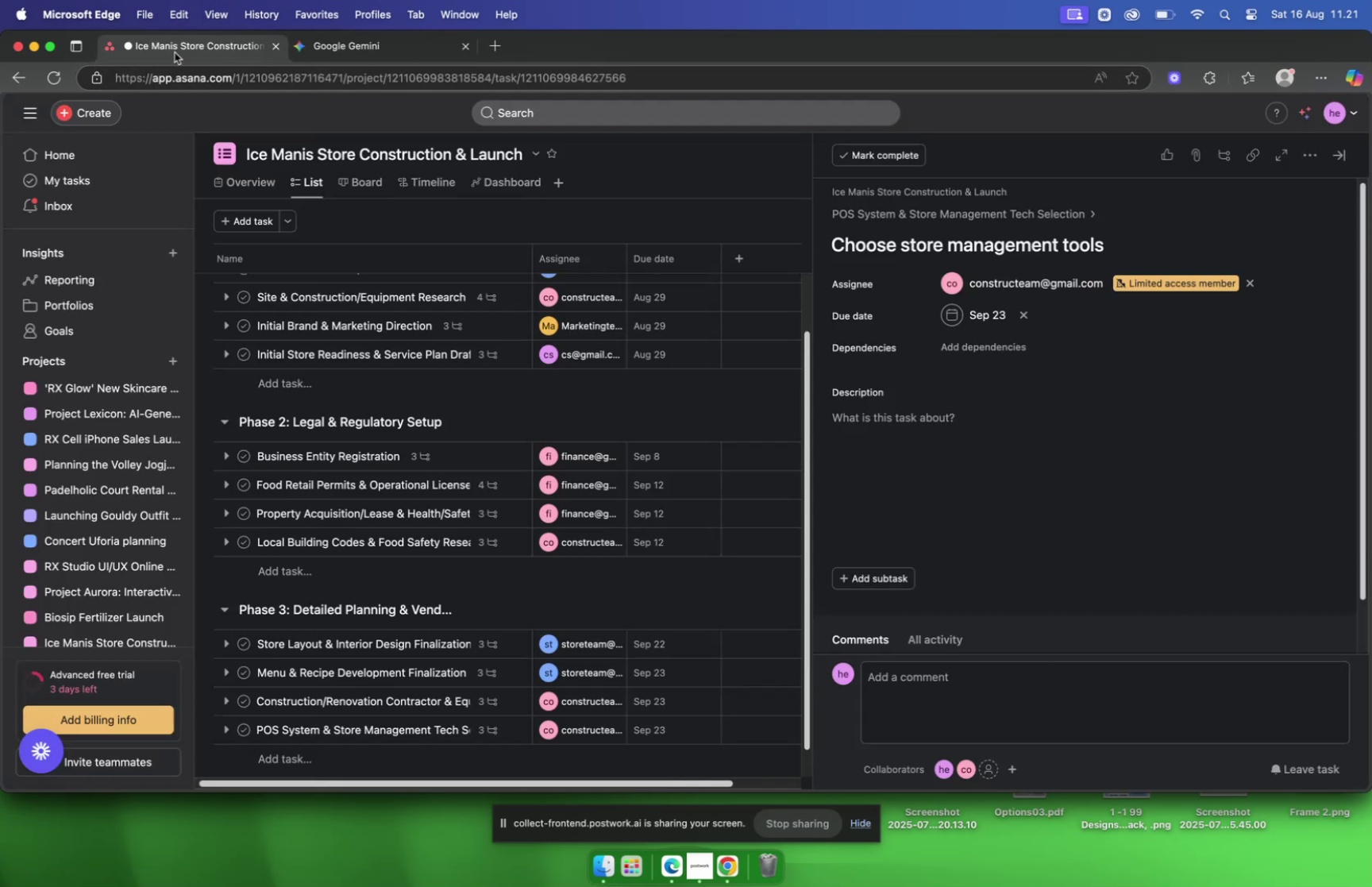 
scroll: coordinate [485, 445], scroll_direction: down, amount: 3.0
 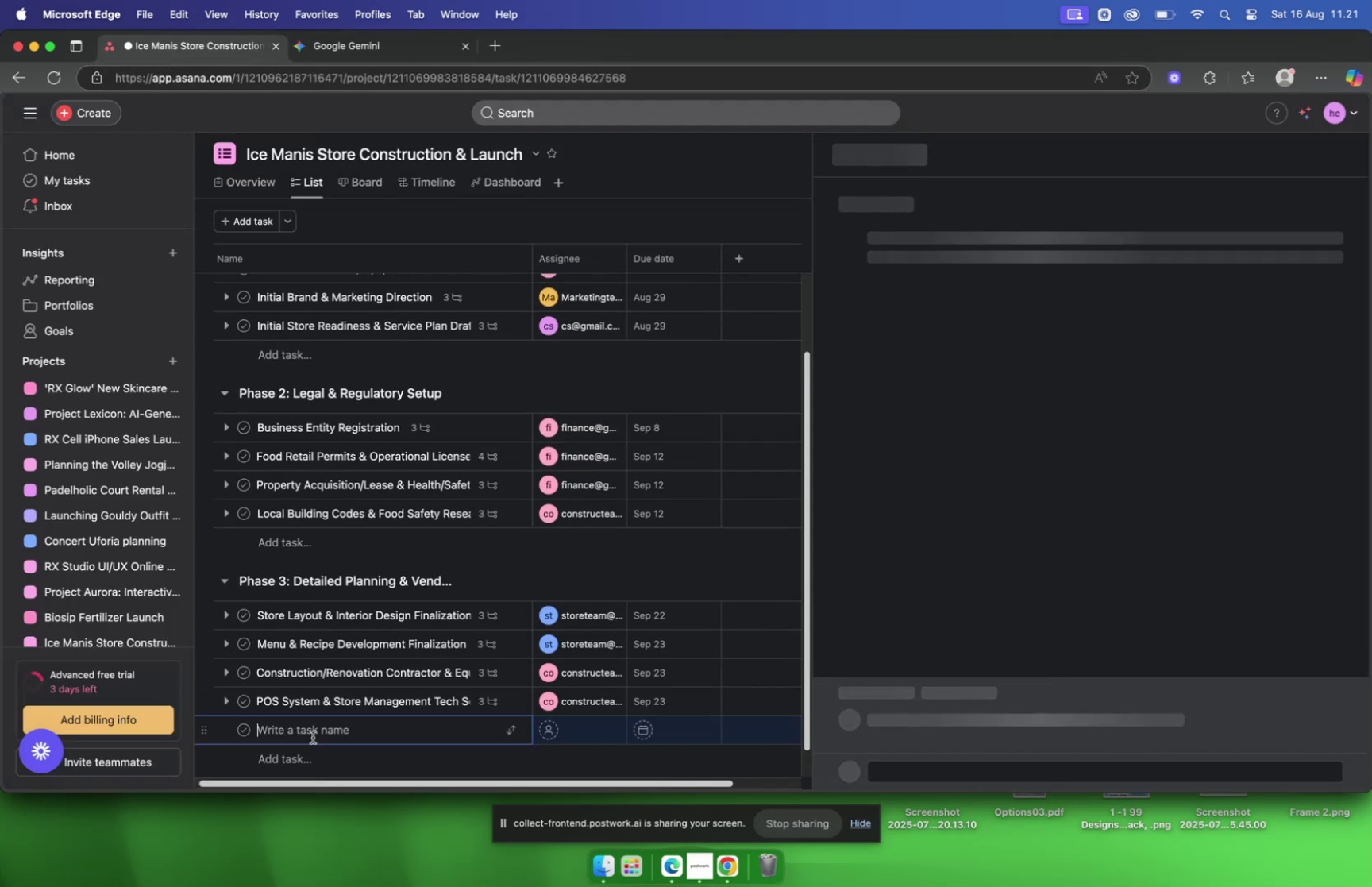 
key(Meta+CommandLeft)
 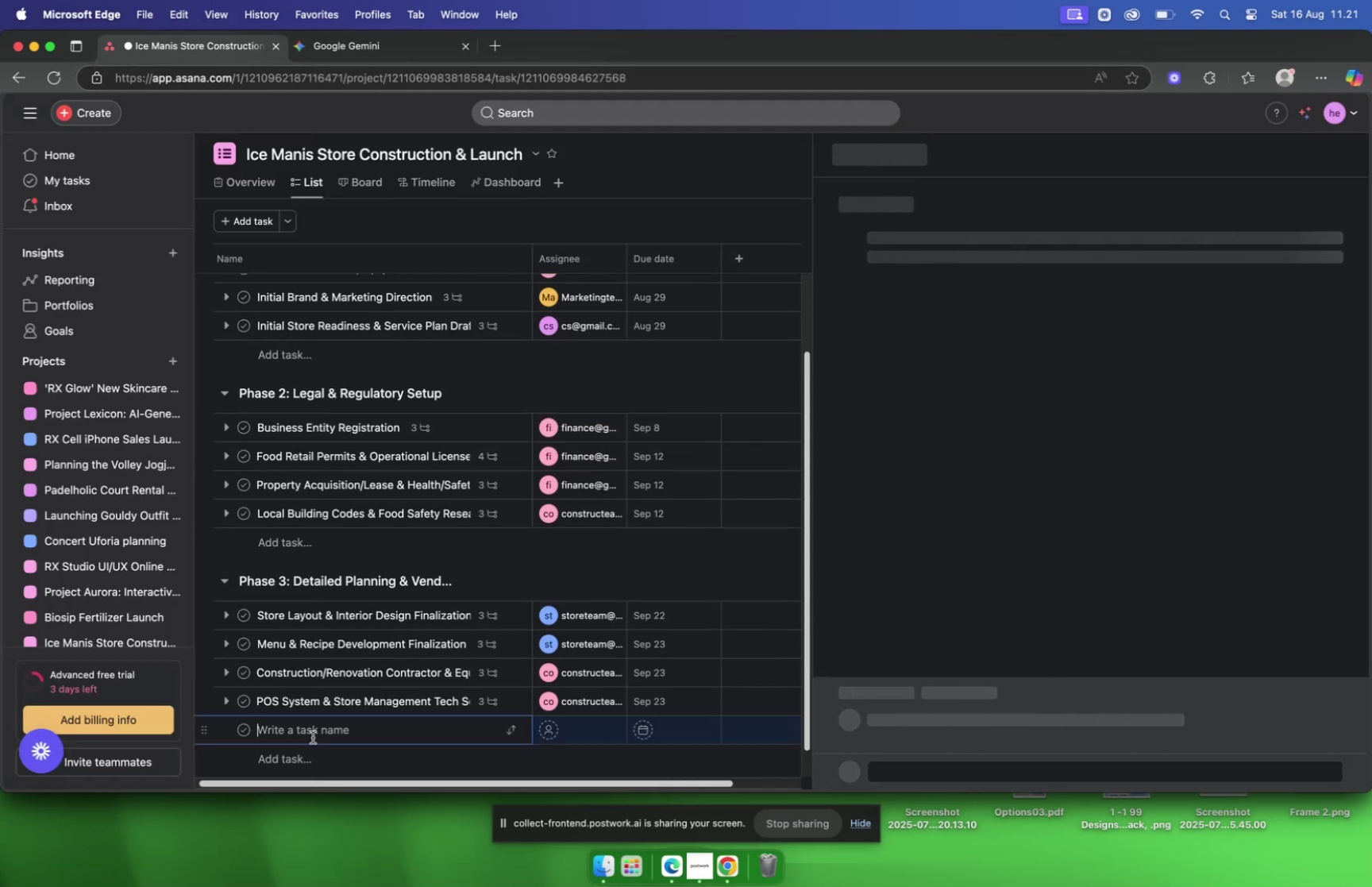 
key(Meta+V)
 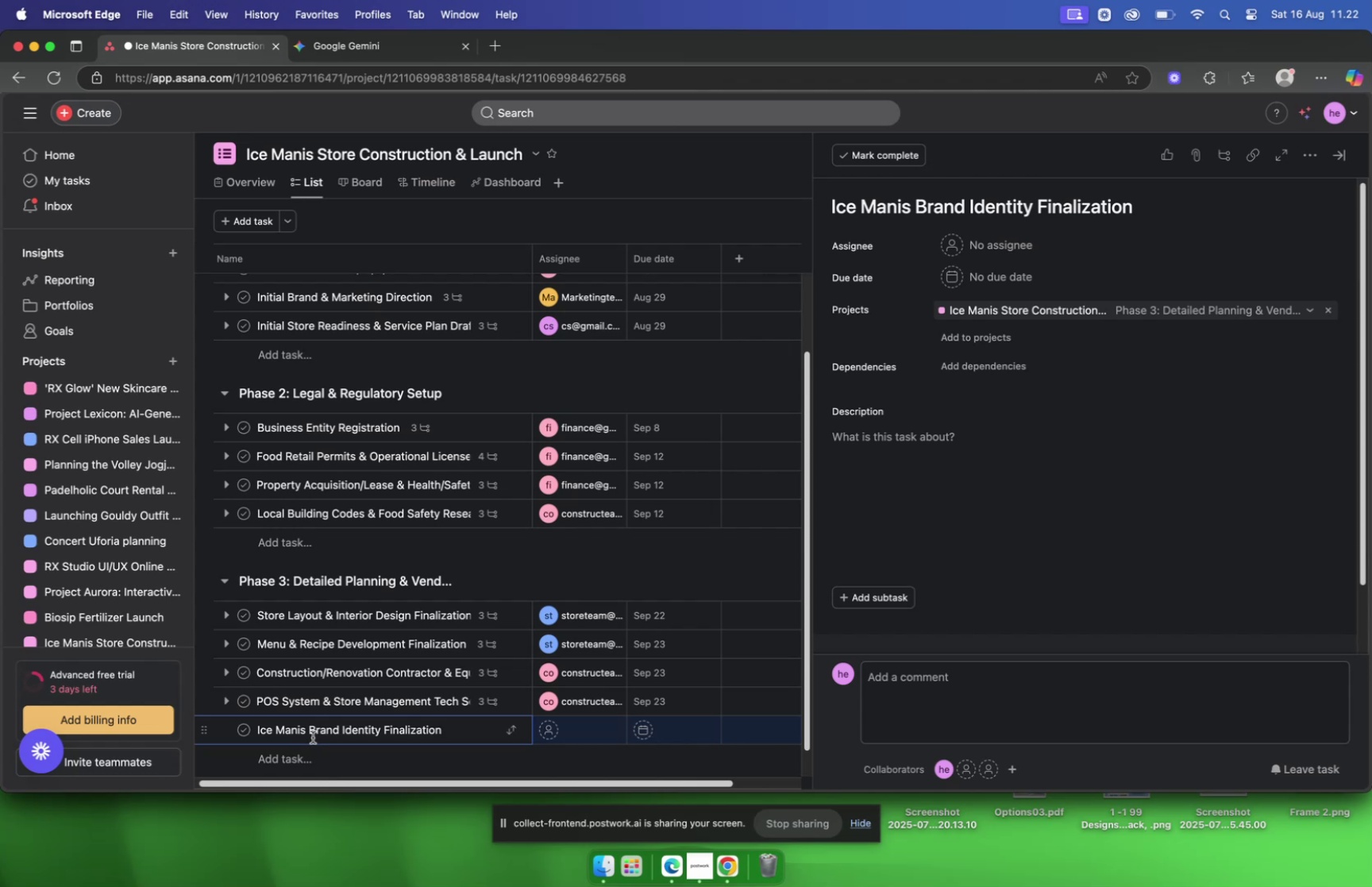 
wait(31.65)
 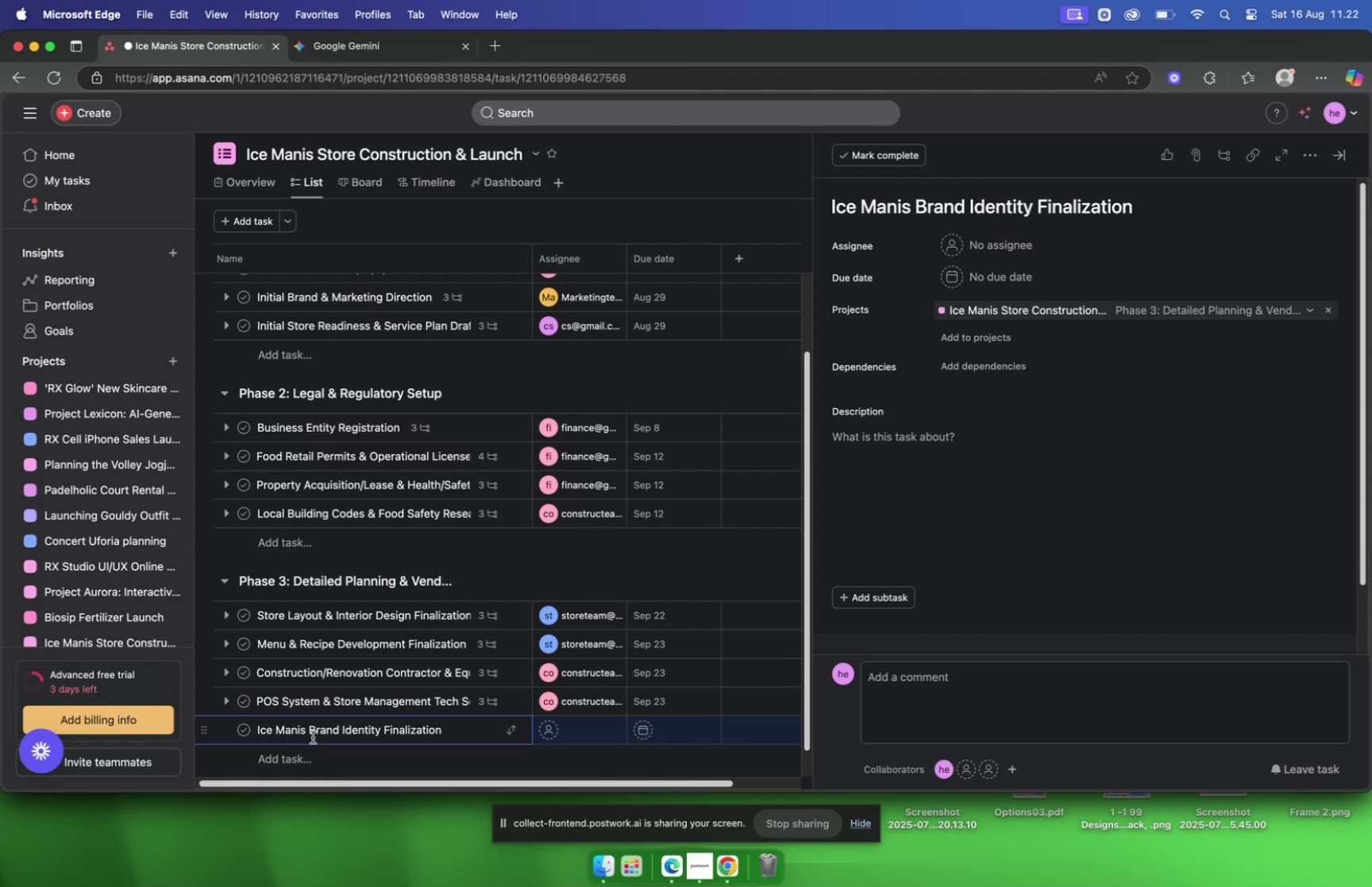 
left_click([342, 51])
 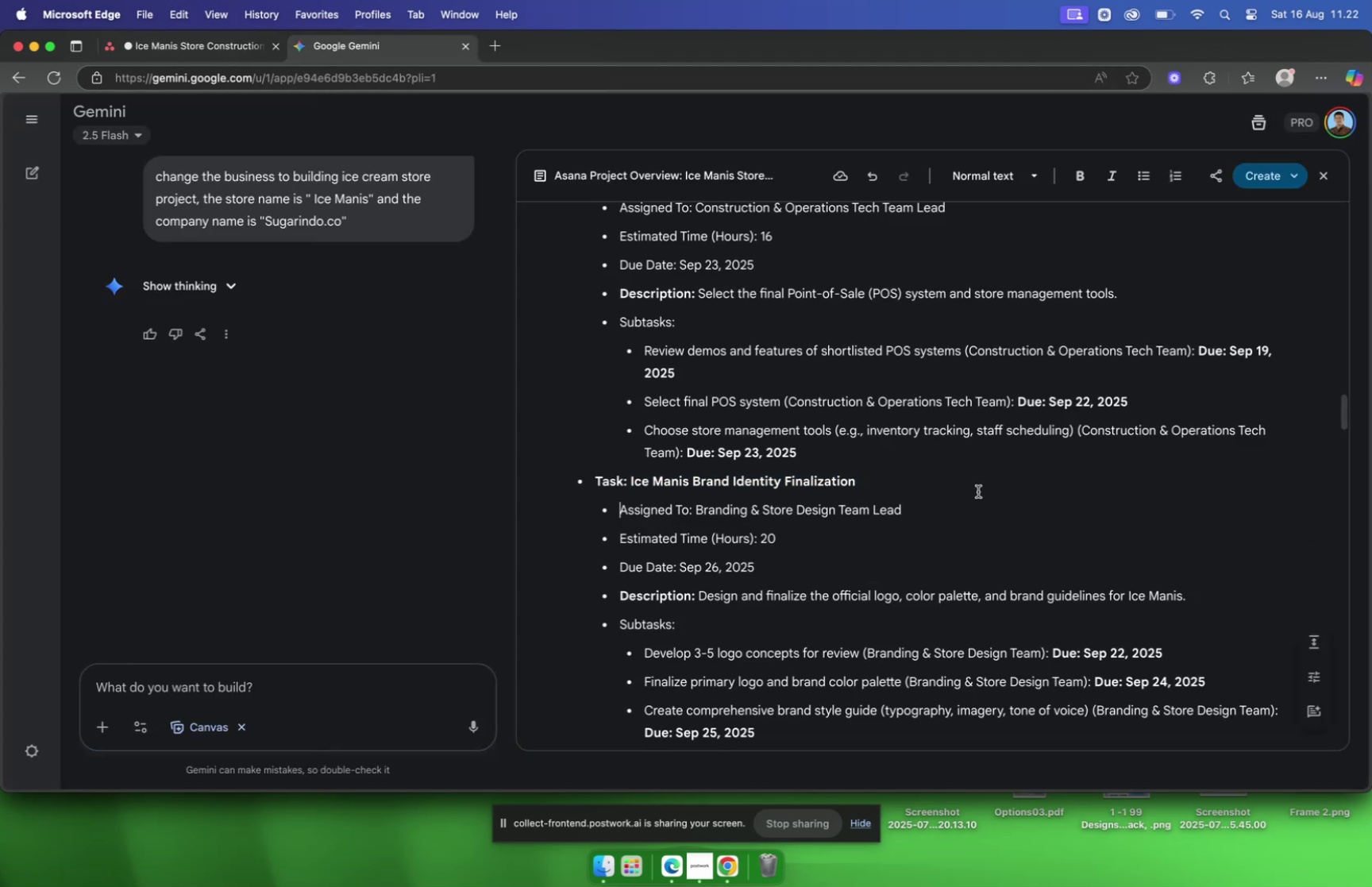 
scroll: coordinate [971, 479], scroll_direction: down, amount: 9.0
 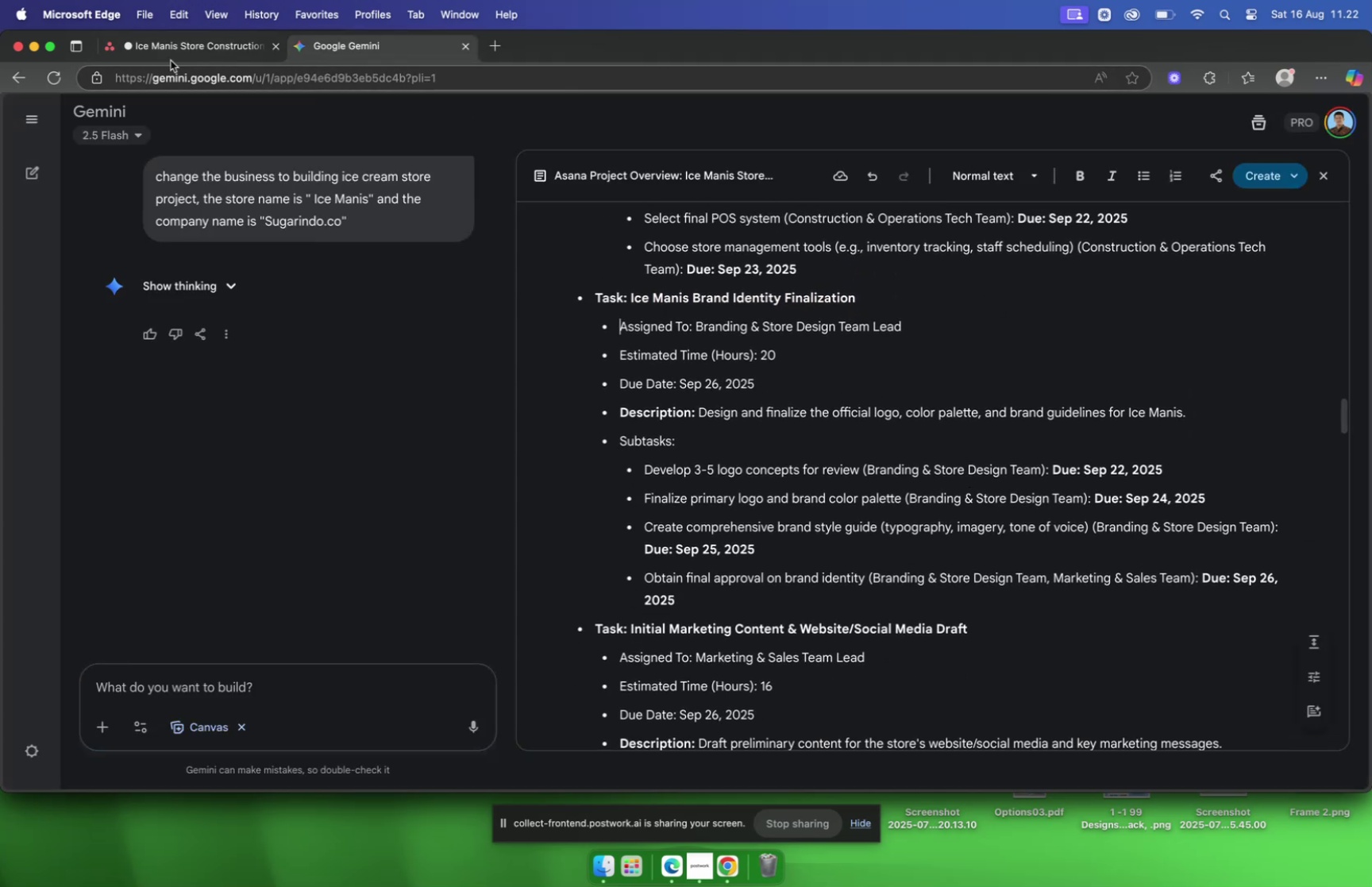 
left_click([164, 55])
 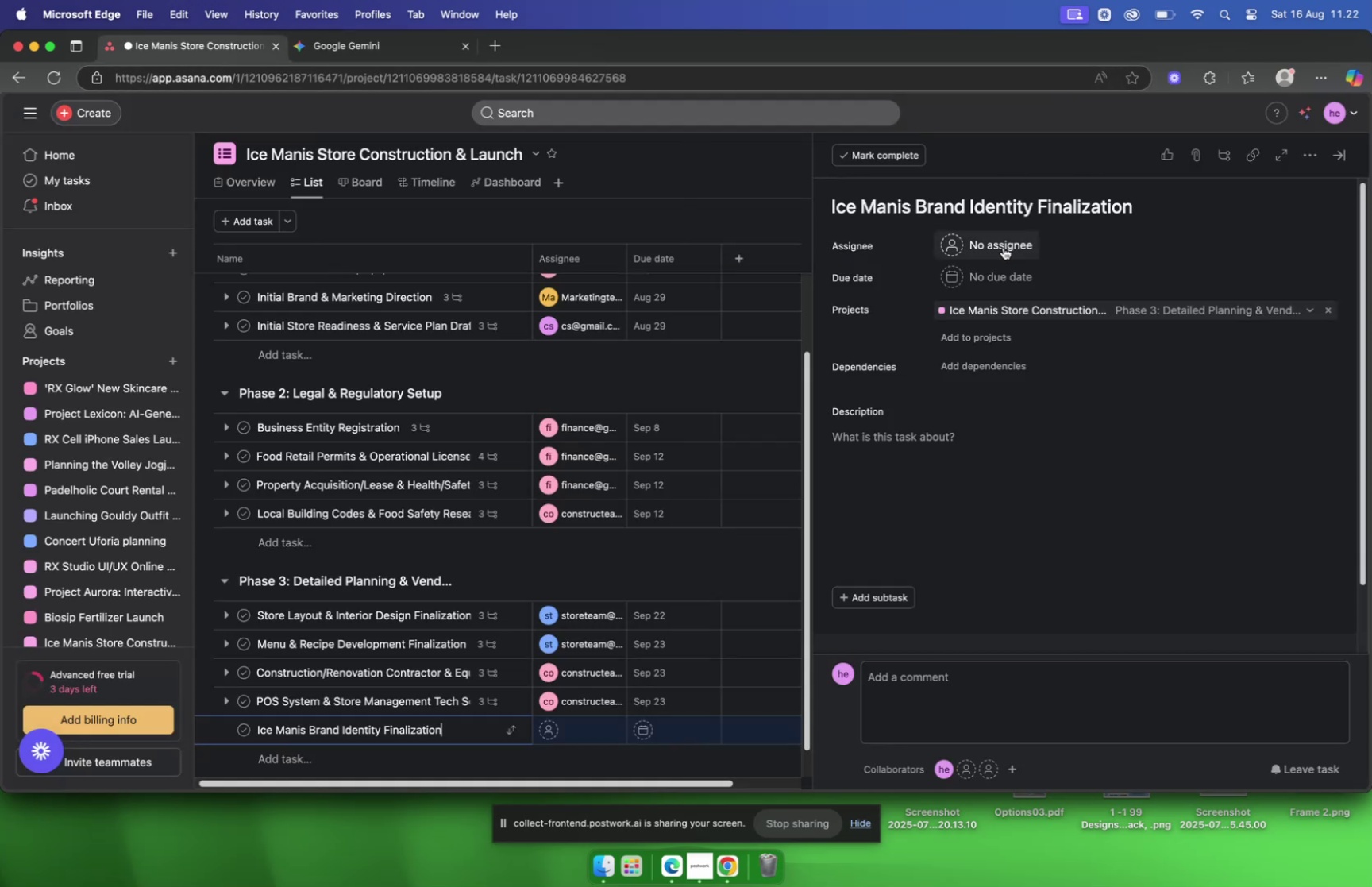 
left_click([1004, 246])
 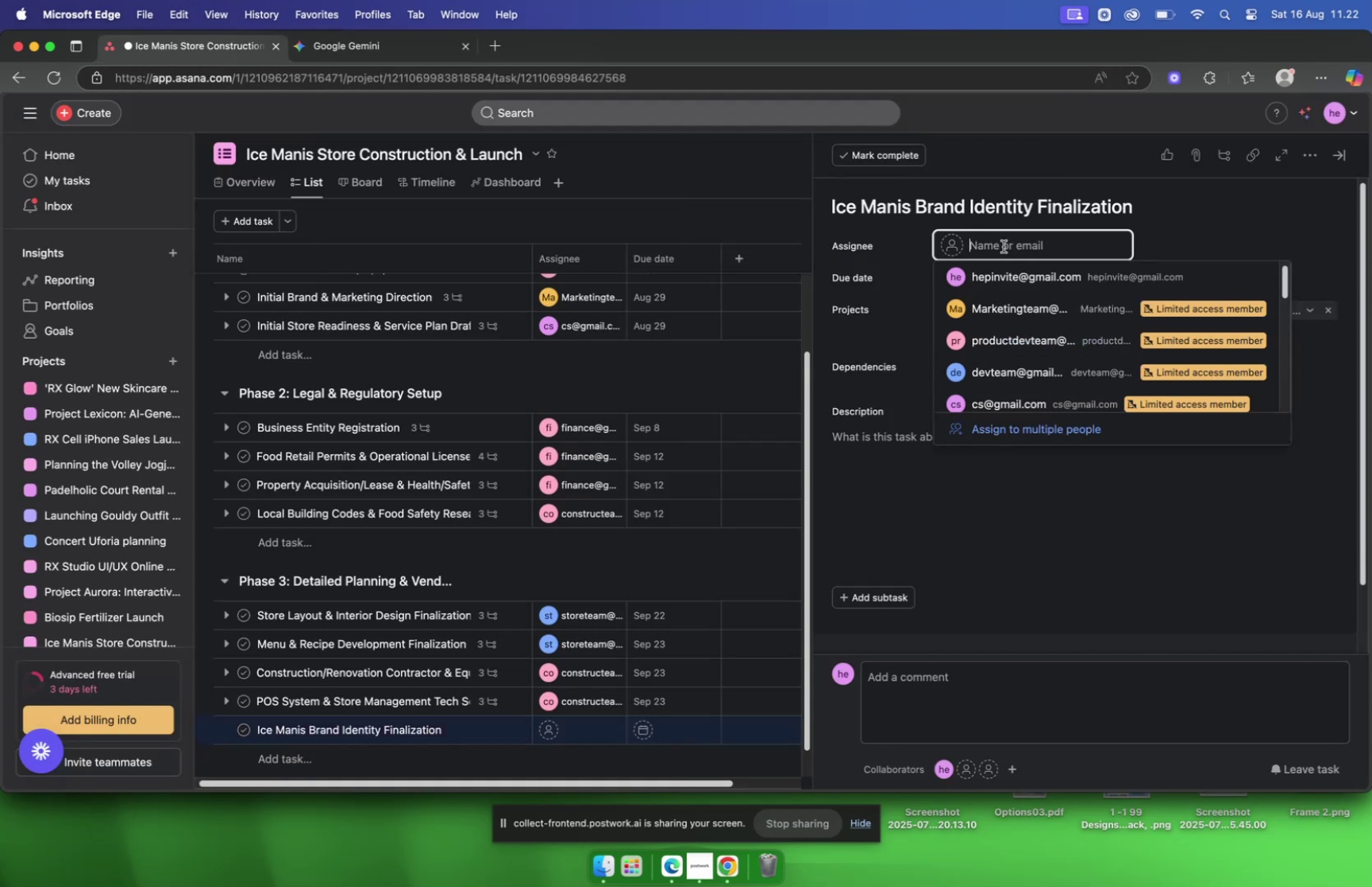 
type(brandin)
 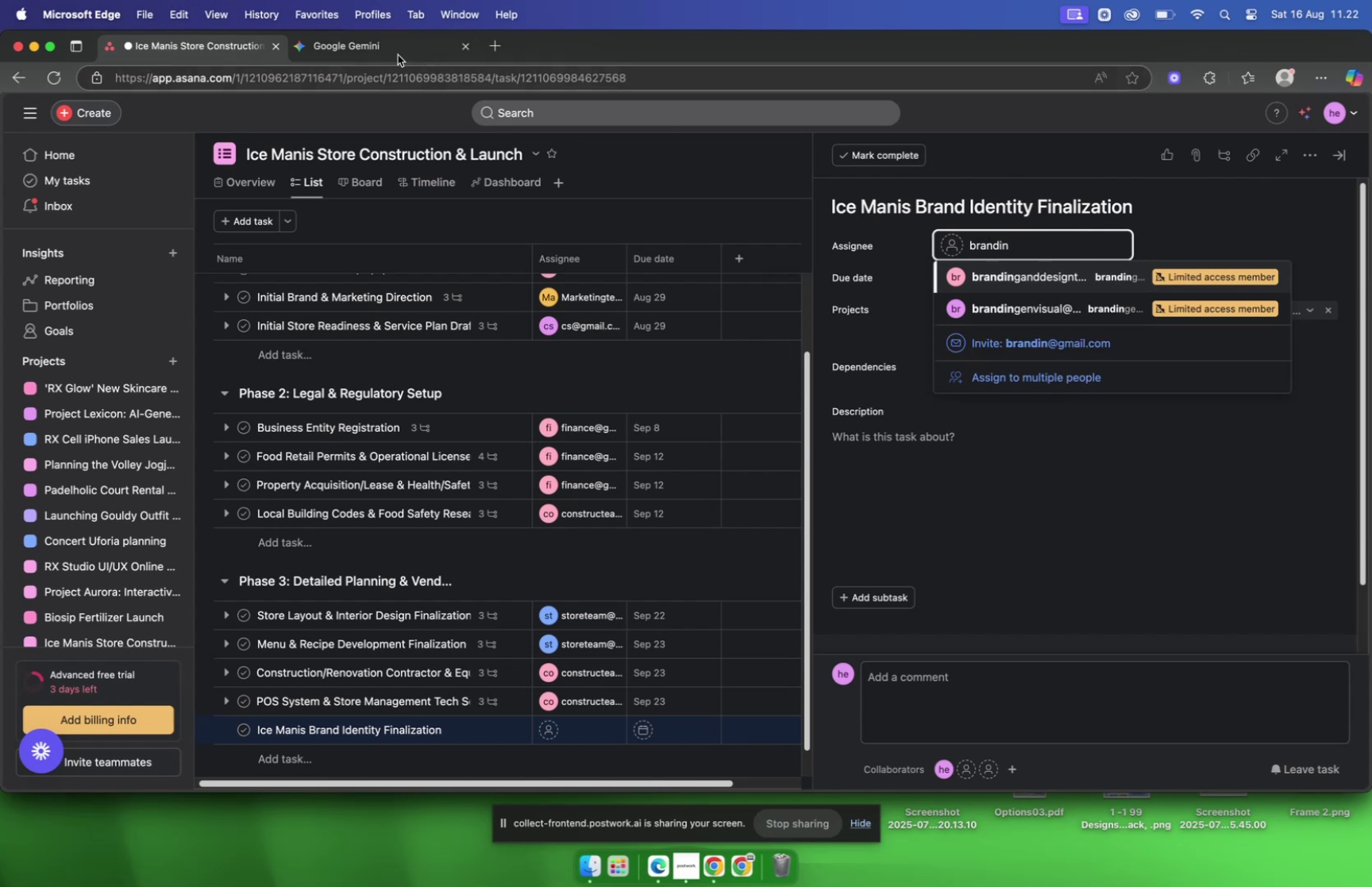 
left_click([371, 47])
 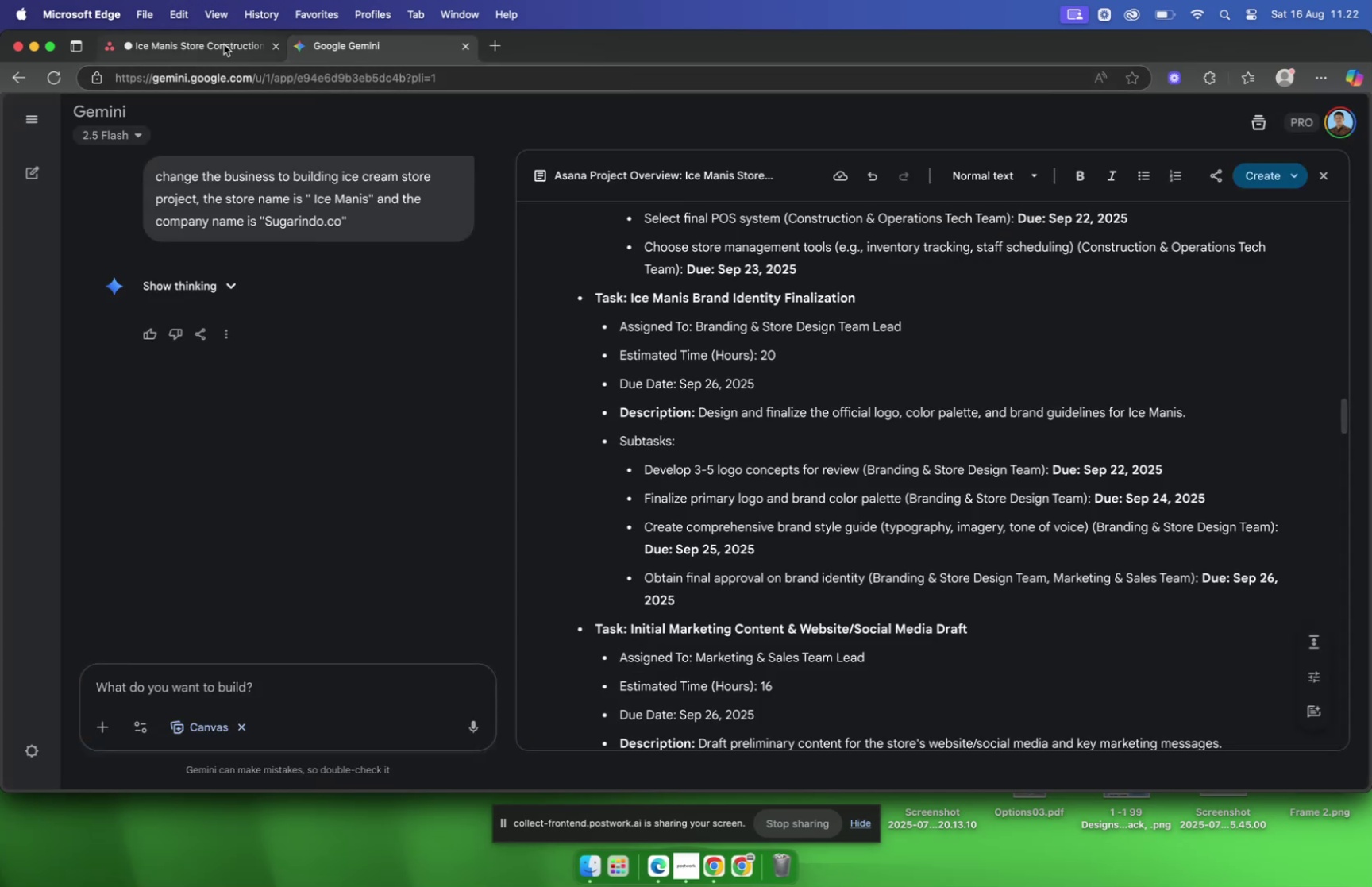 
left_click([224, 44])
 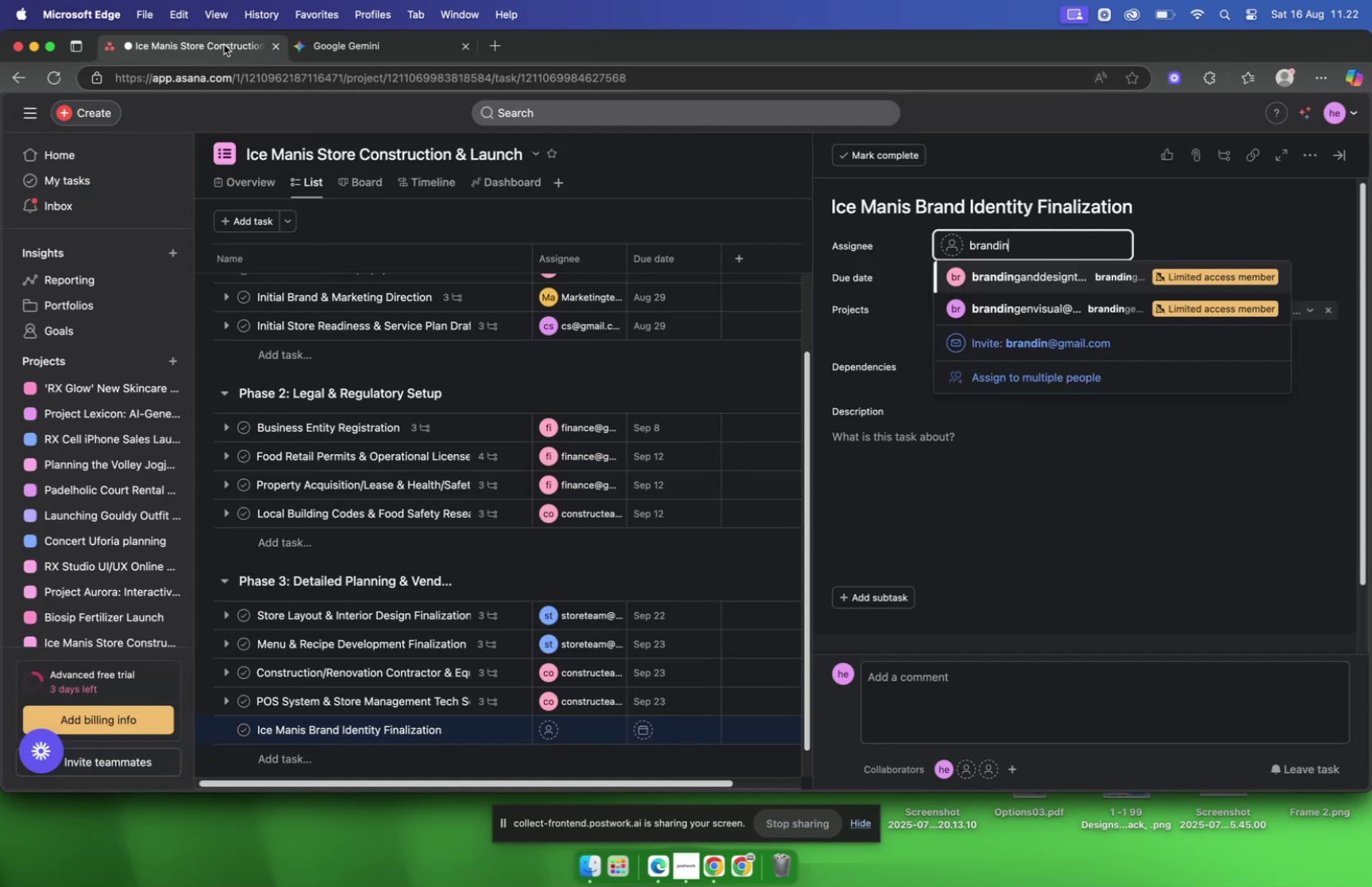 
key(Enter)
 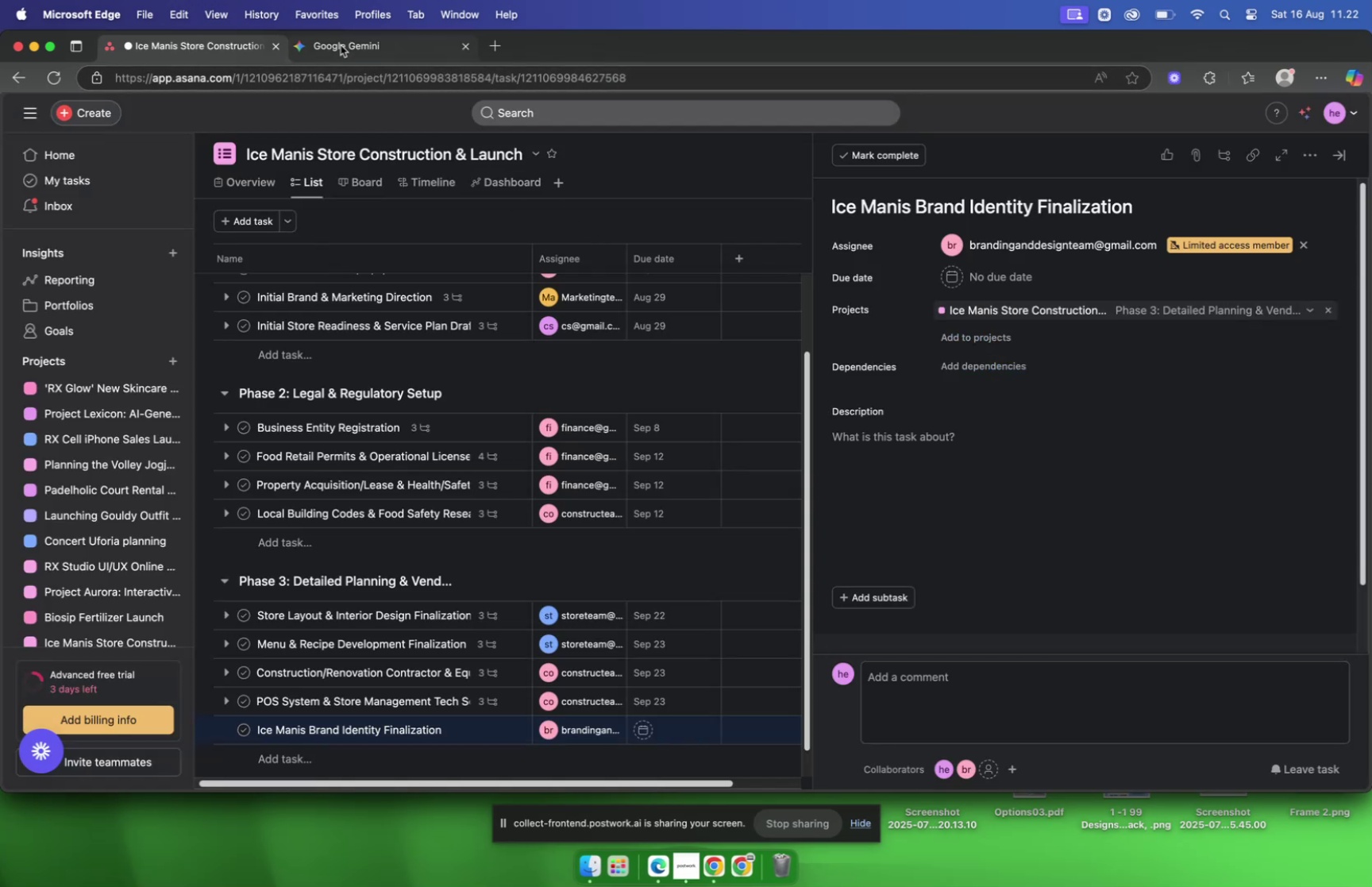 
left_click([341, 45])
 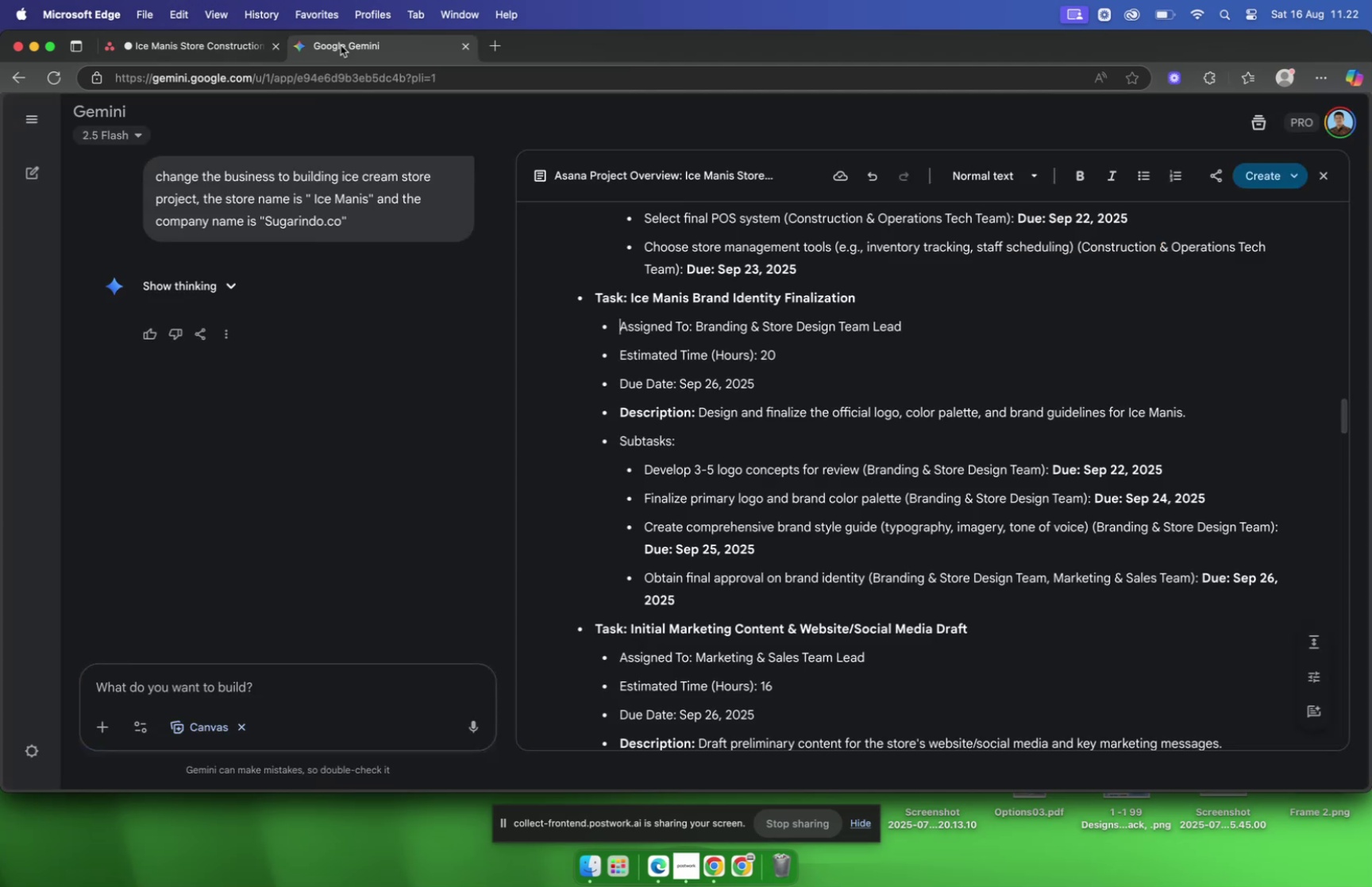 
wait(10.07)
 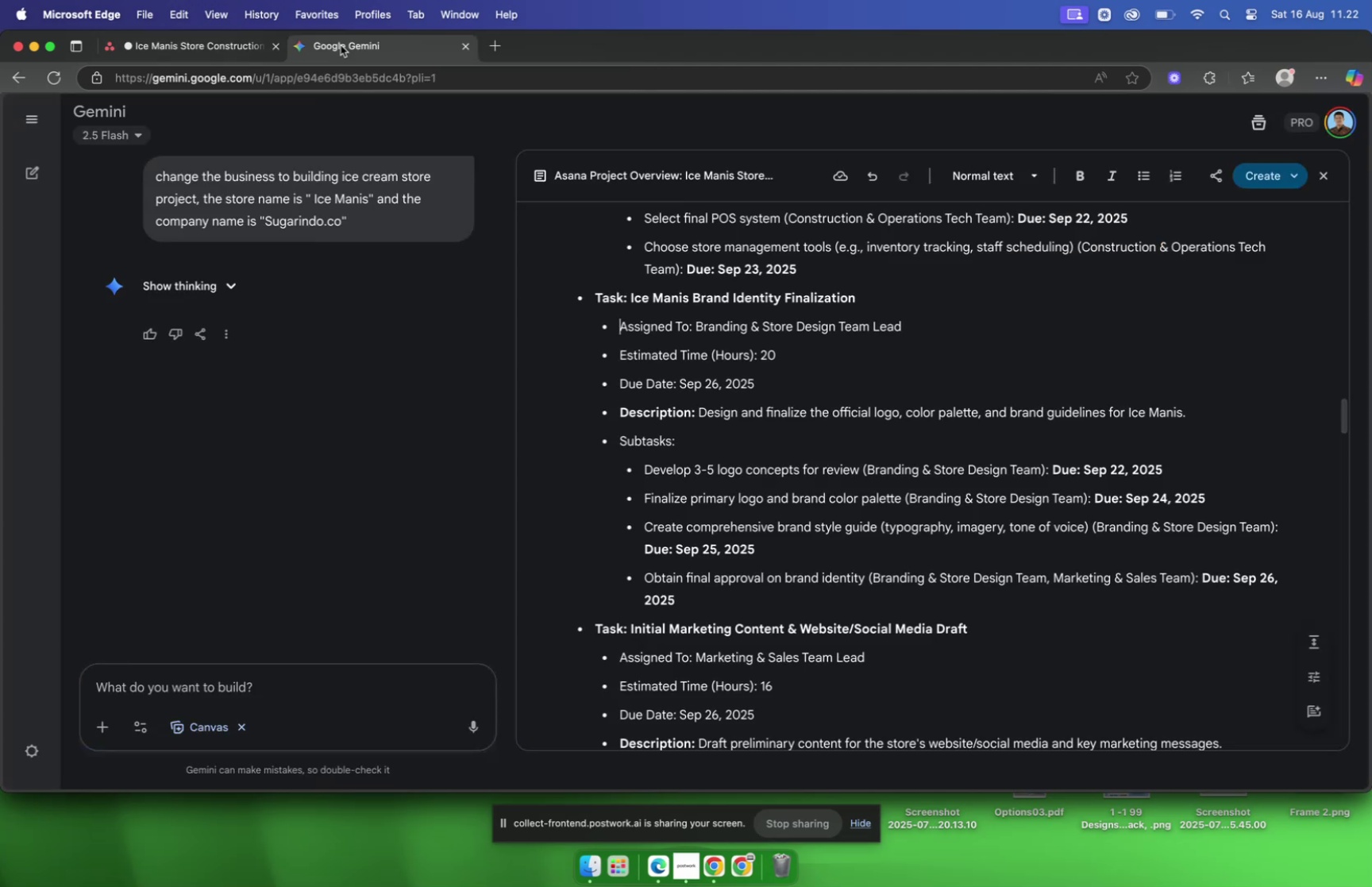 
left_click([173, 44])
 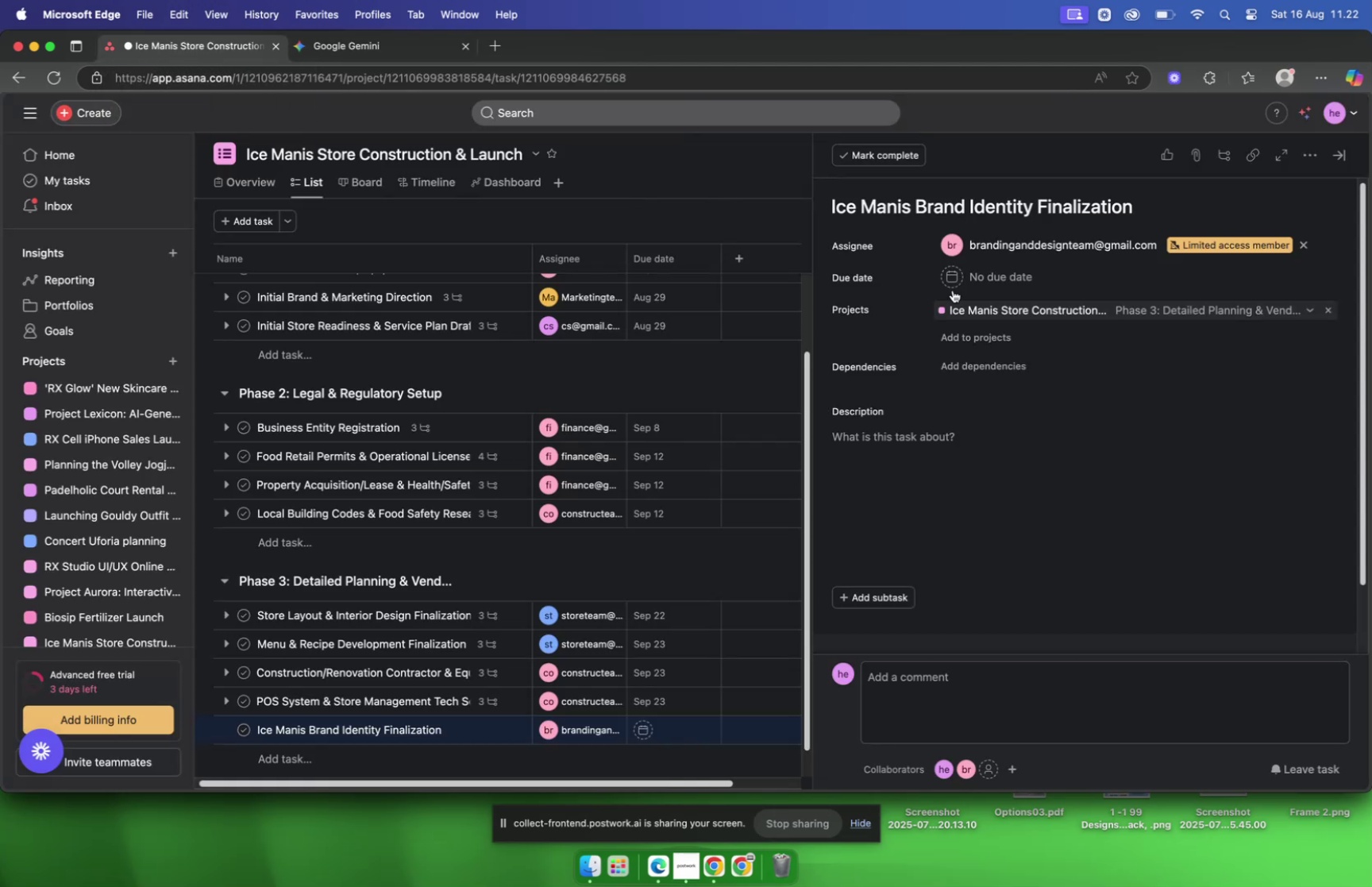 
left_click([962, 282])
 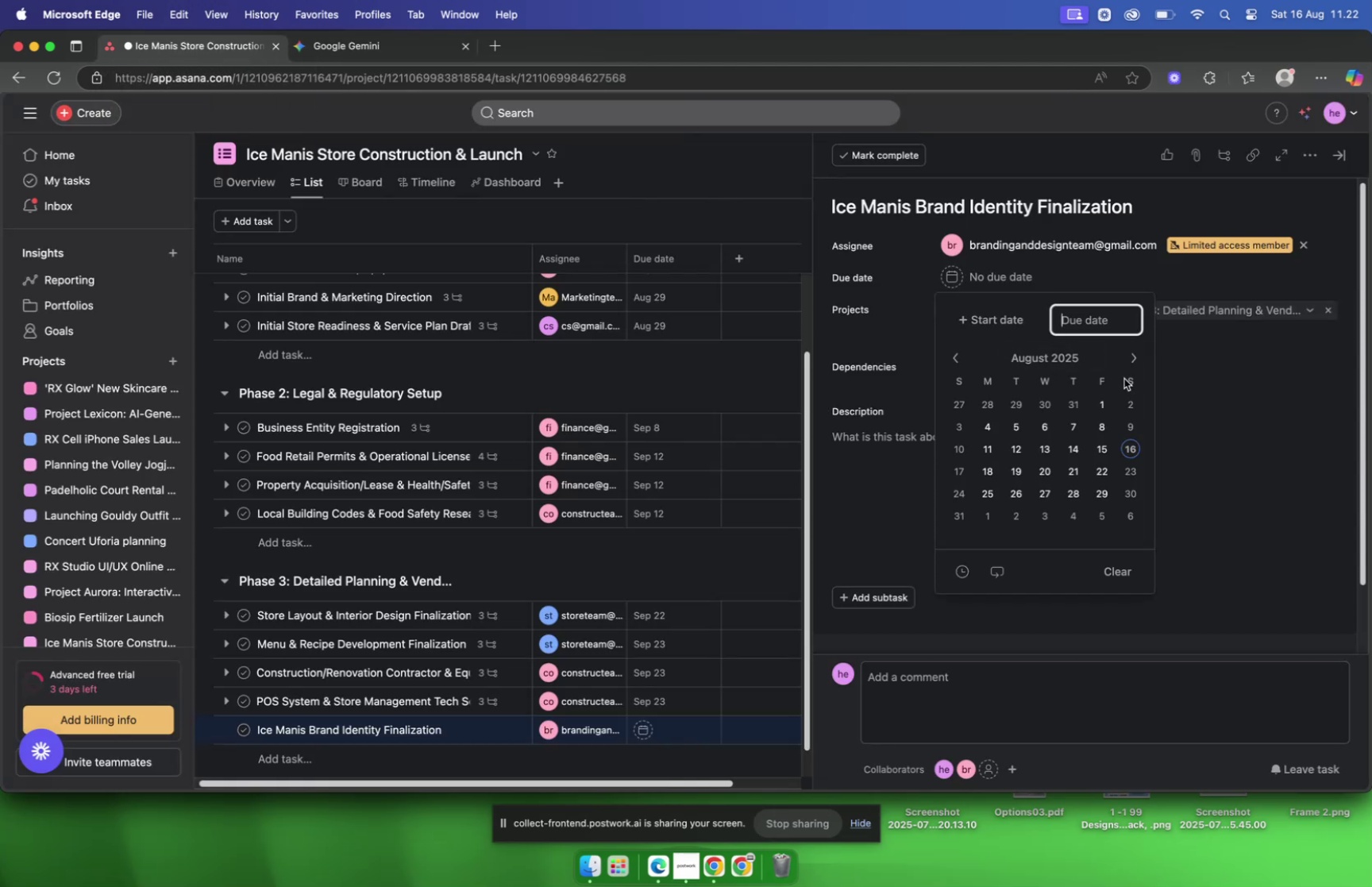 
left_click([1135, 357])
 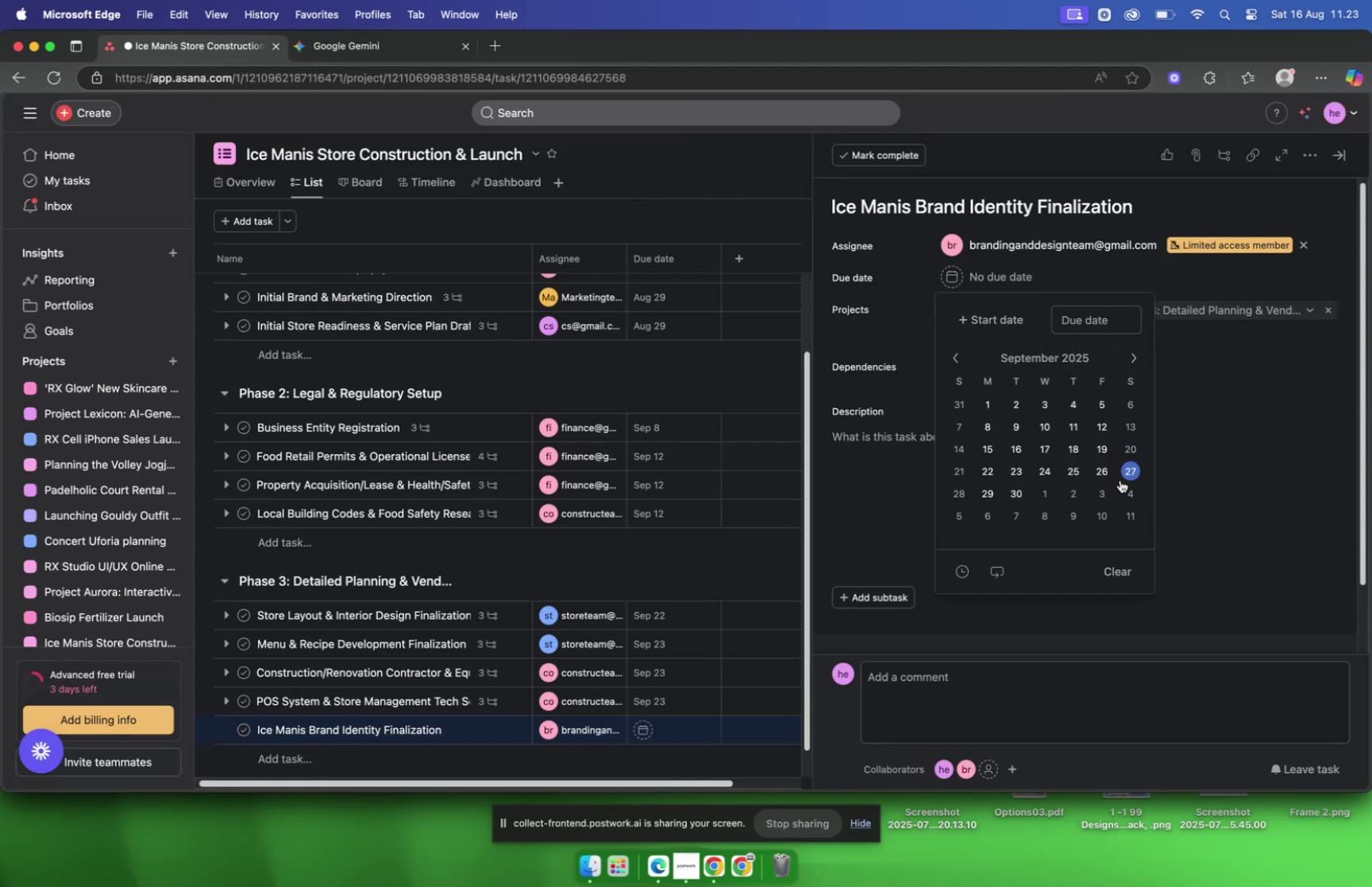 
left_click([1107, 471])
 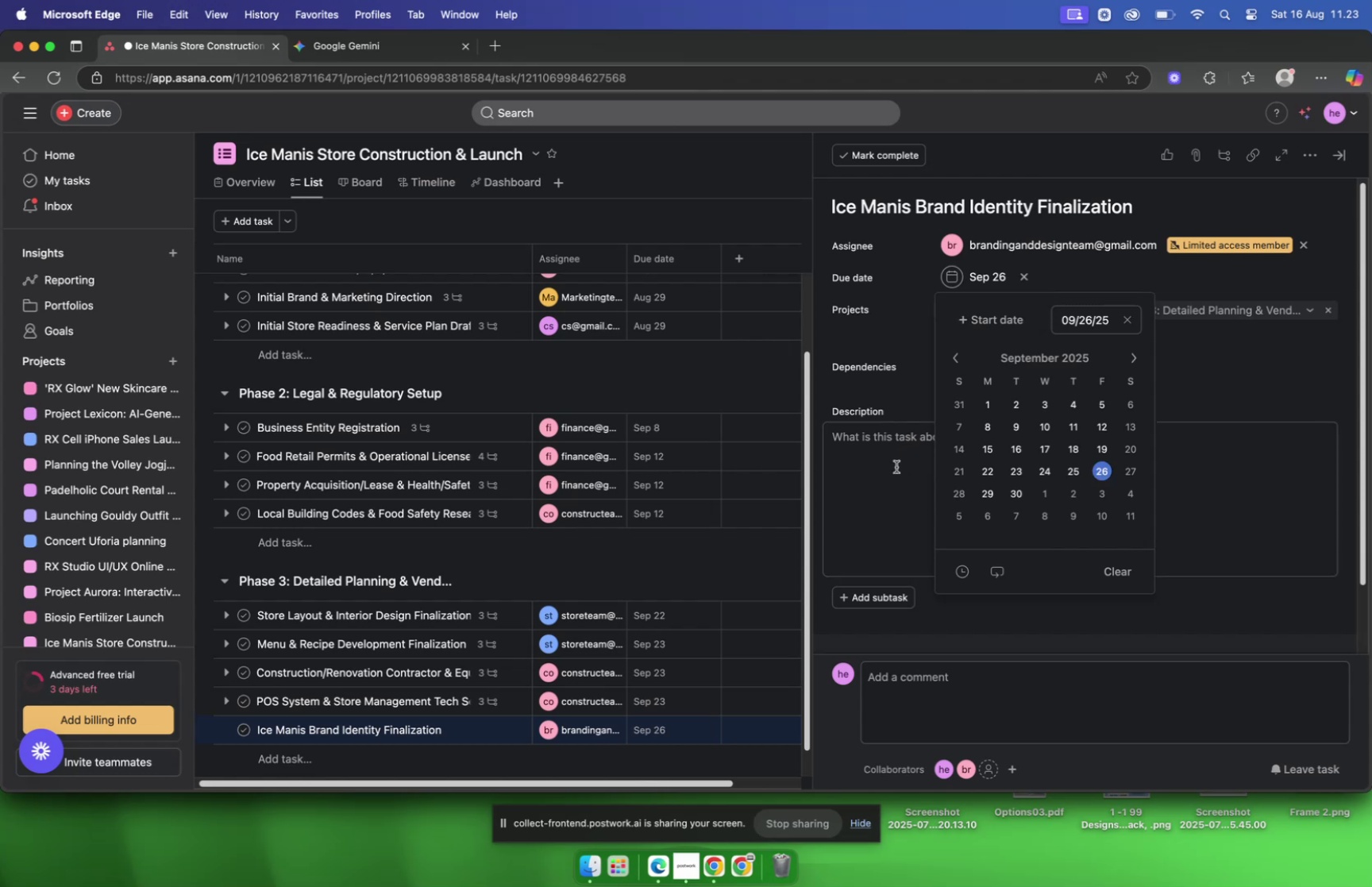 
left_click([894, 466])
 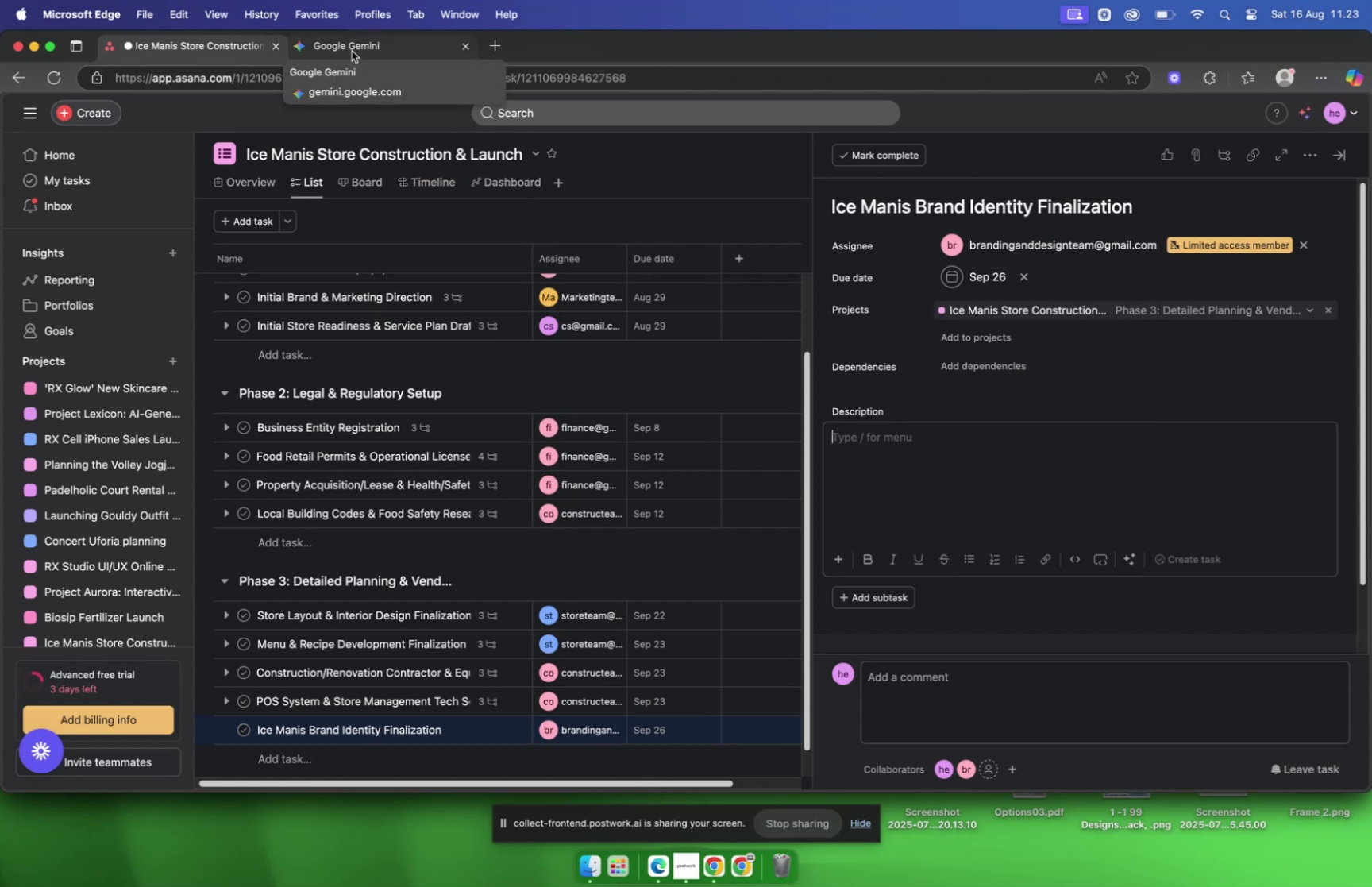 
wait(9.39)
 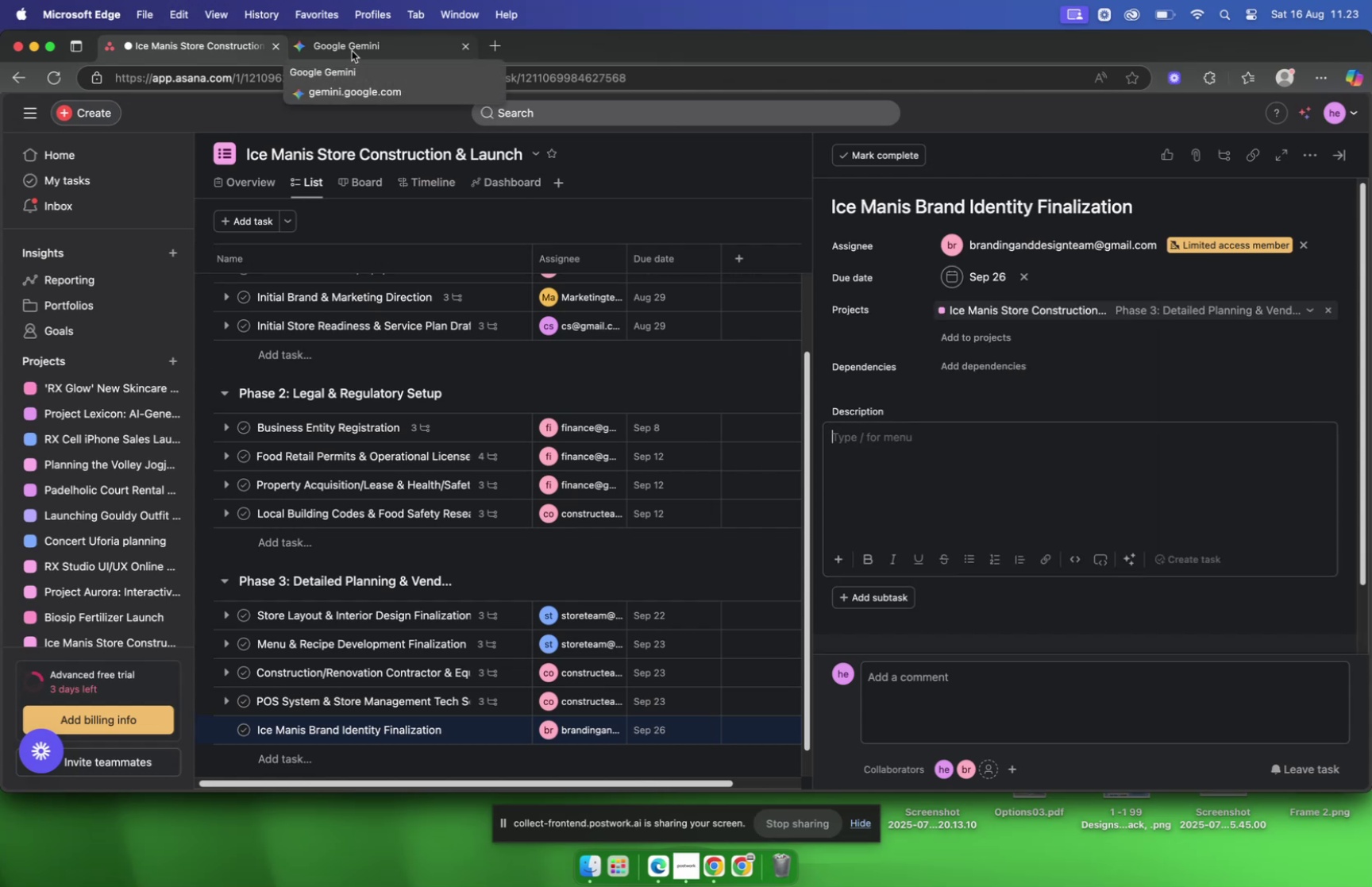 
left_click([352, 51])
 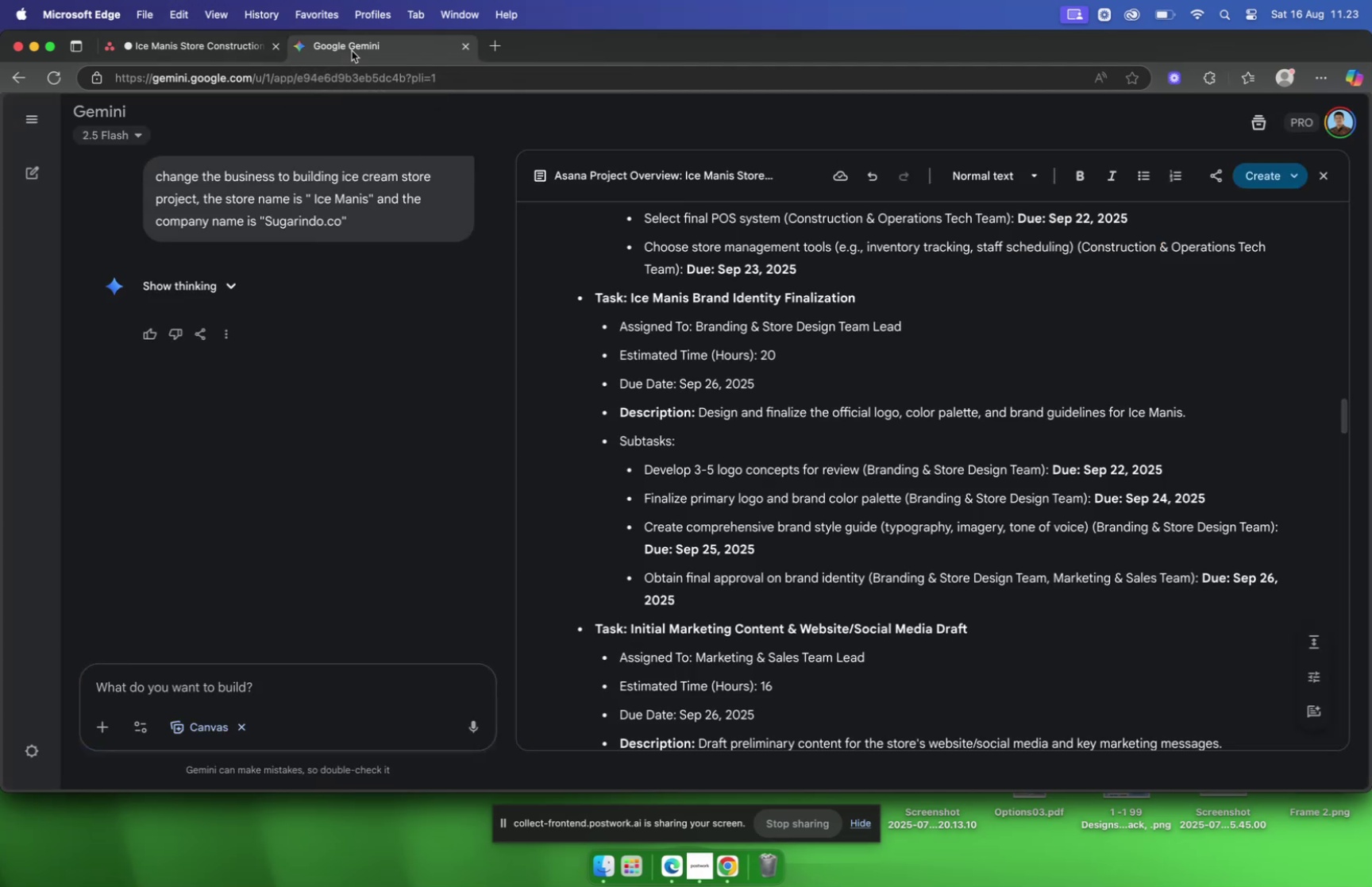 
left_click([216, 50])
 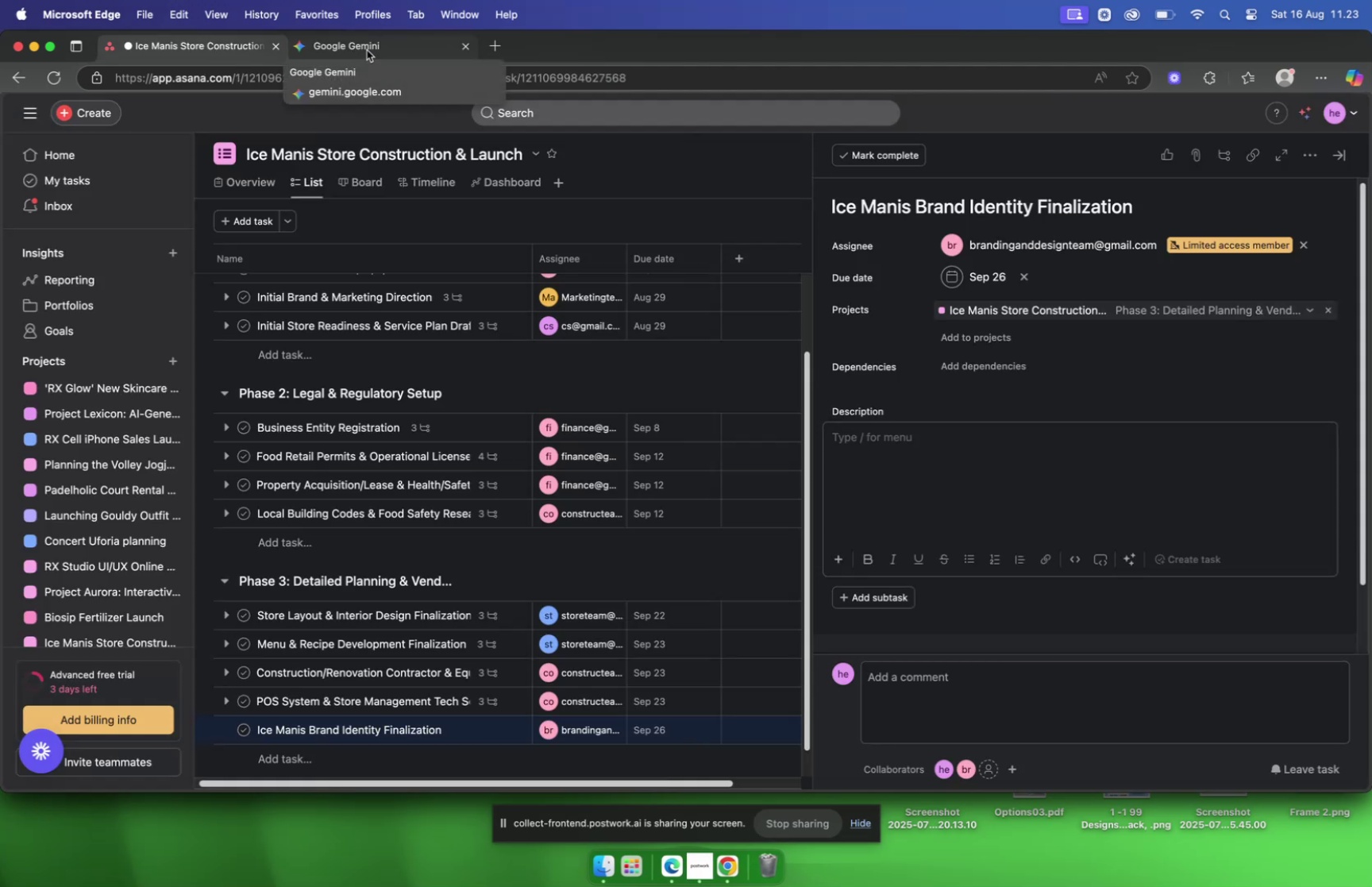 
left_click([367, 50])
 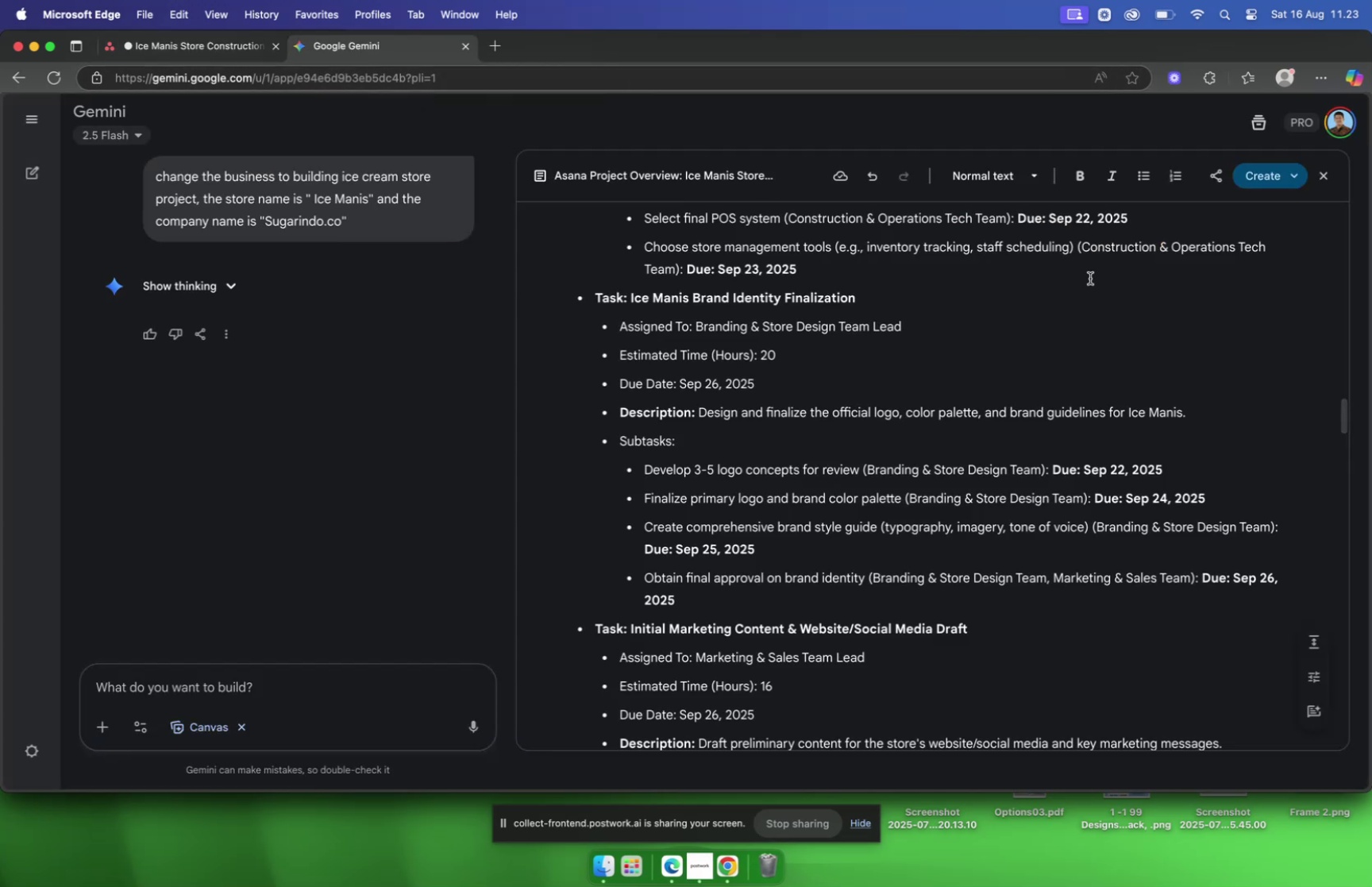 
left_click([1195, 410])
 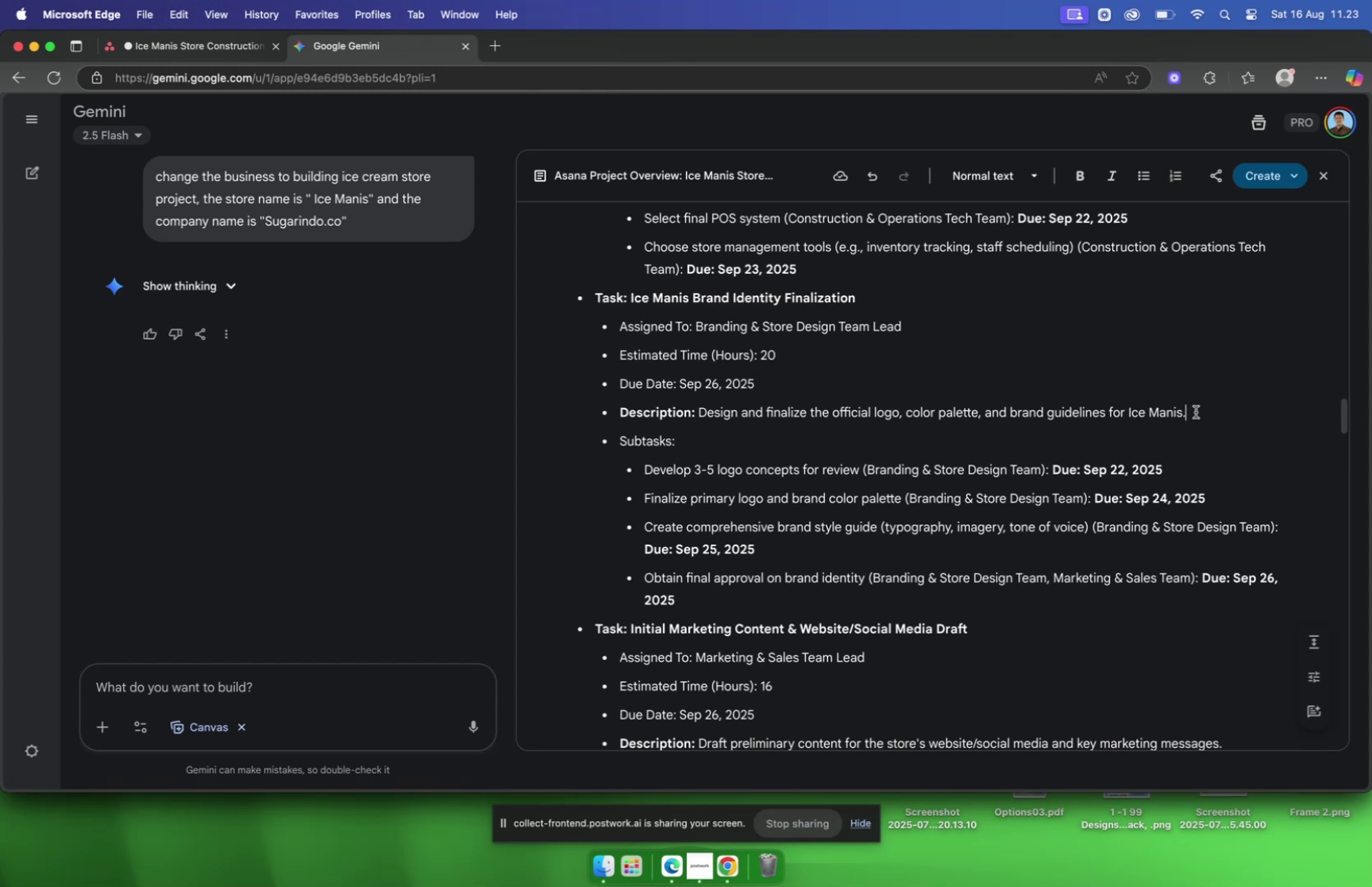 
left_click_drag(start_coordinate=[1195, 411], to_coordinate=[699, 421])
 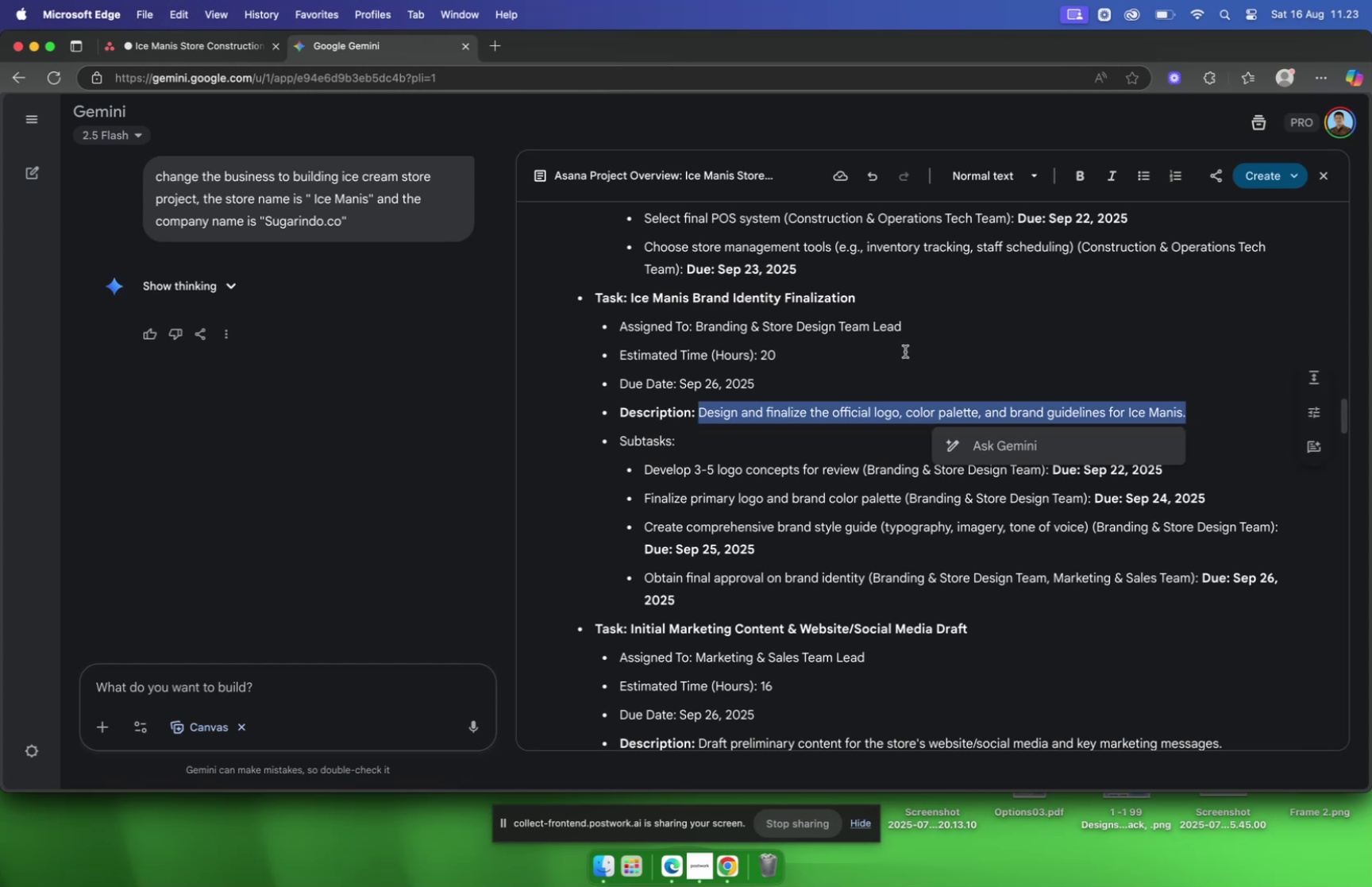 
key(Meta+C)
 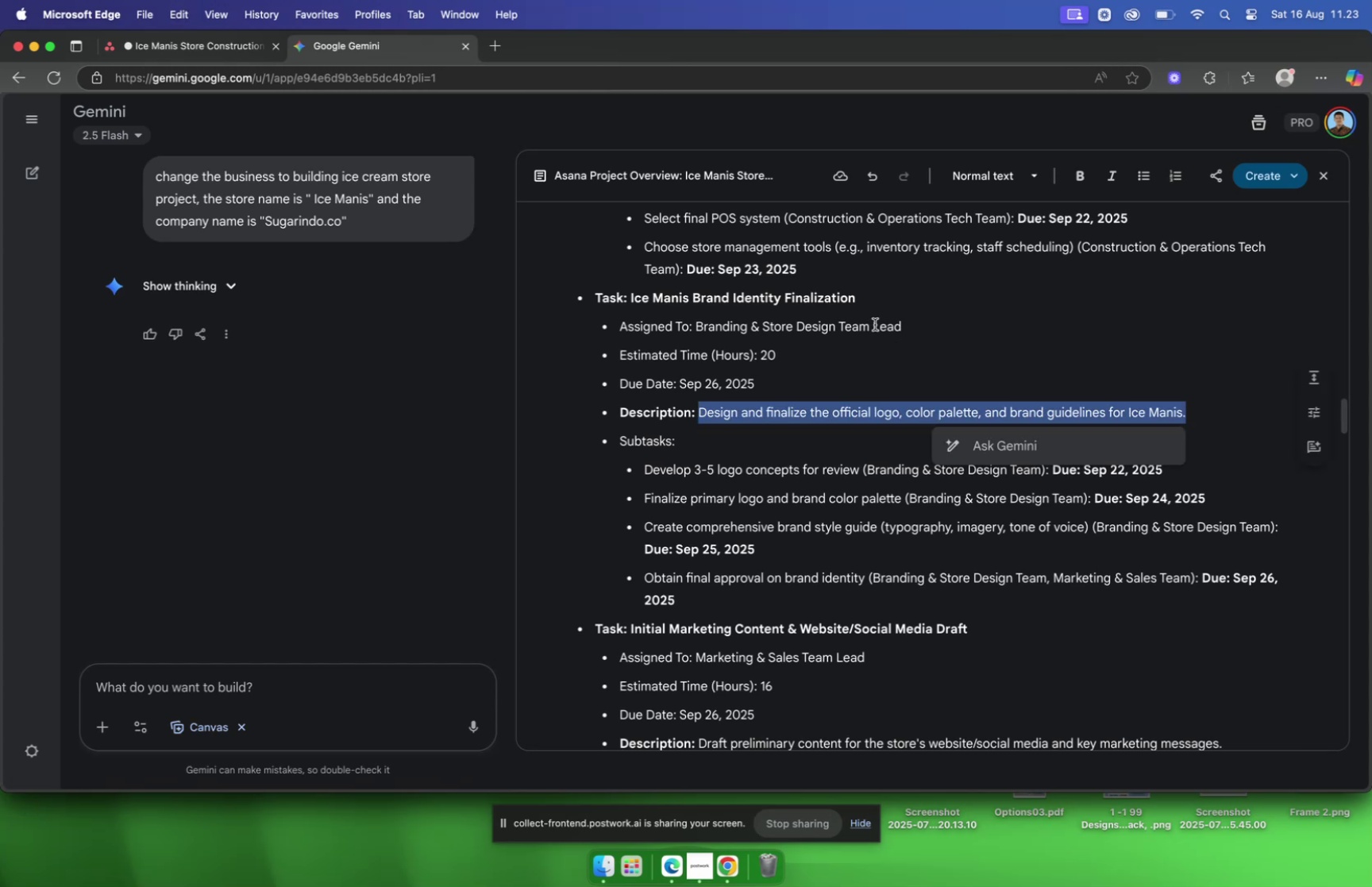 
wait(9.02)
 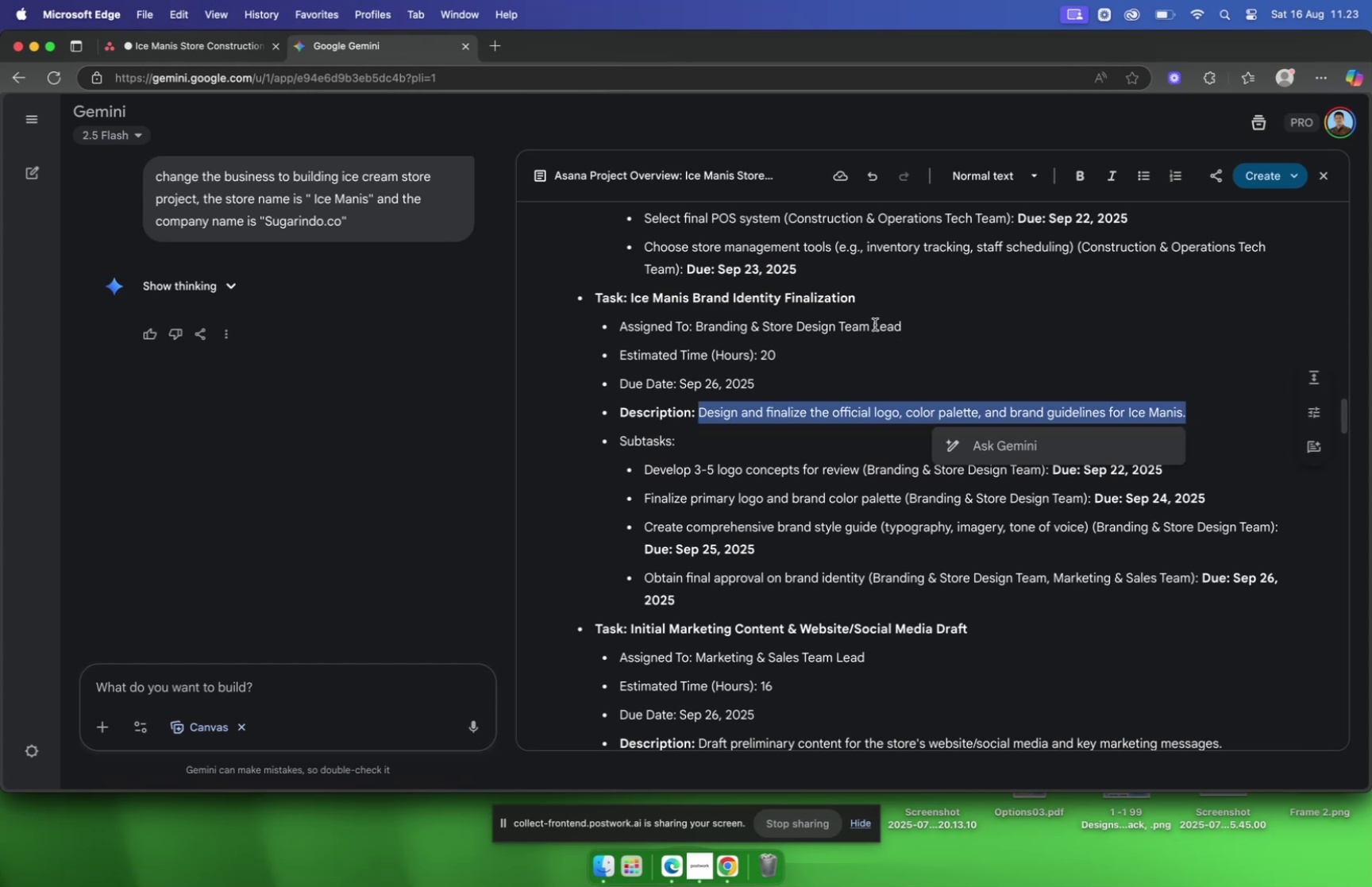 
left_click([189, 46])
 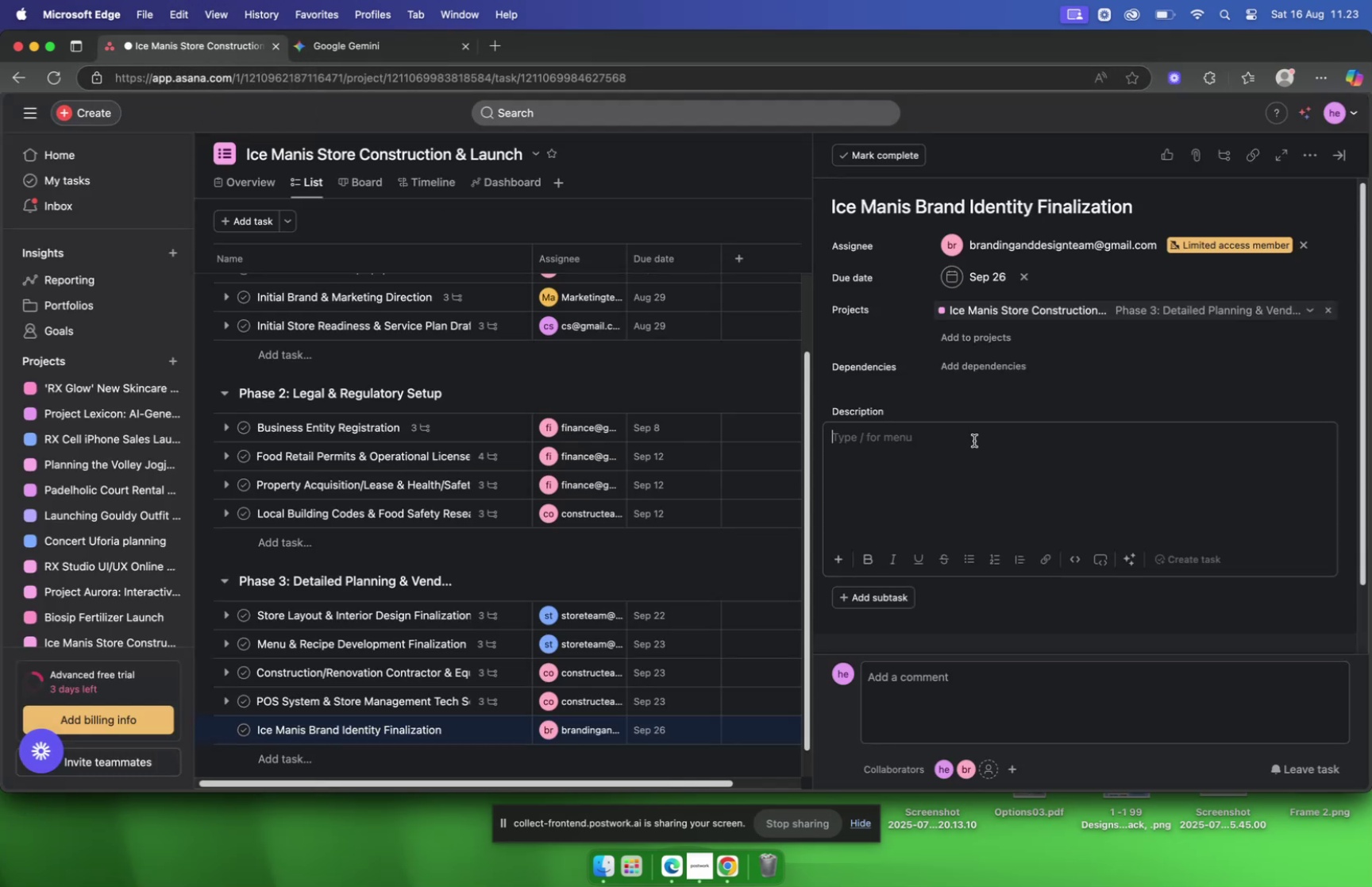 
key(Meta+V)
 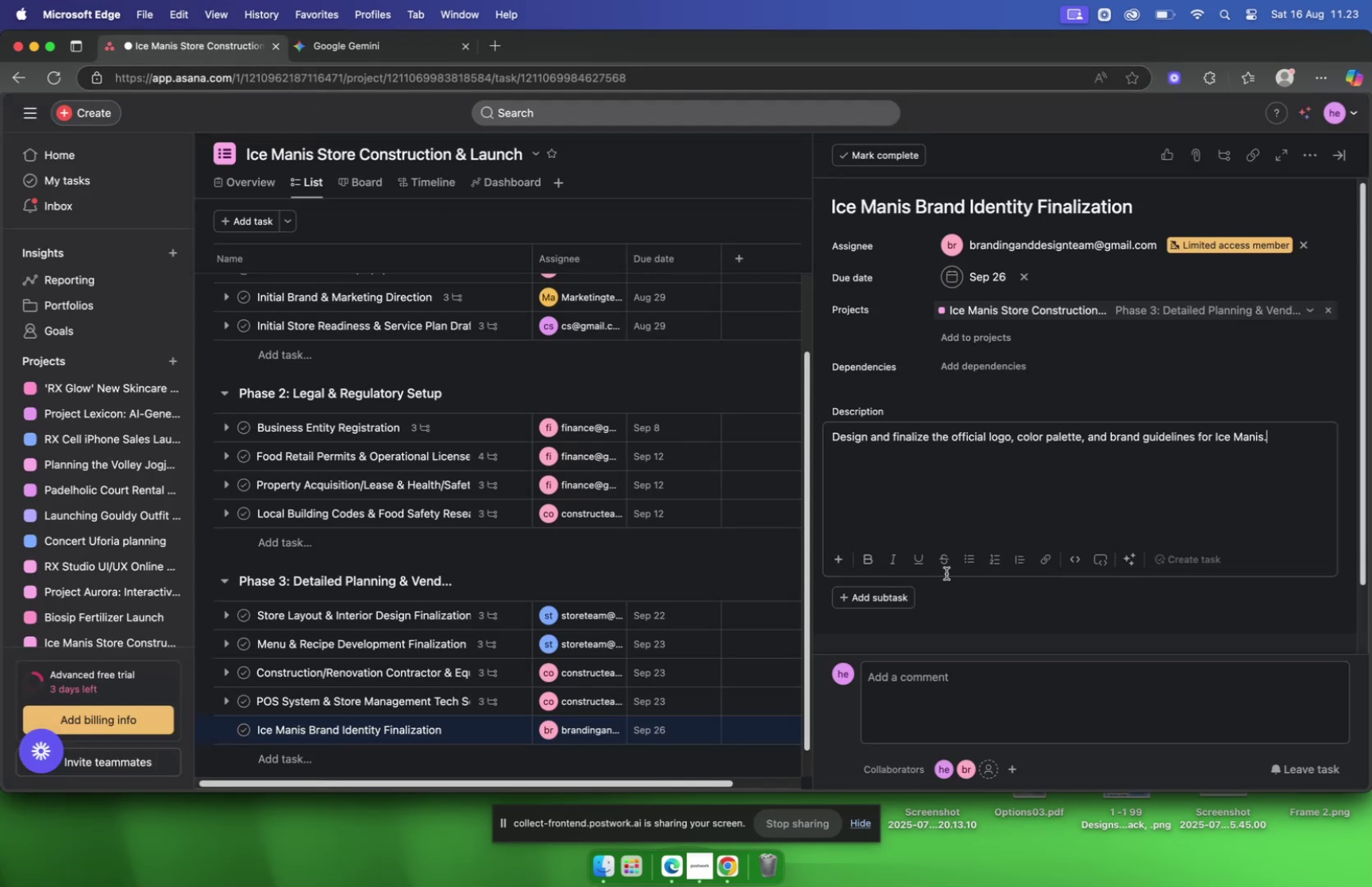 
left_click([996, 609])
 